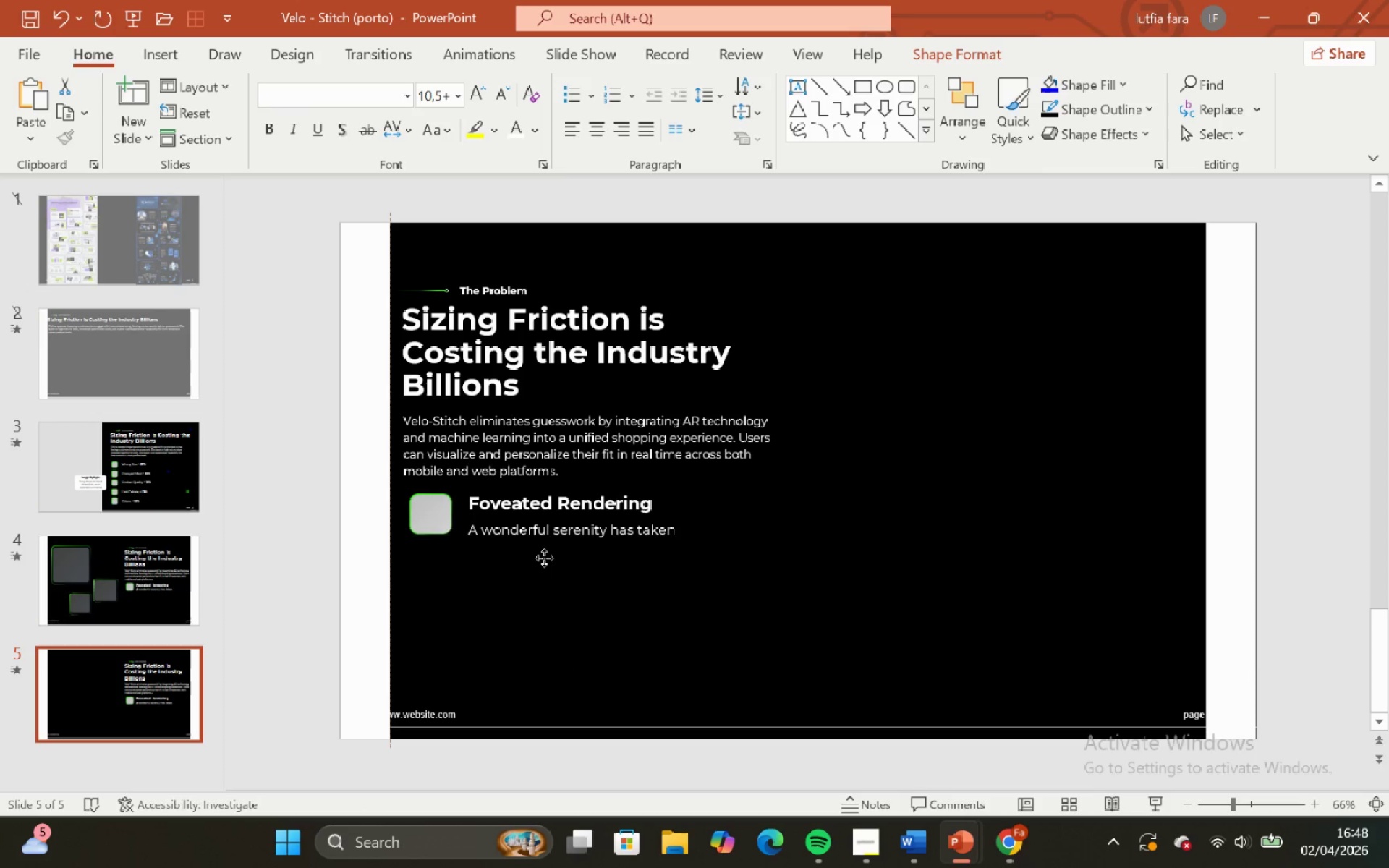 
hold_key(key=ShiftLeft, duration=1.5)
 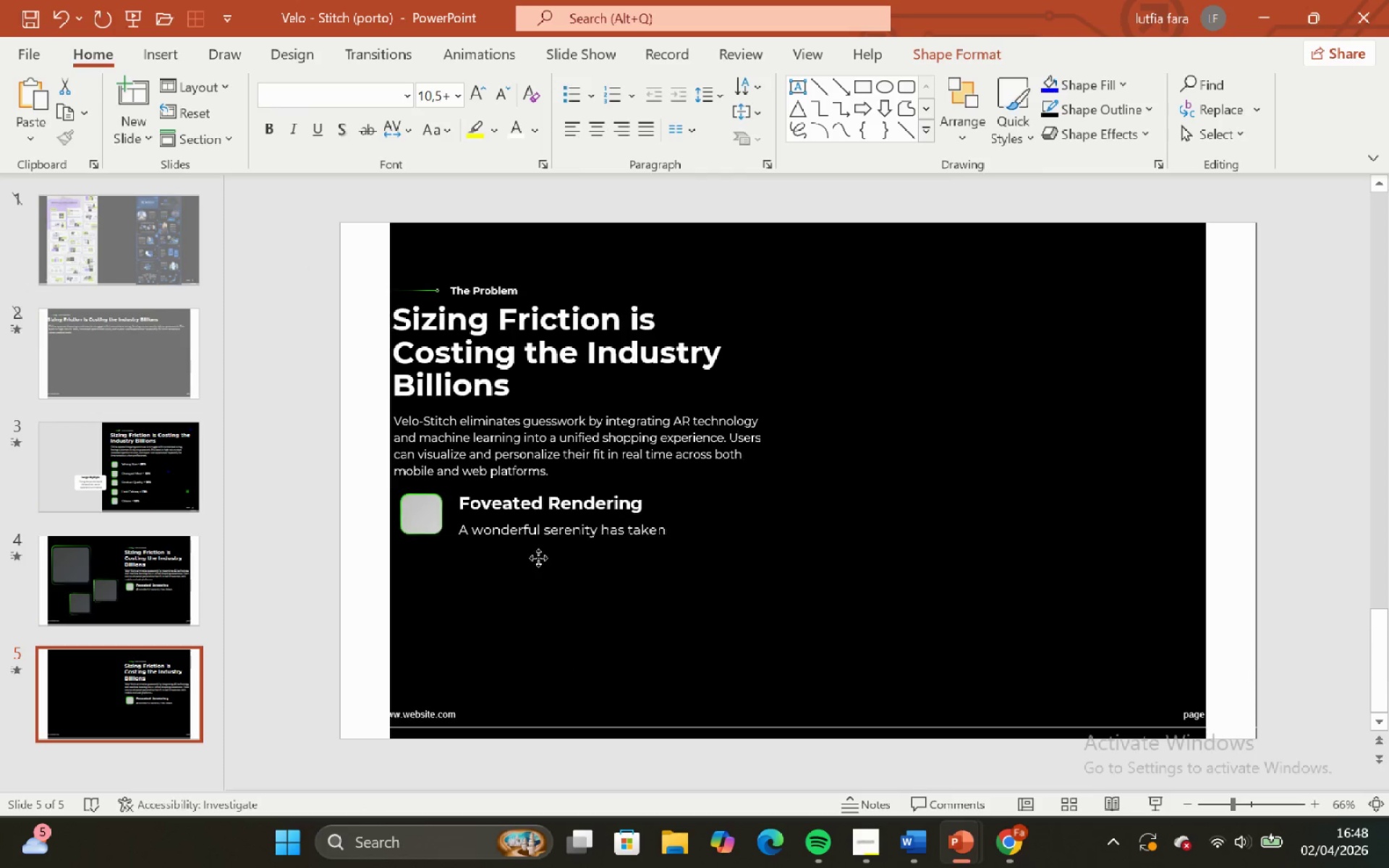 
hold_key(key=ShiftLeft, duration=1.16)
 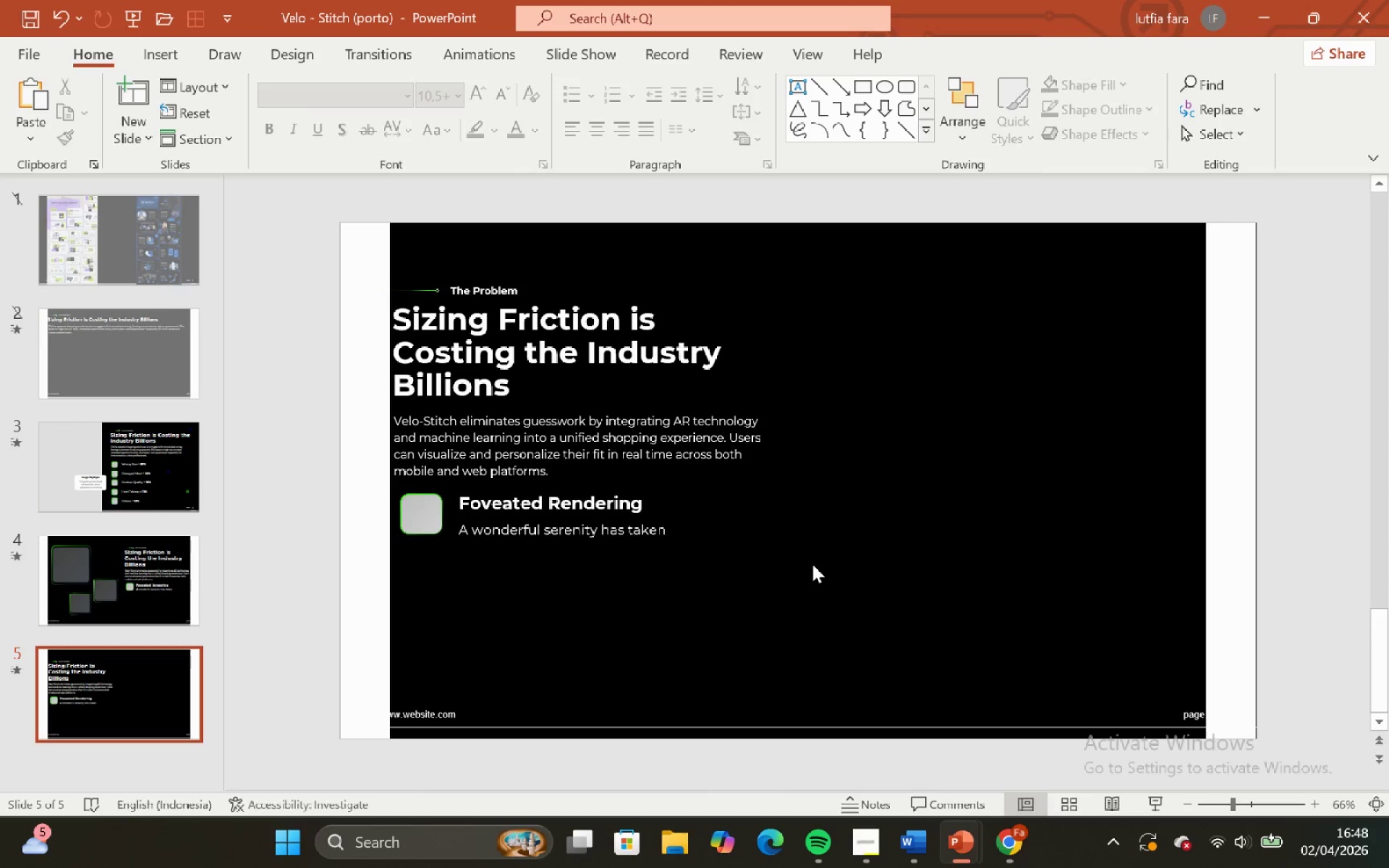 
hold_key(key=ShiftLeft, duration=12.31)
left_click([820, 567])
 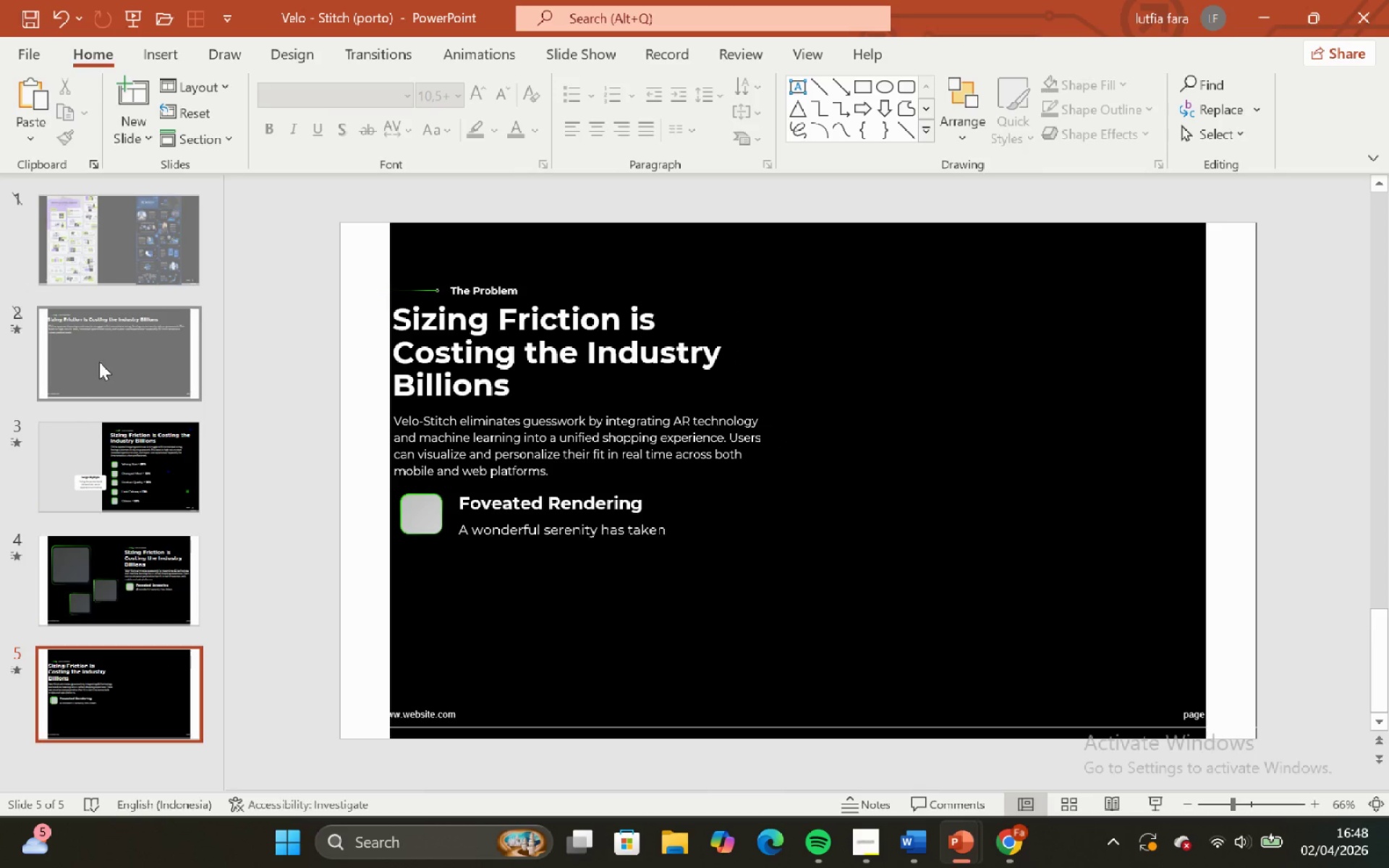 
left_click([99, 362])
 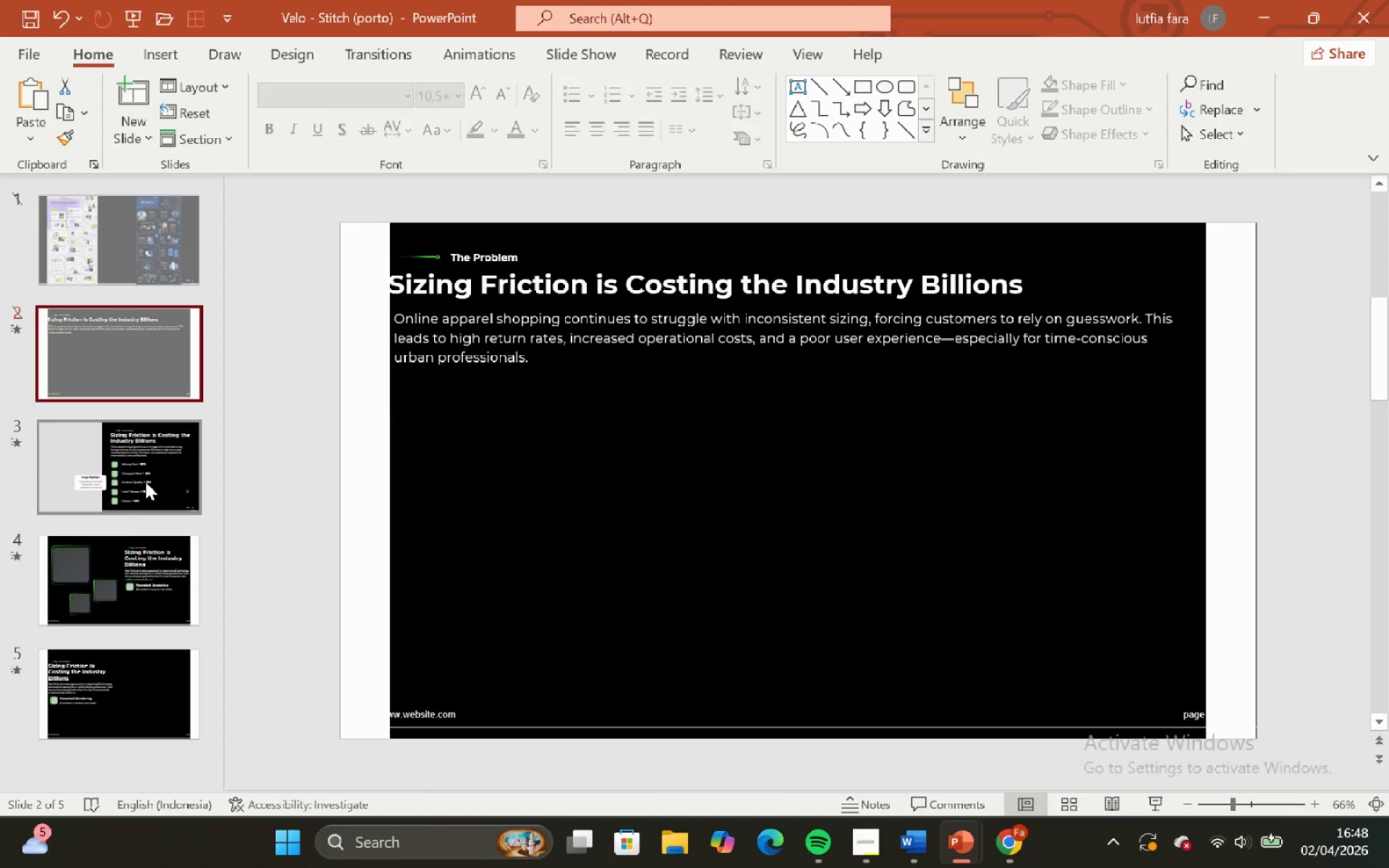 
left_click([145, 482])
 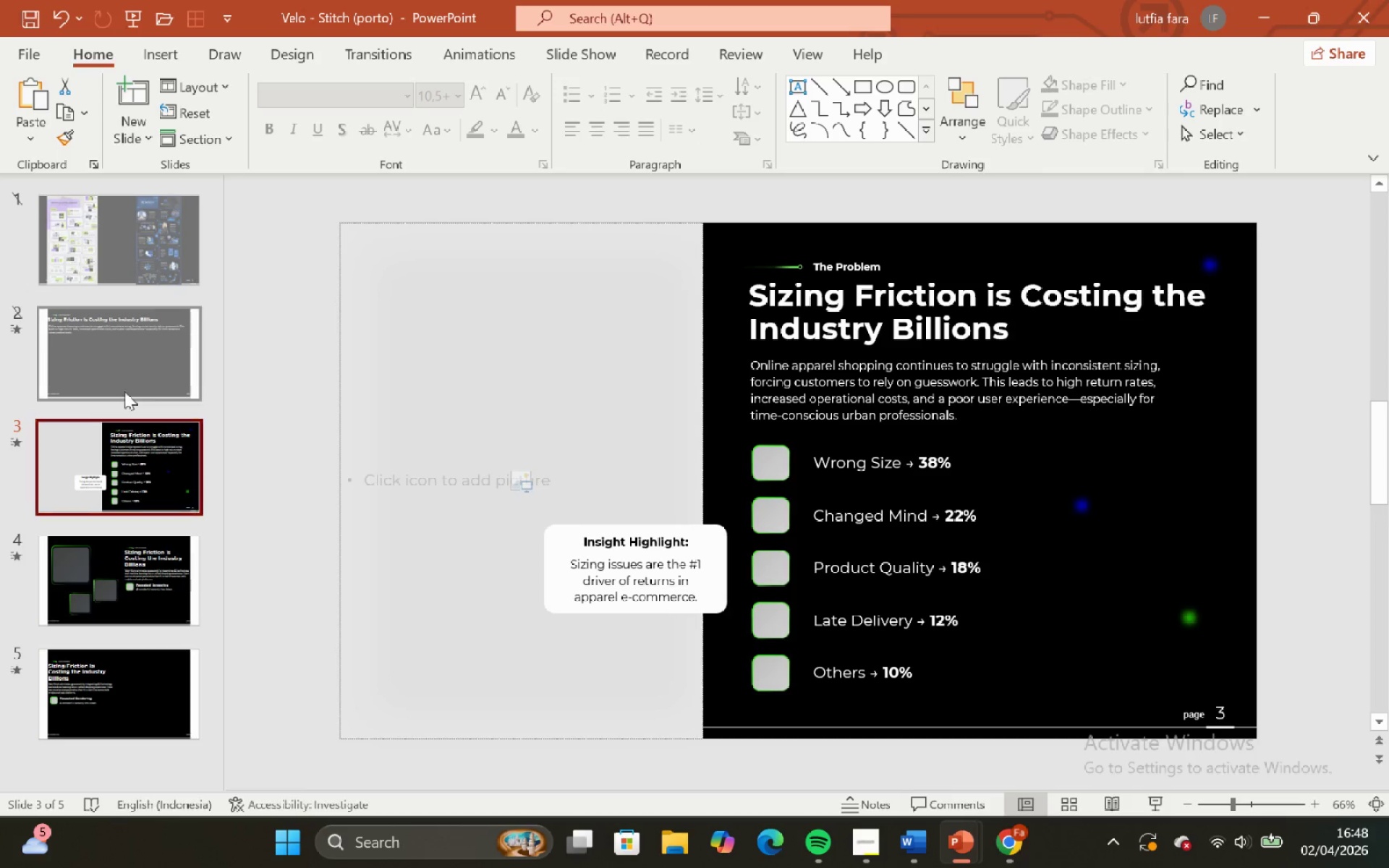 
left_click([117, 366])
 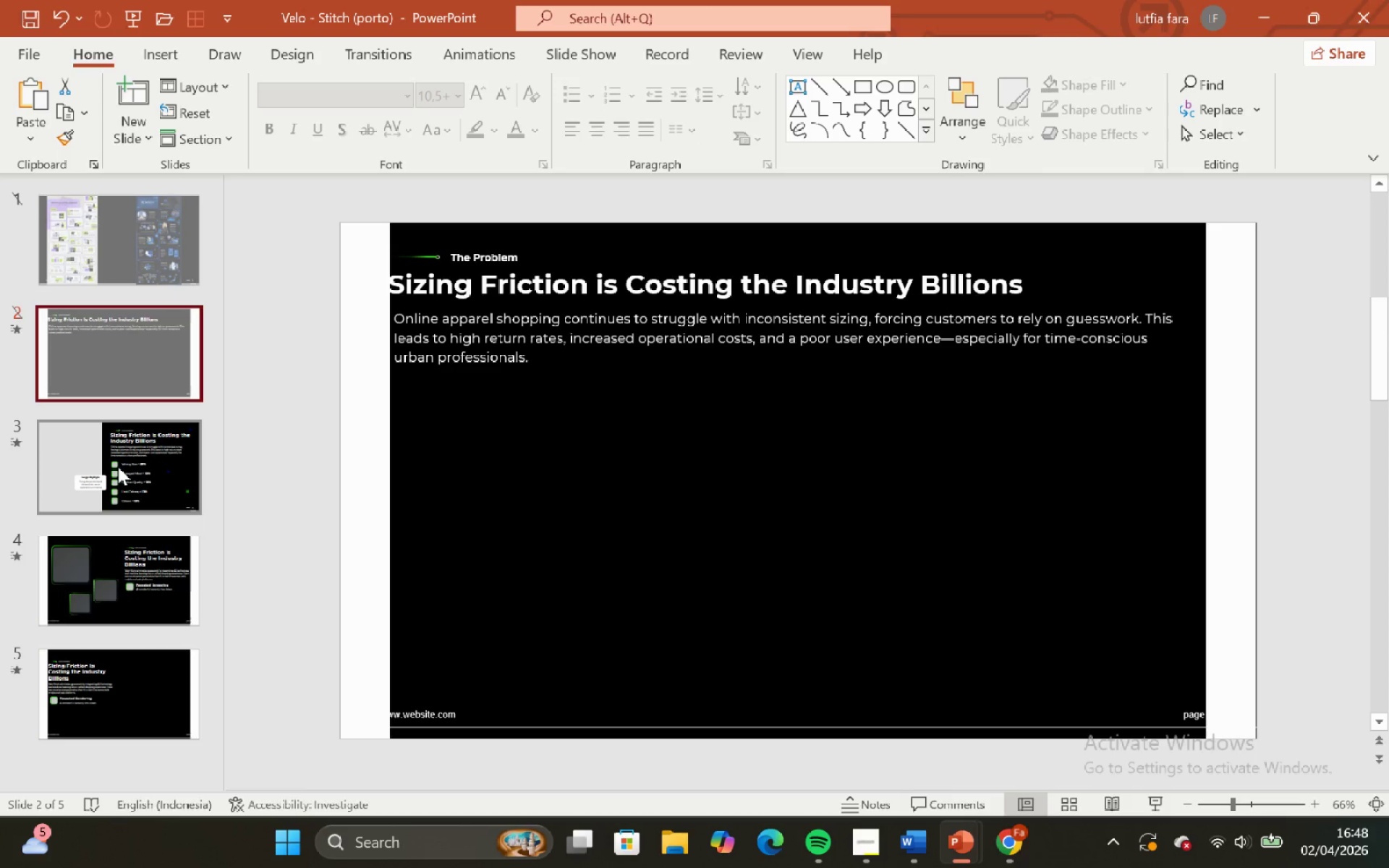 
left_click([118, 467])
 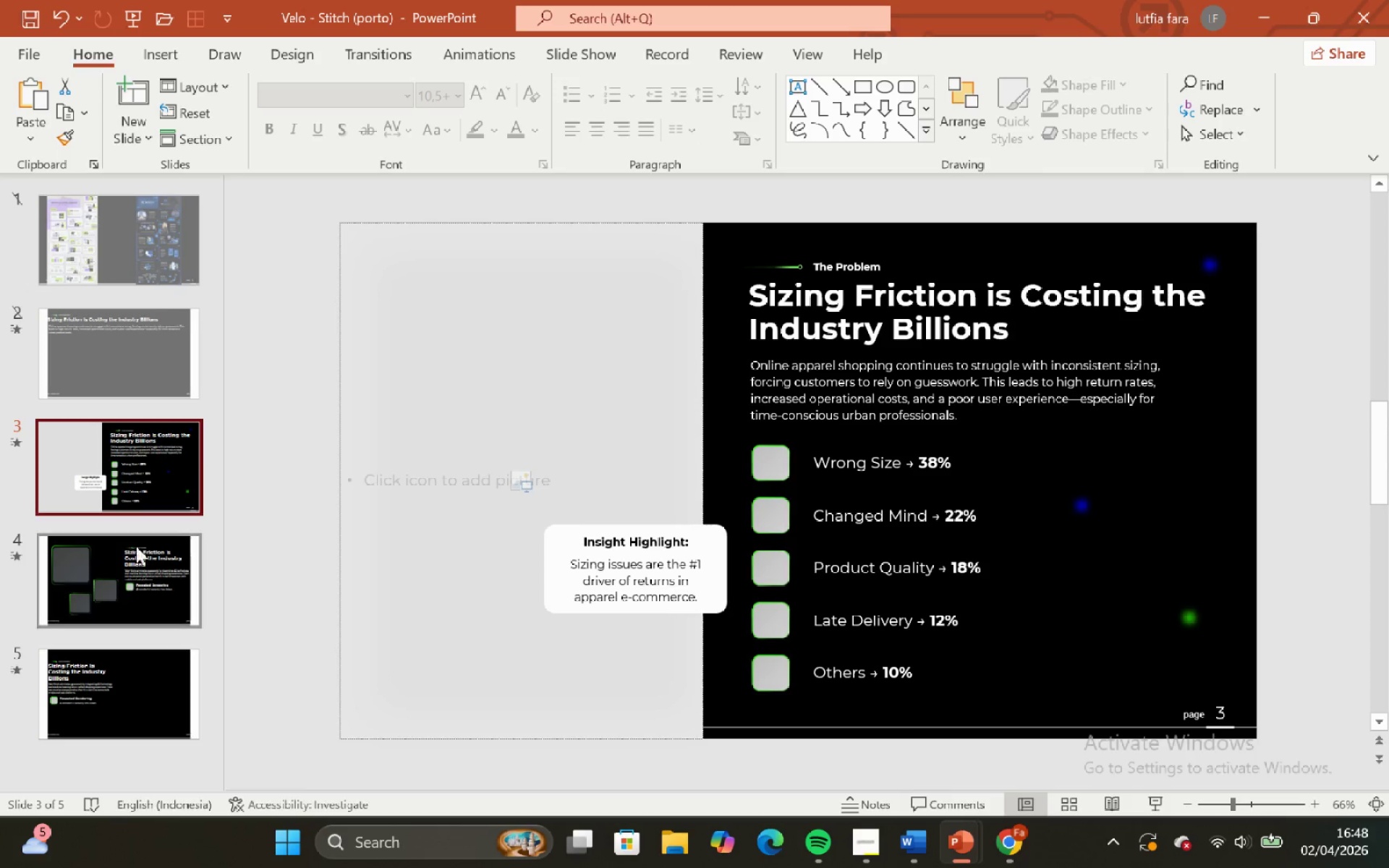 
left_click([139, 552])
 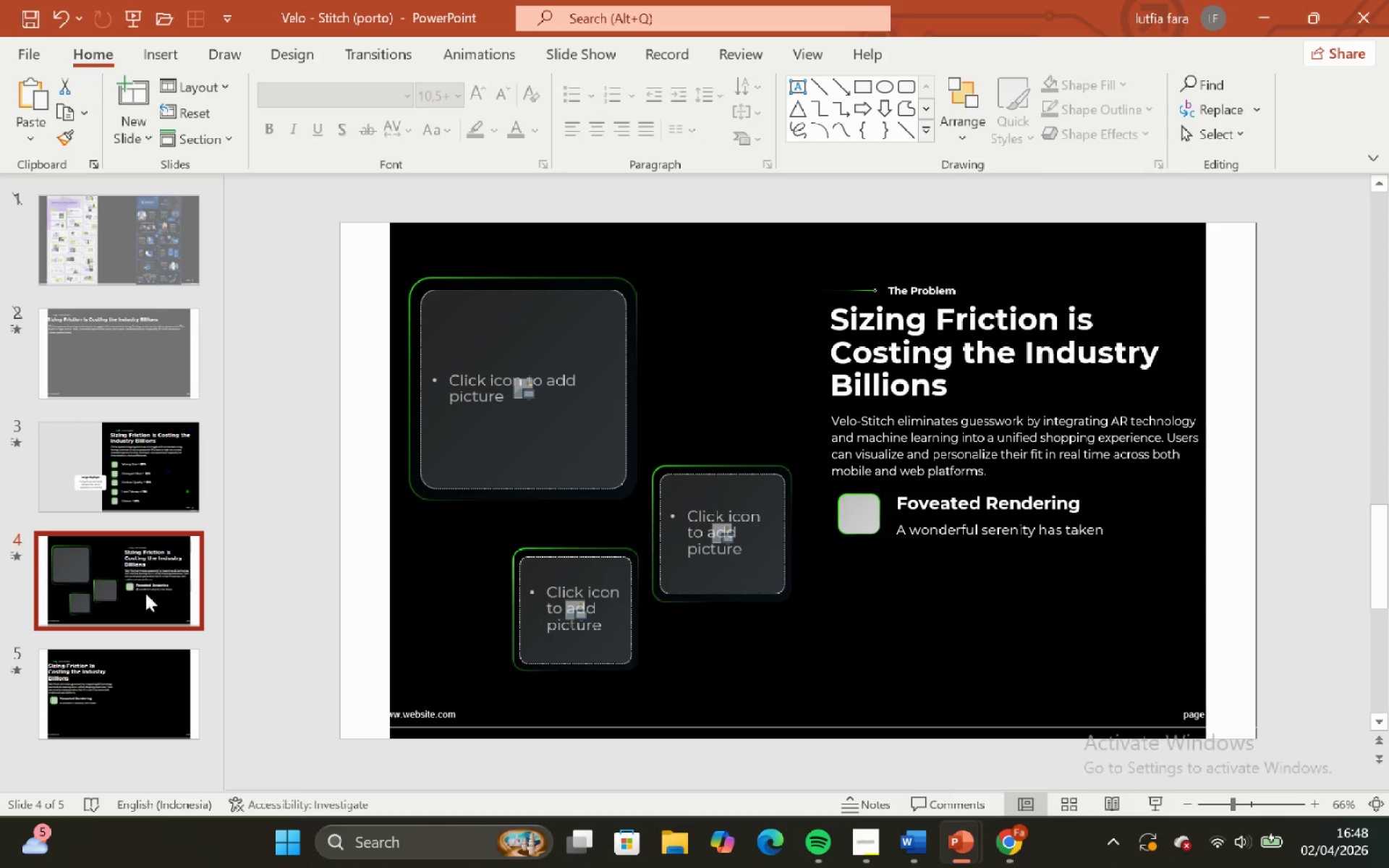 
left_click([148, 663])
 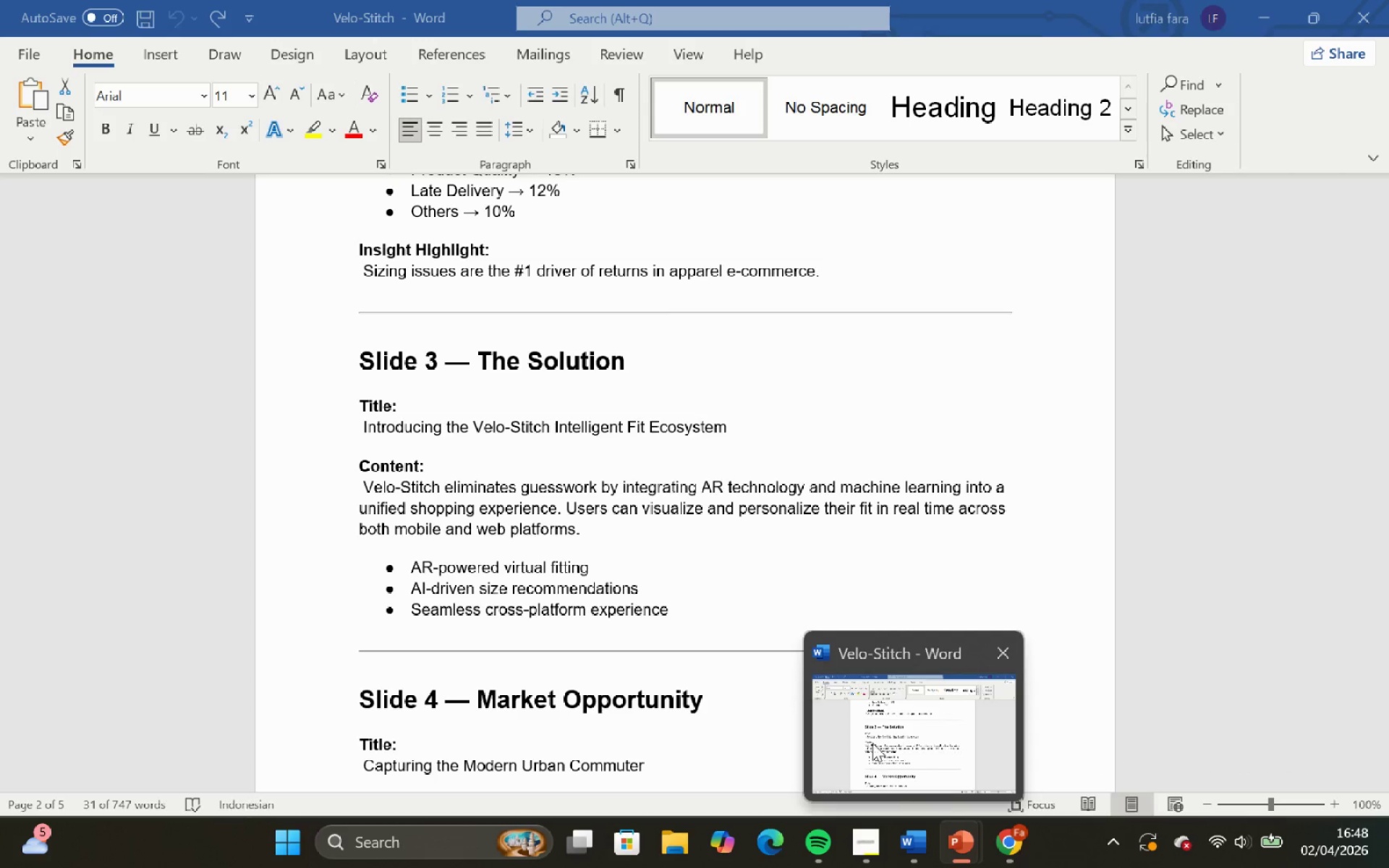 
left_click([412, 527])
 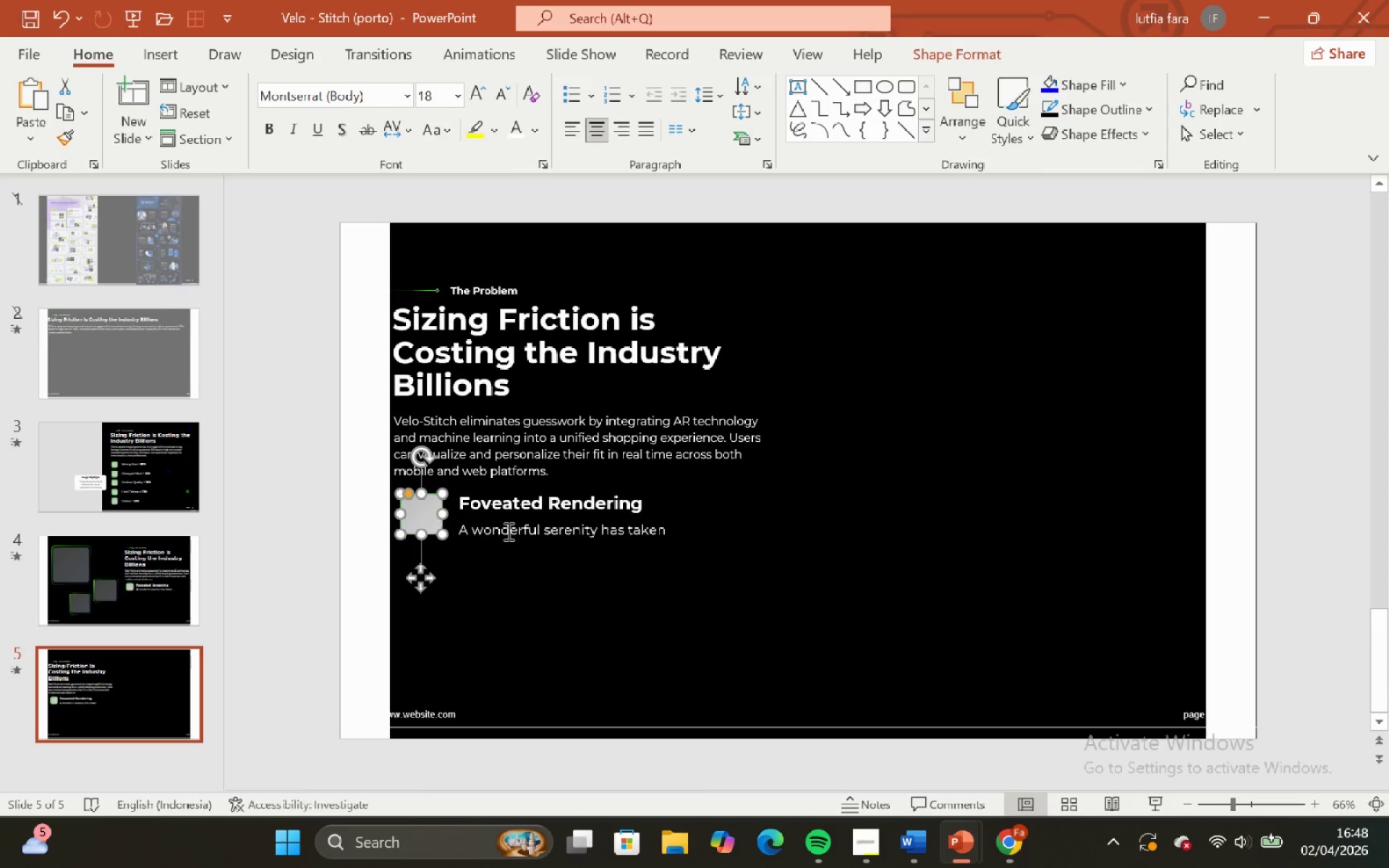 
hold_key(key=ShiftLeft, duration=0.38)
left_click([510, 529])
 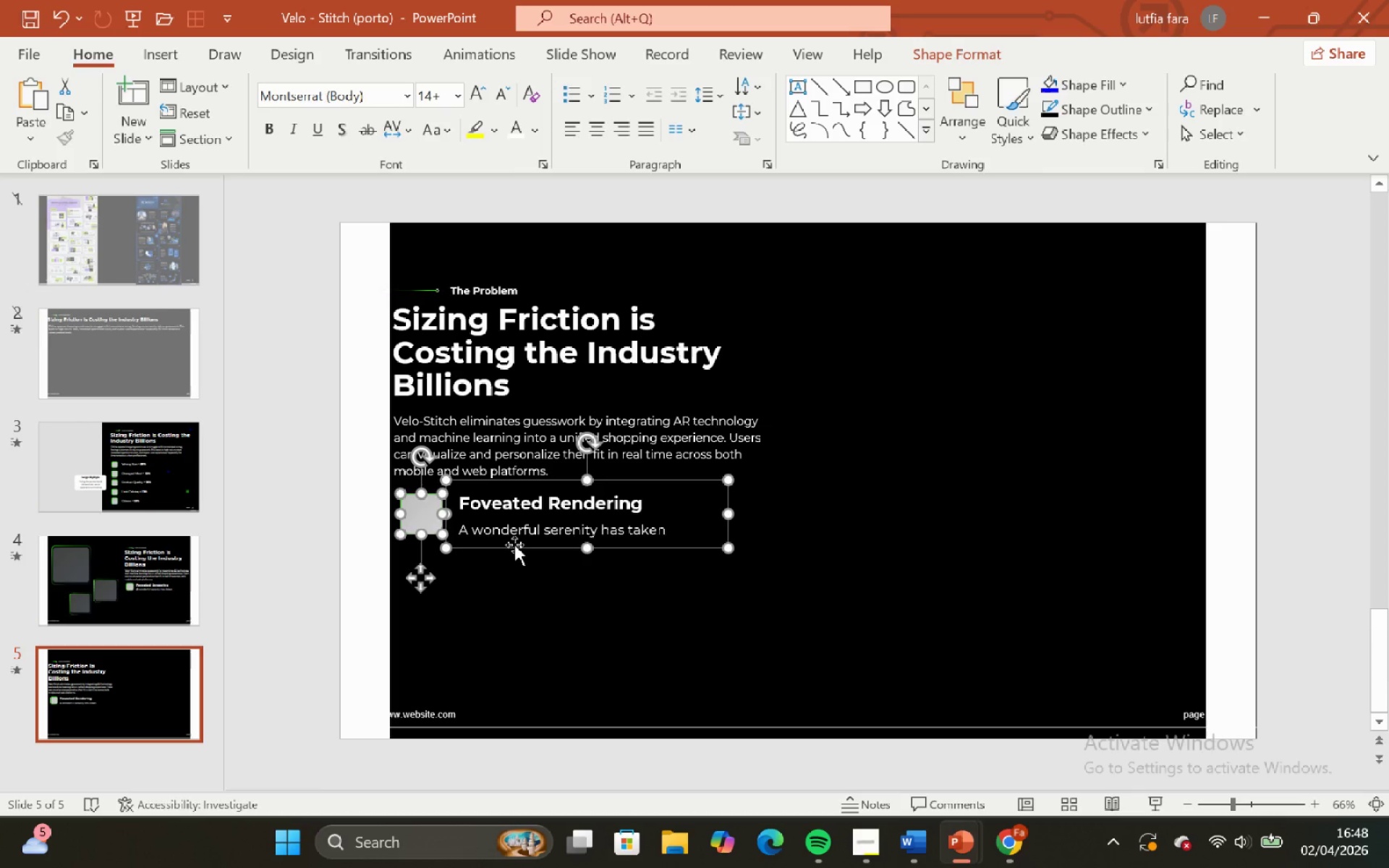 
left_click_drag(start_coordinate=[514, 545], to_coordinate=[514, 614])
 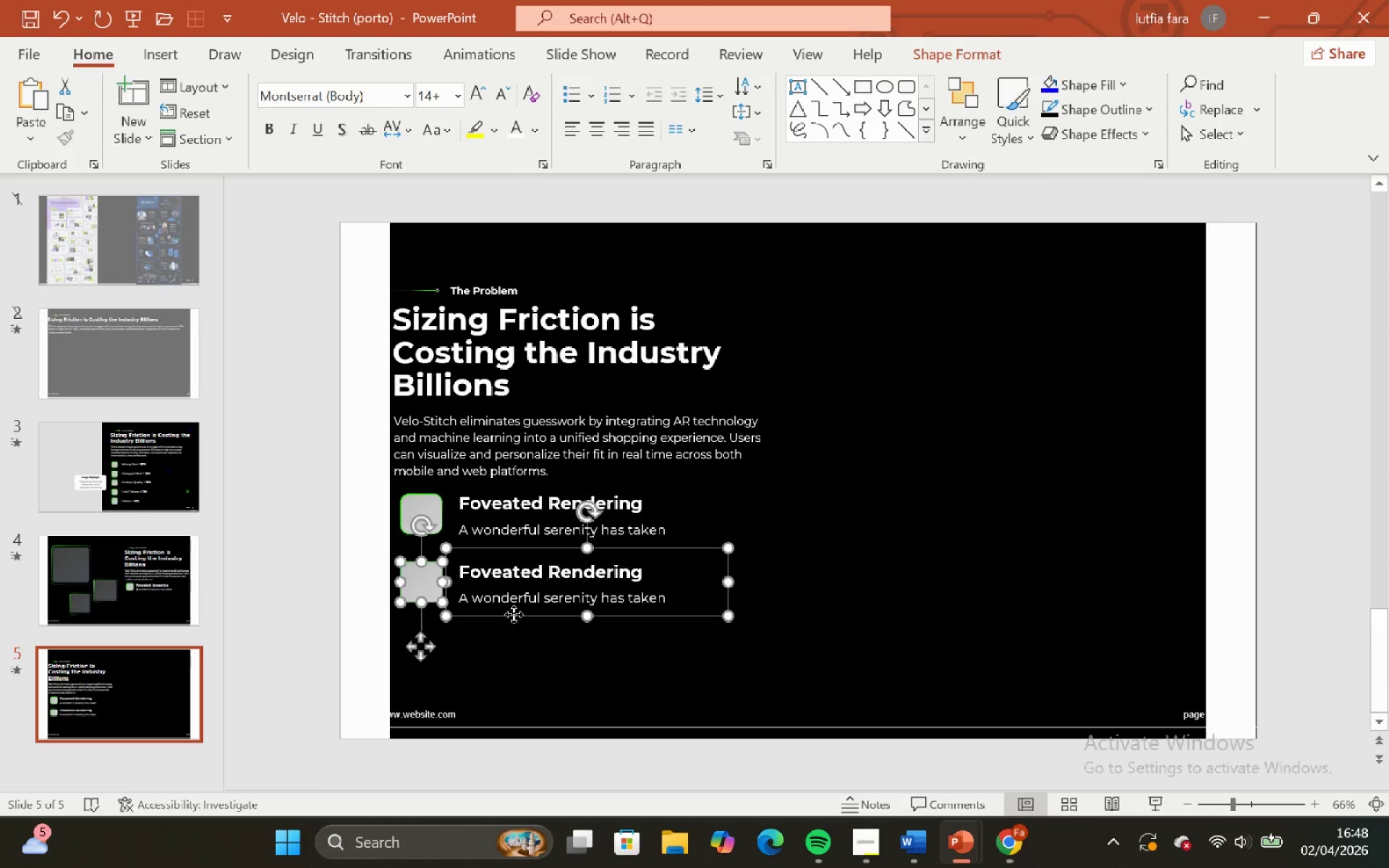 
hold_key(key=ControlLeft, duration=1.33)
 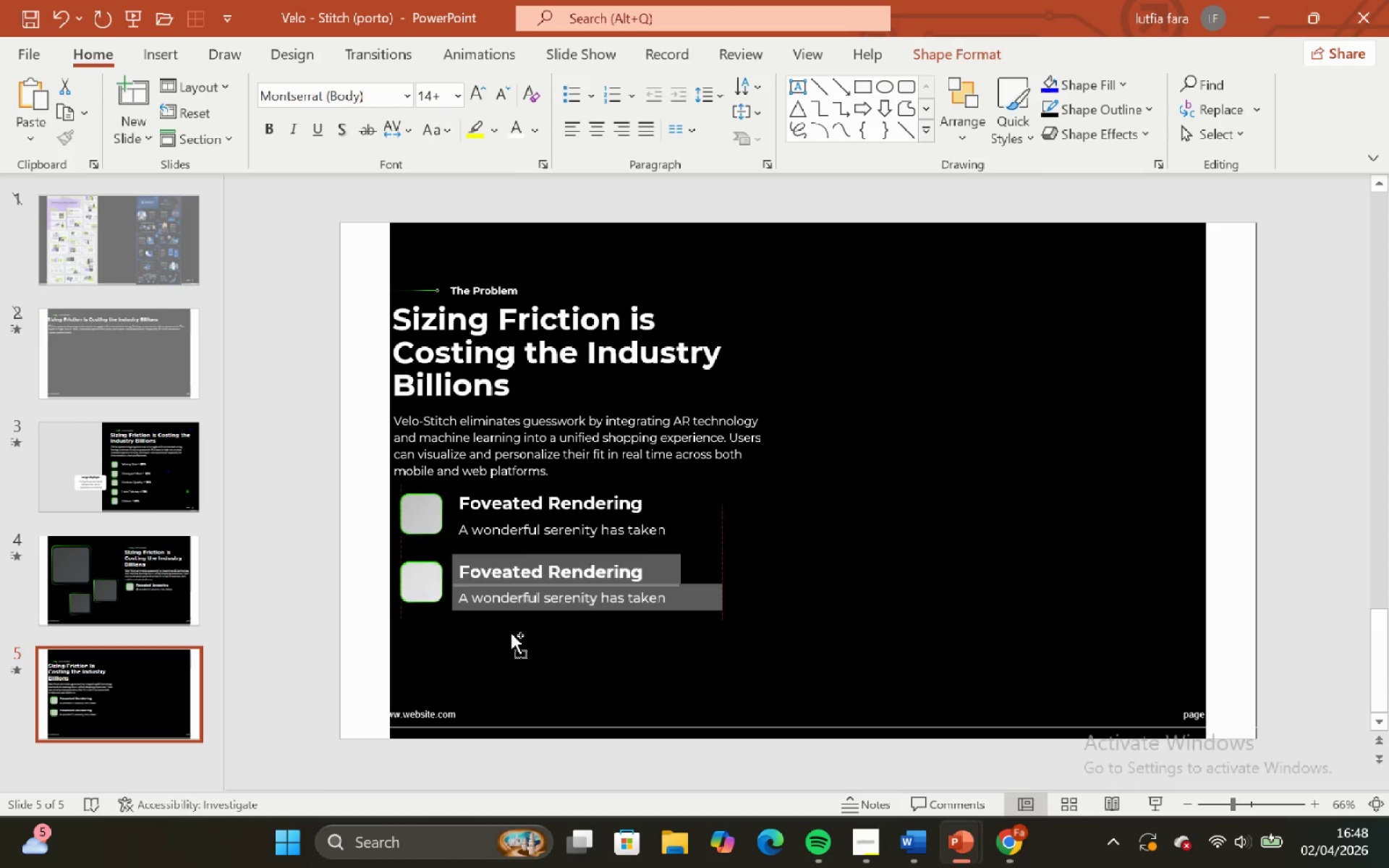 
hold_key(key=ShiftLeft, duration=1.28)
 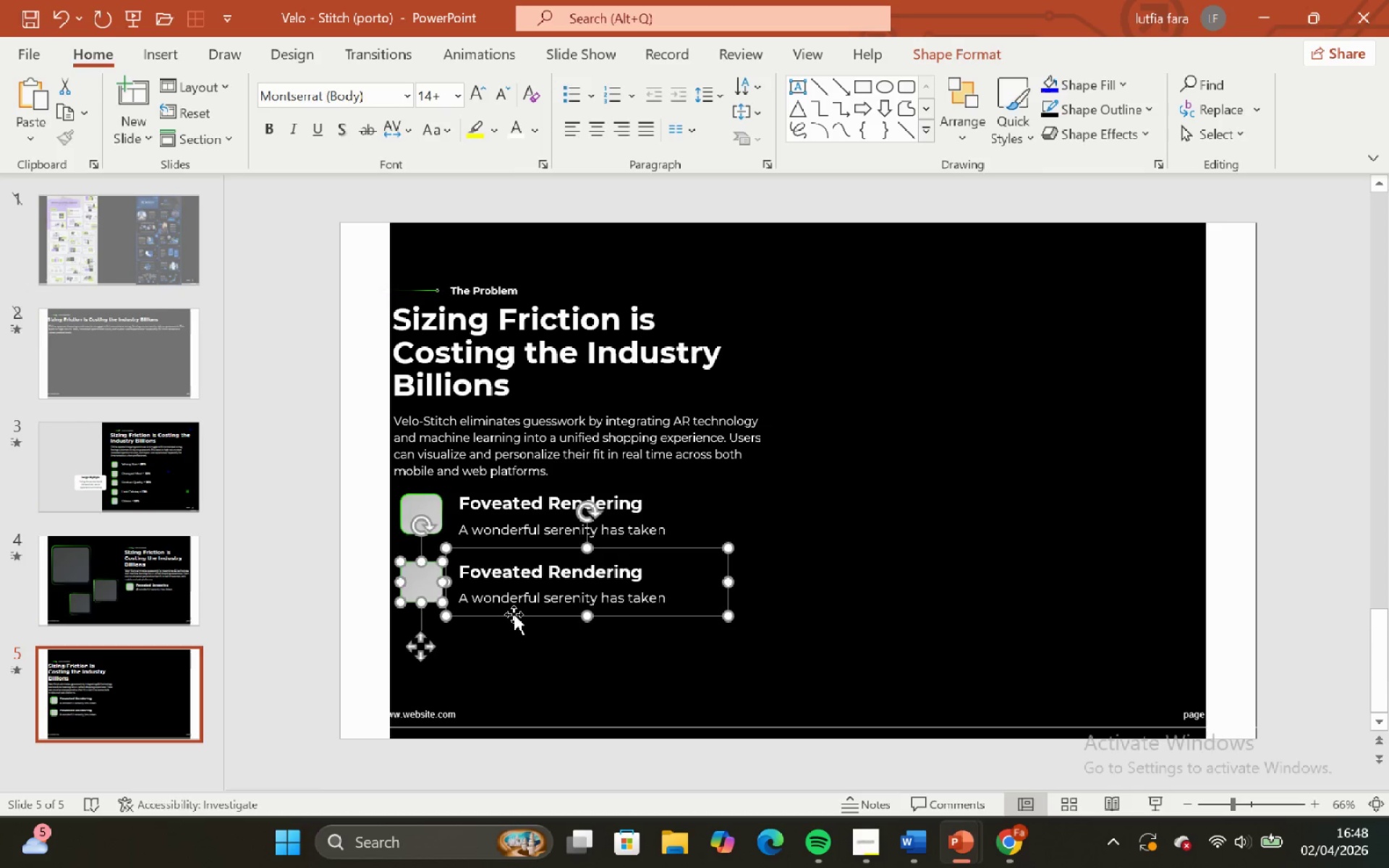 
hold_key(key=ShiftLeft, duration=1.58)
hold_key(key=ControlLeft, duration=1.52)
left_click_drag(start_coordinate=[514, 614], to_coordinate=[511, 688])
 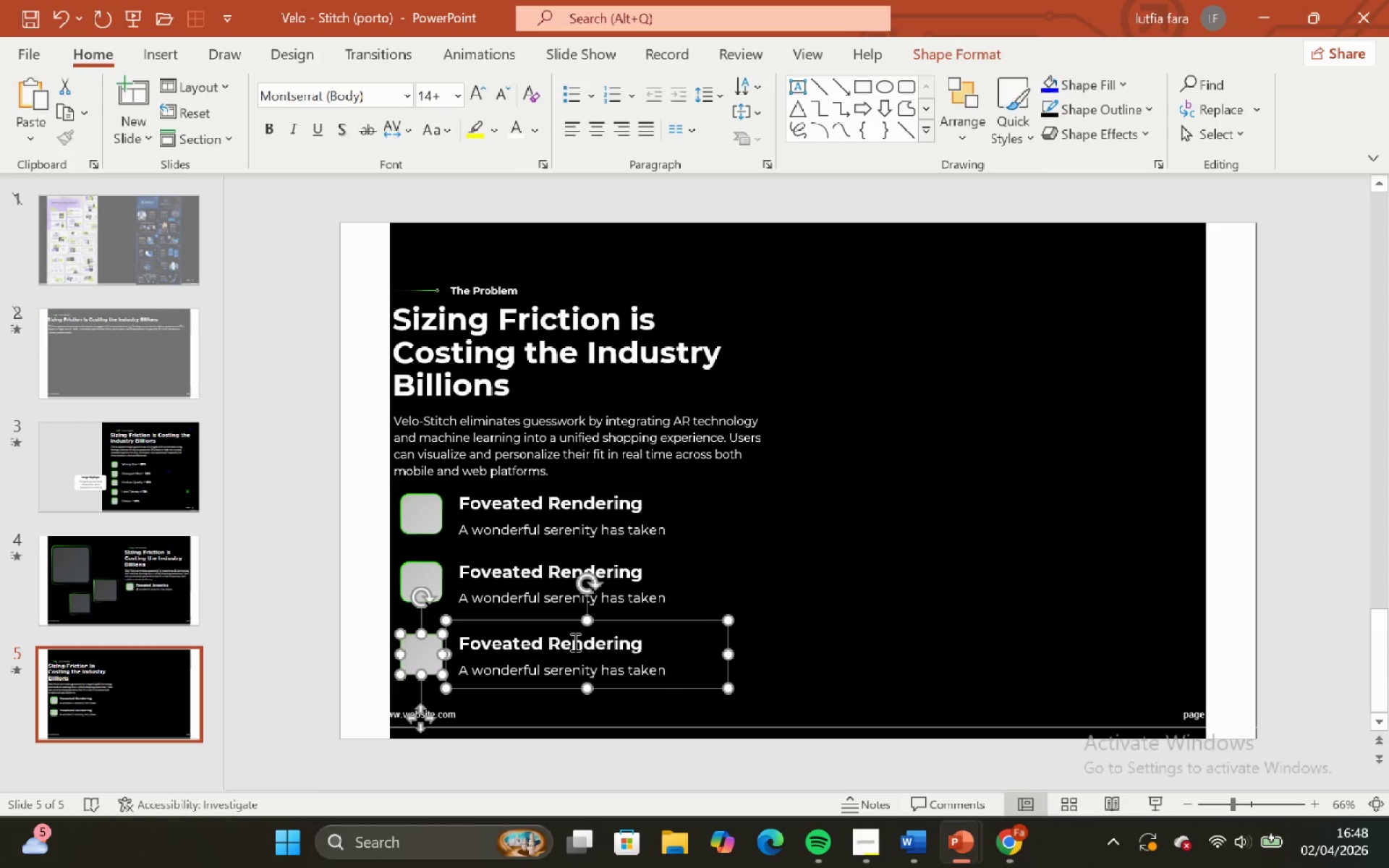 
key(Control+Shift+ControlLeft)
 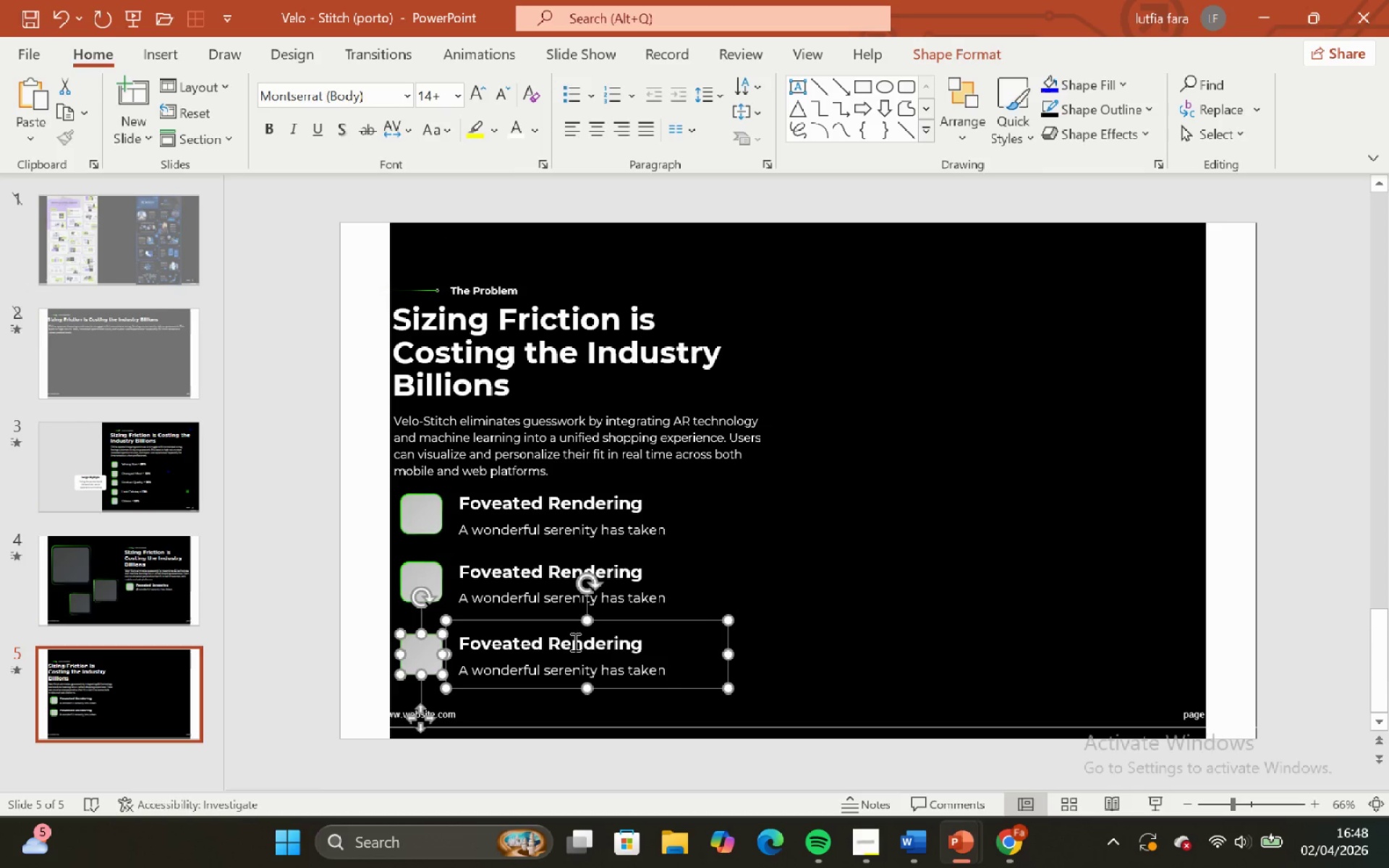 
key(Control+ControlLeft)
 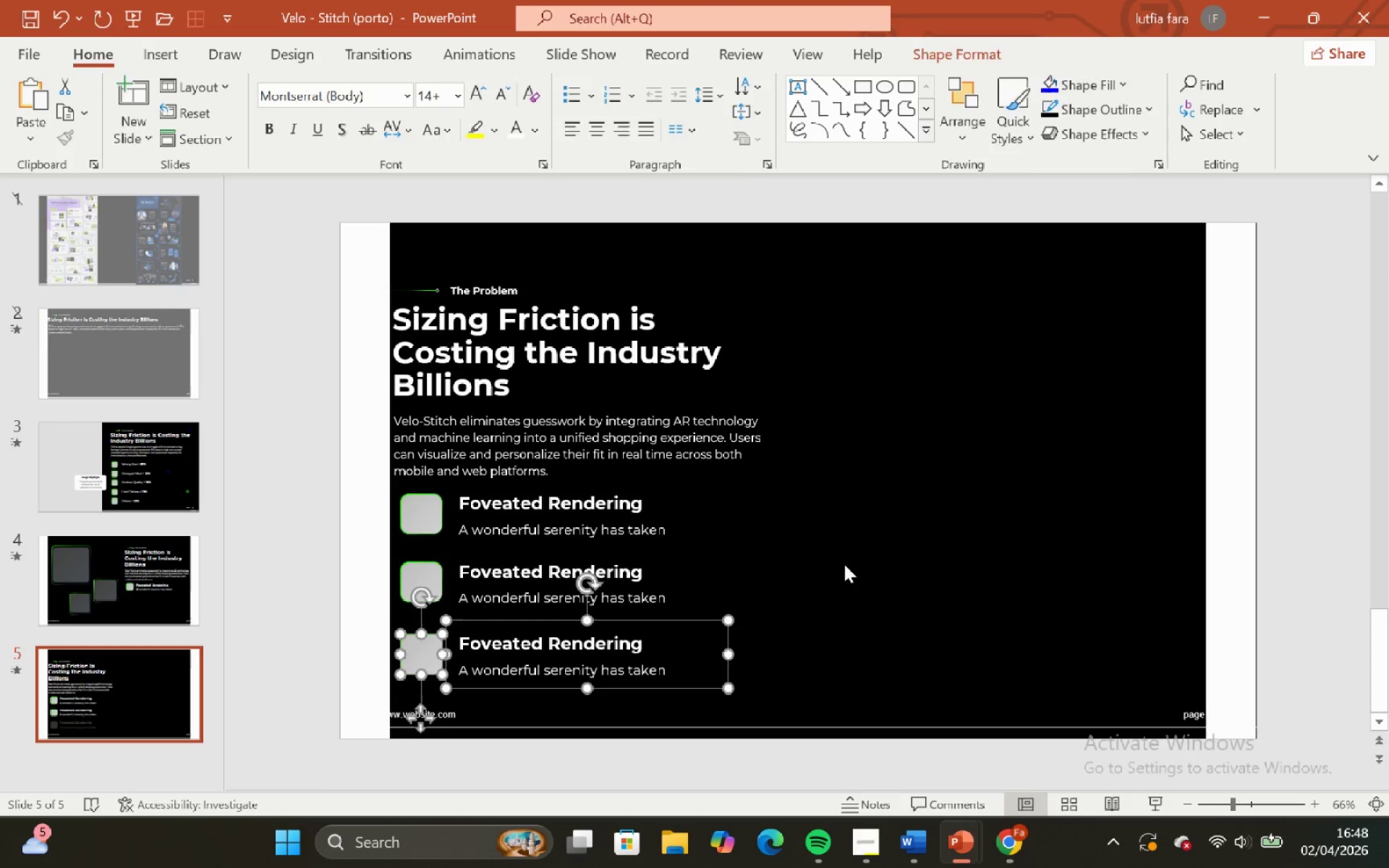 
left_click([845, 564])
 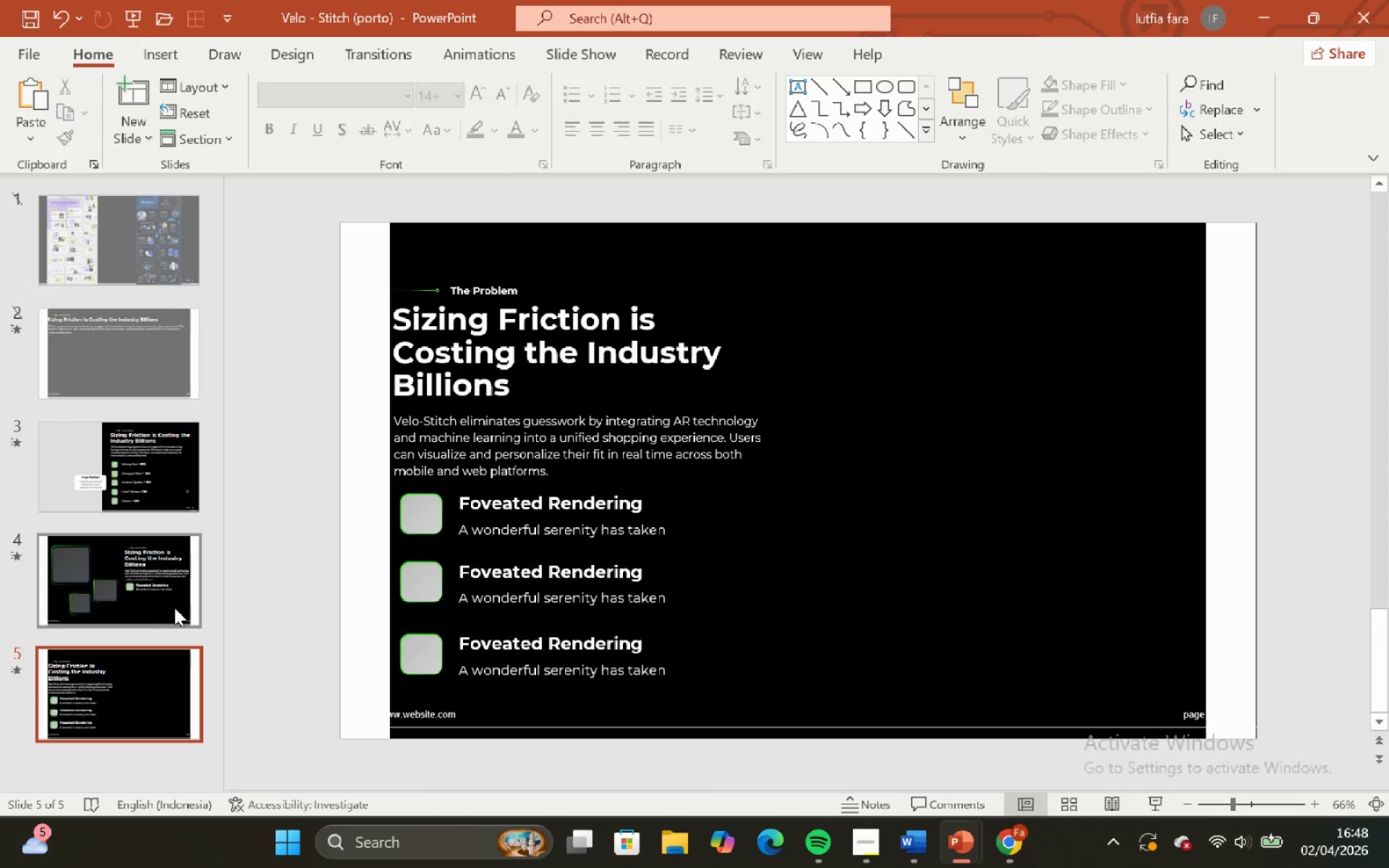 
left_click([158, 607])
 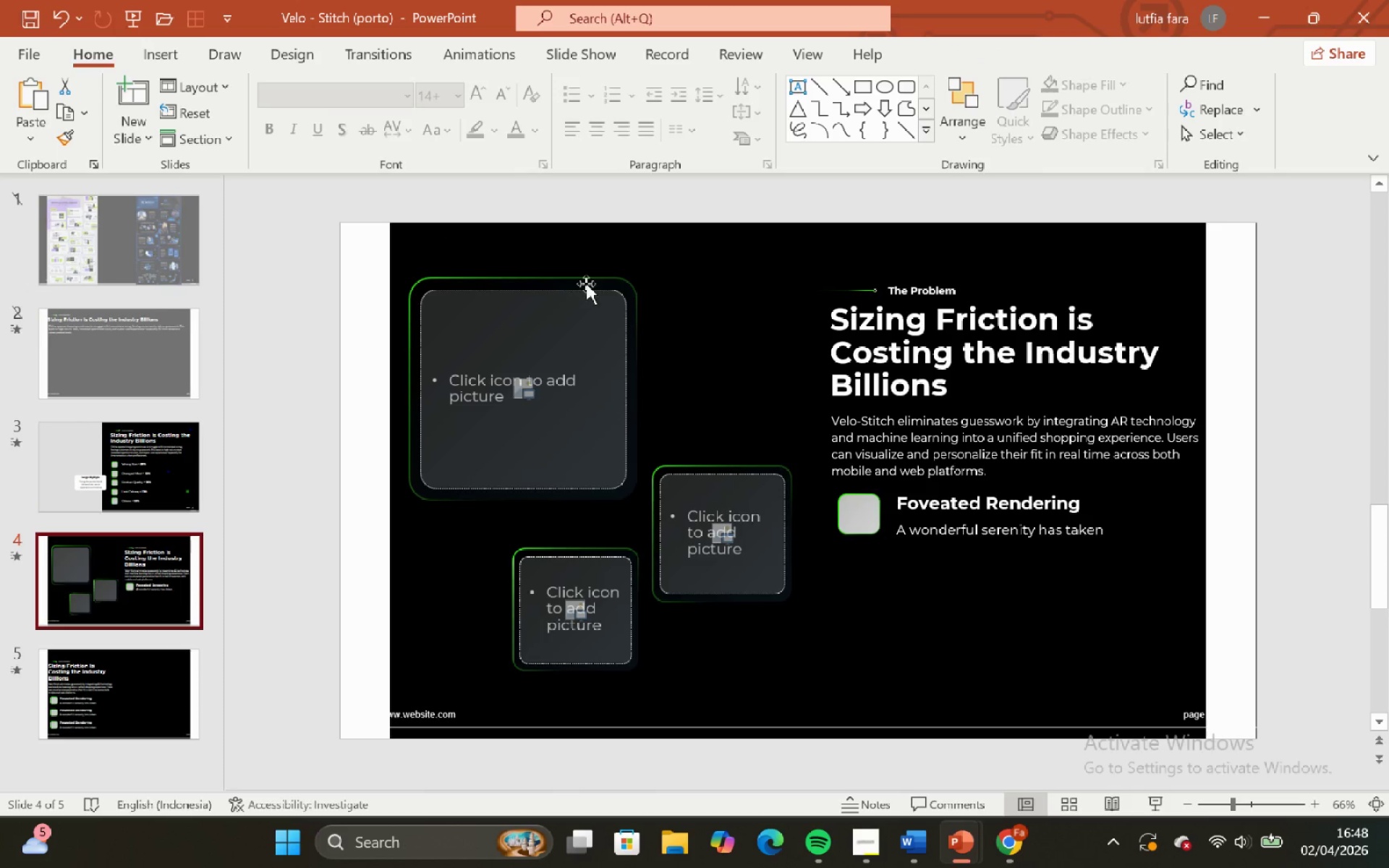 
left_click([585, 278])
 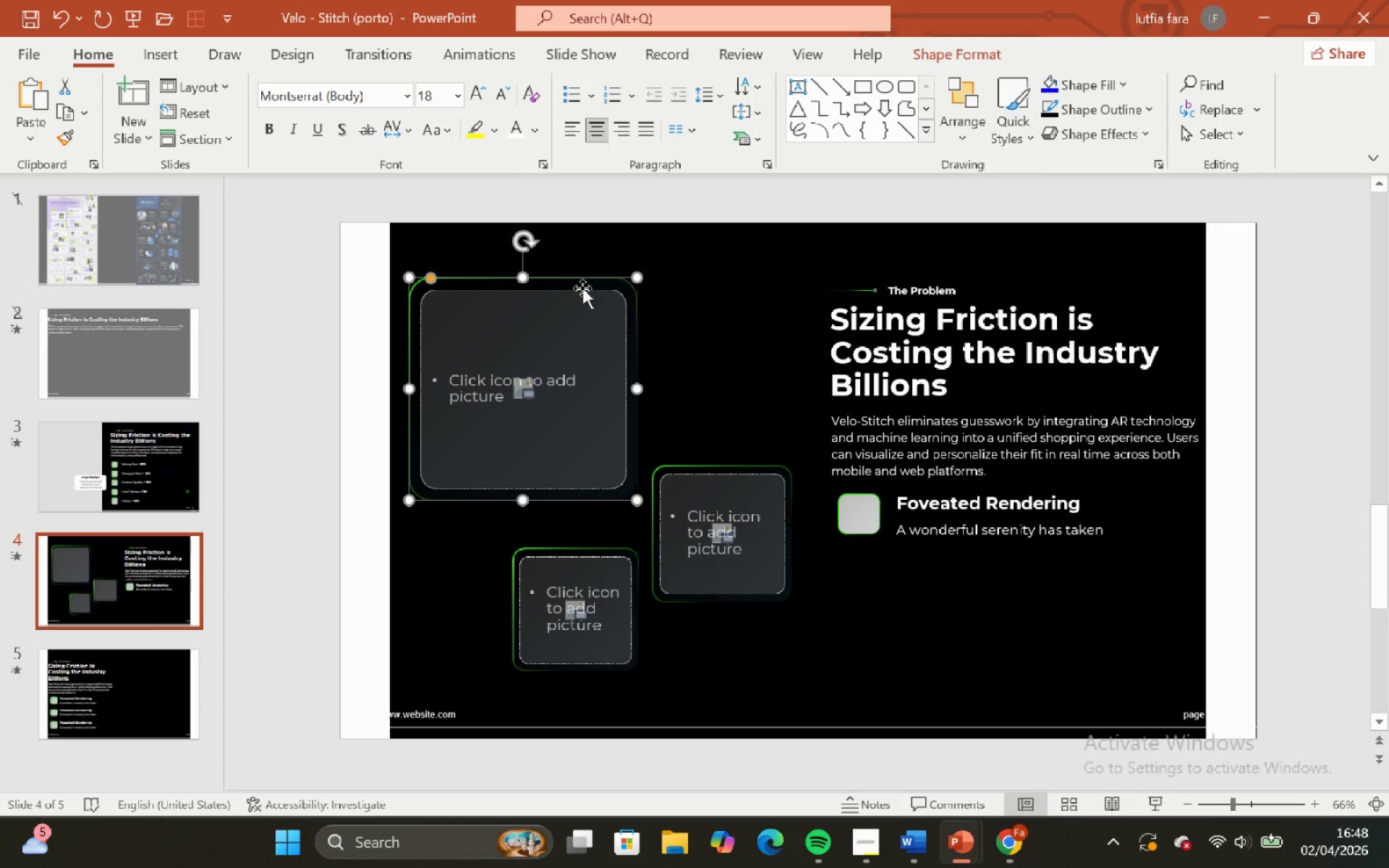 
hold_key(key=ShiftLeft, duration=1.22)
double_click([582, 289])
 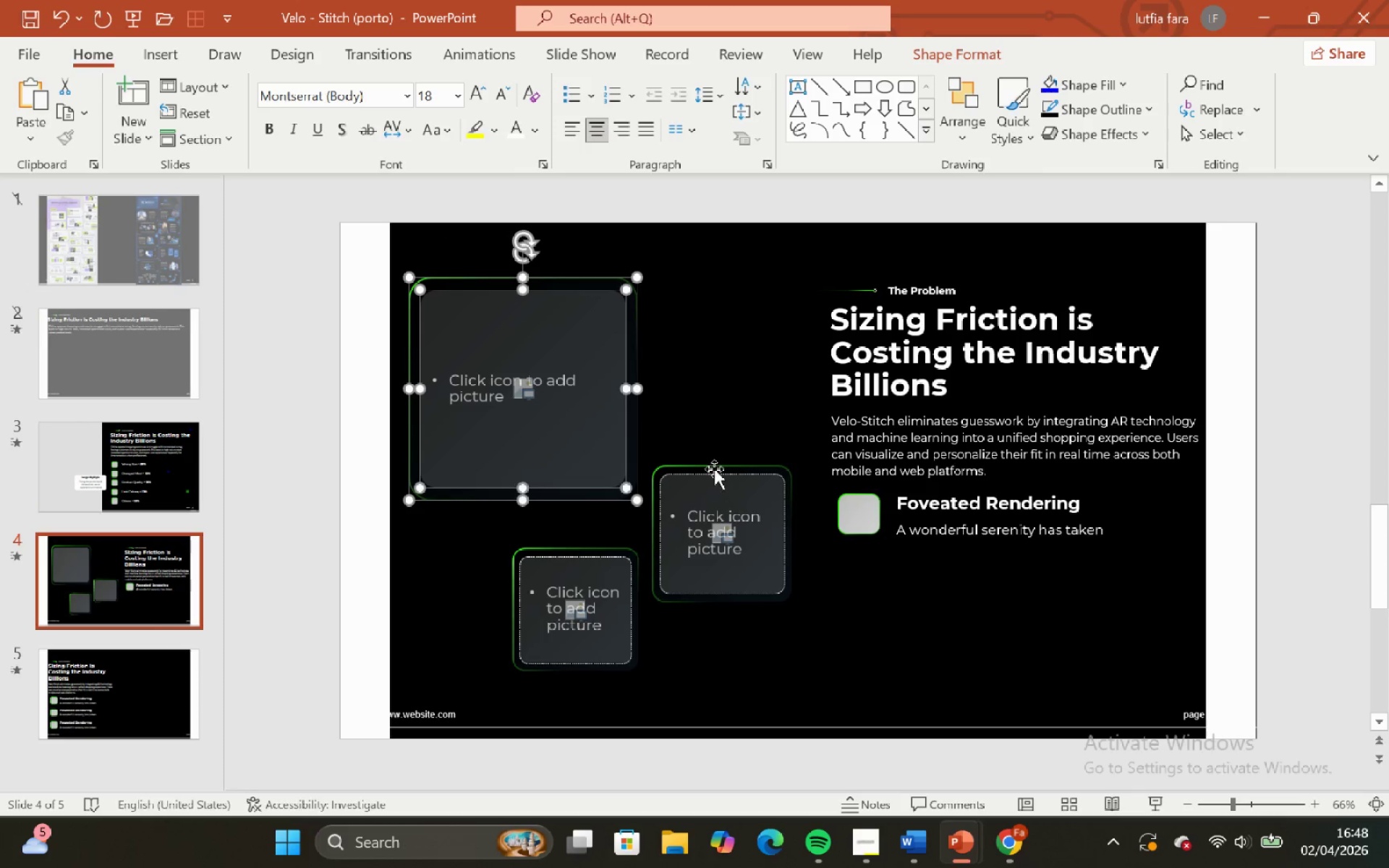 
left_click([724, 417])
 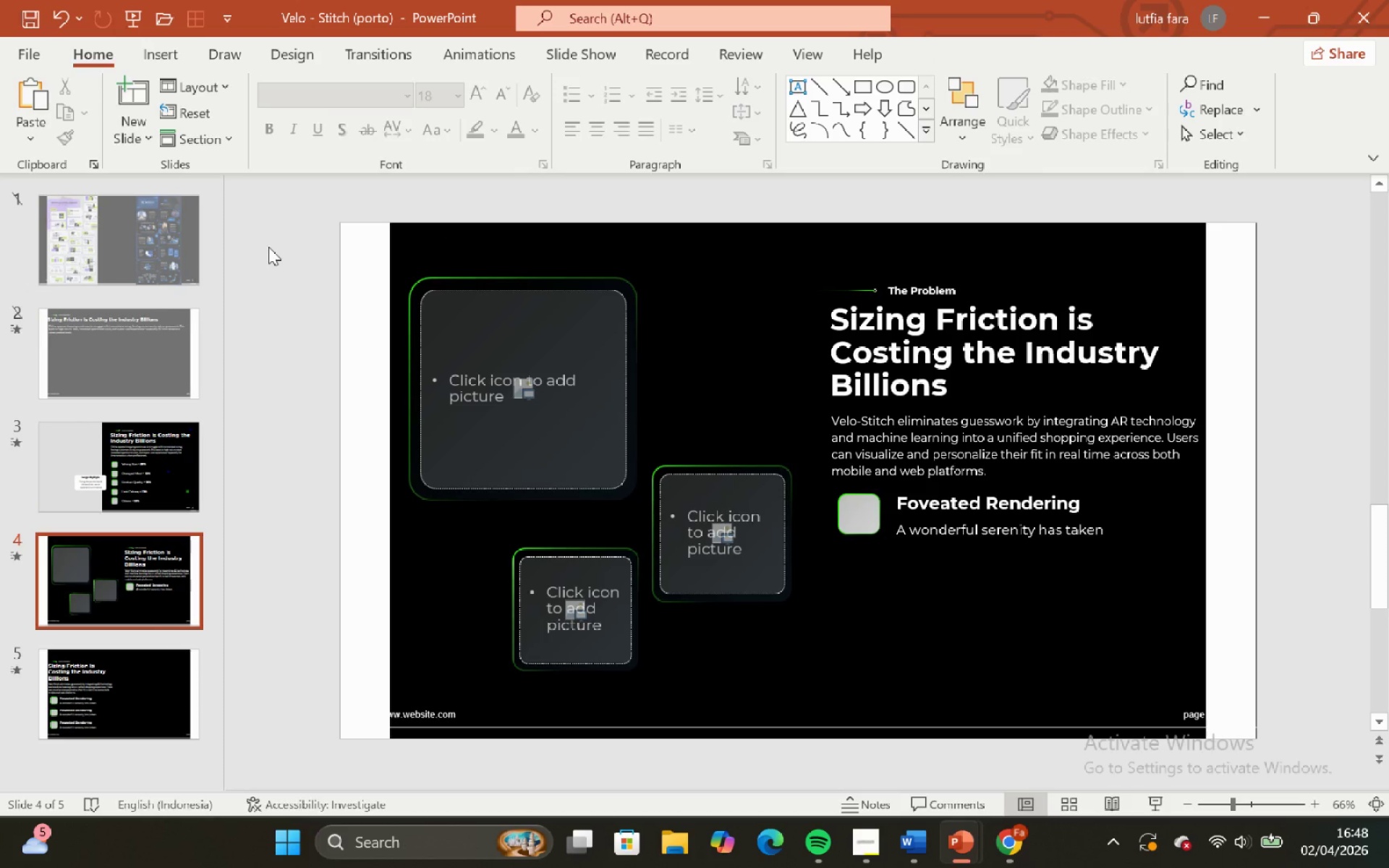 
left_click_drag(start_coordinate=[268, 247], to_coordinate=[838, 702])
 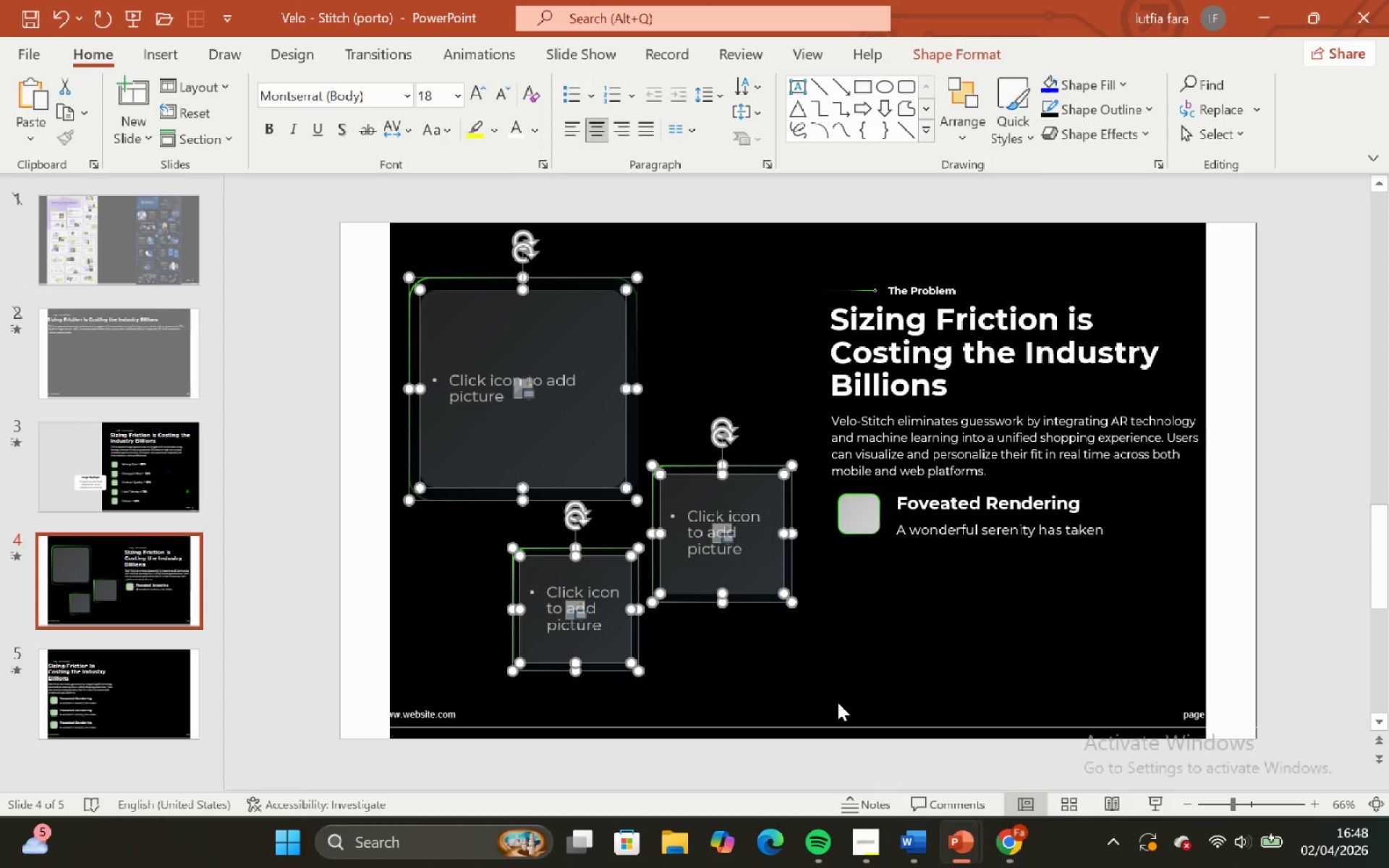 
key(Control+C)
 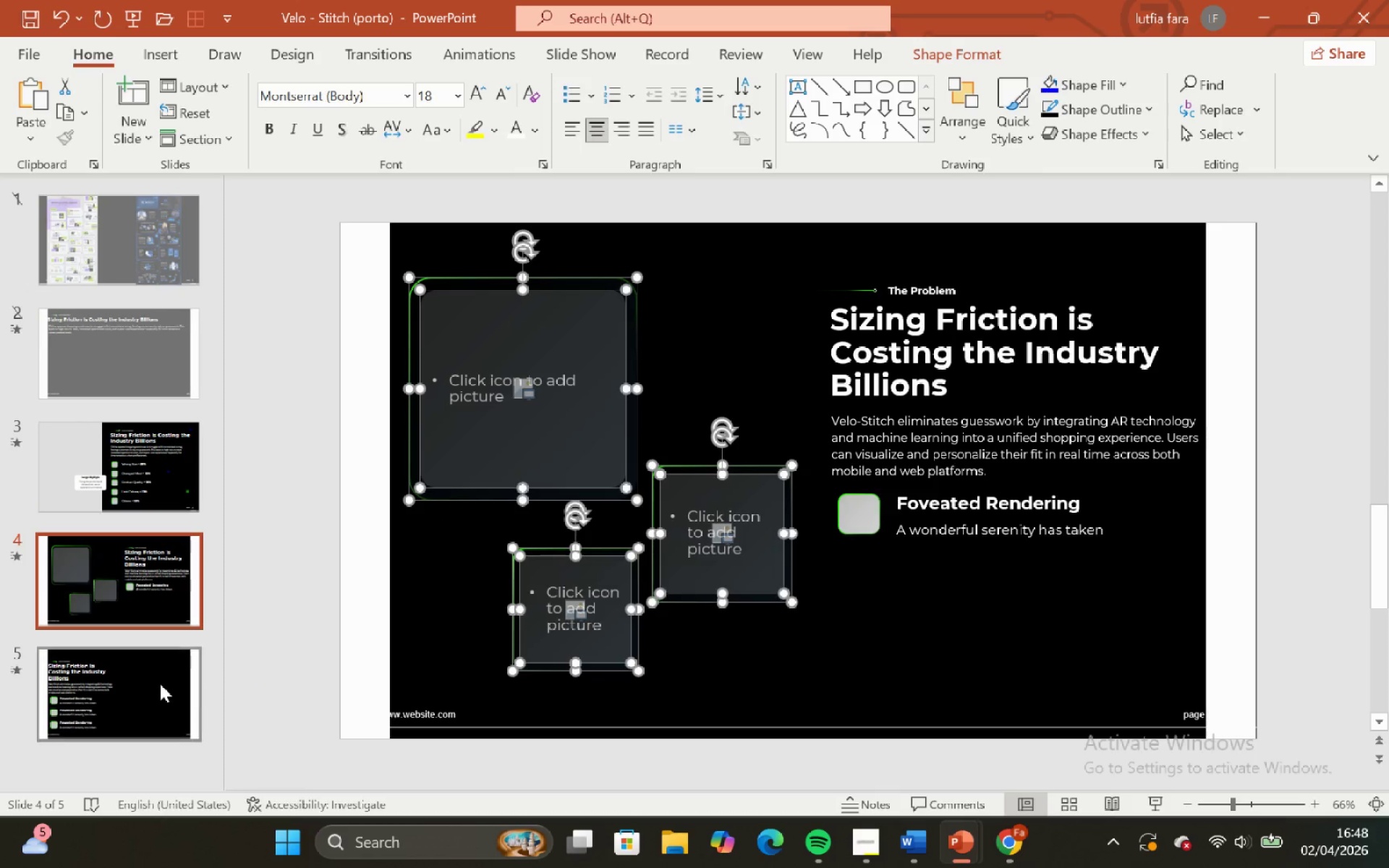 
left_click([150, 685])
 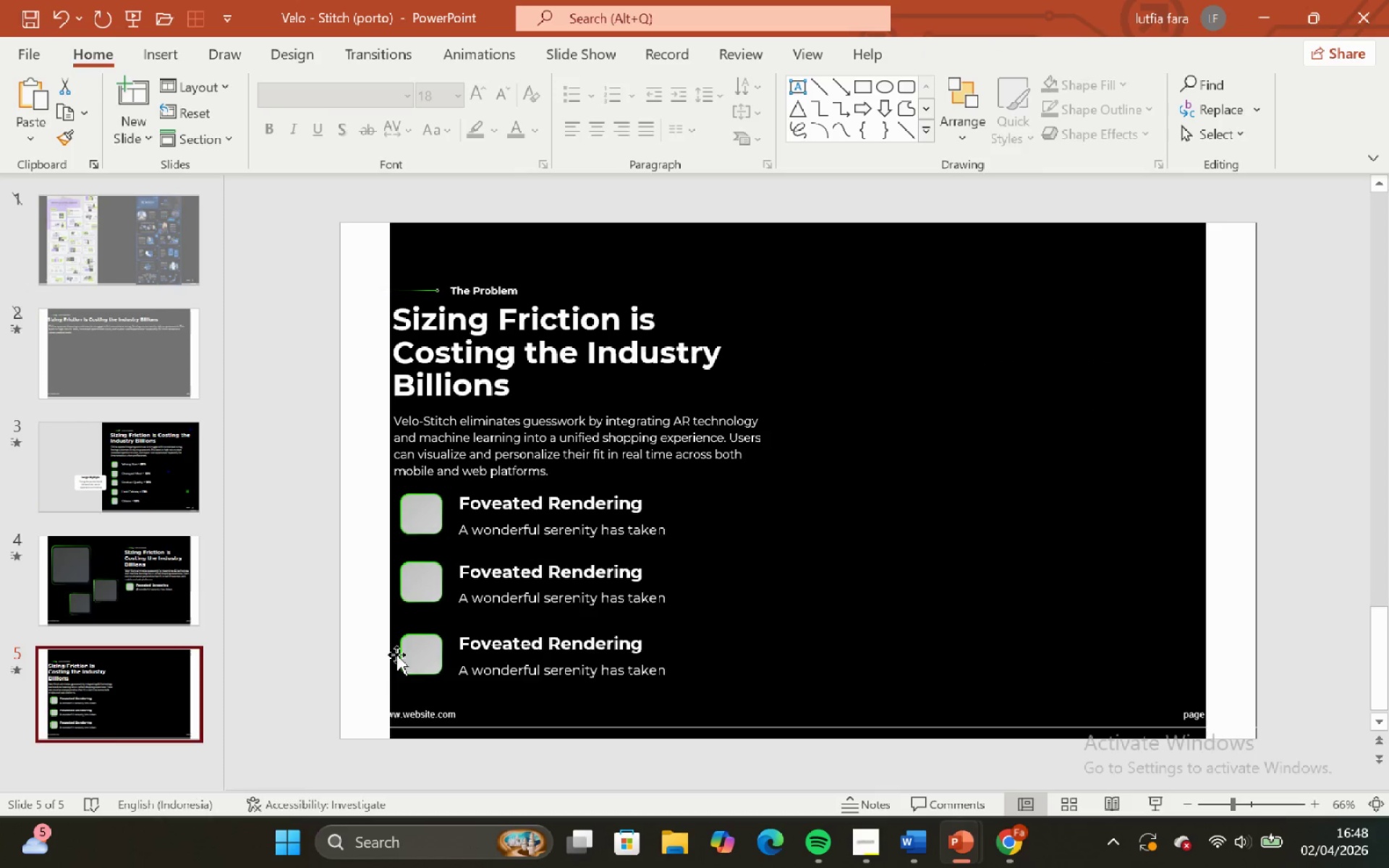 
key(Control+V)
 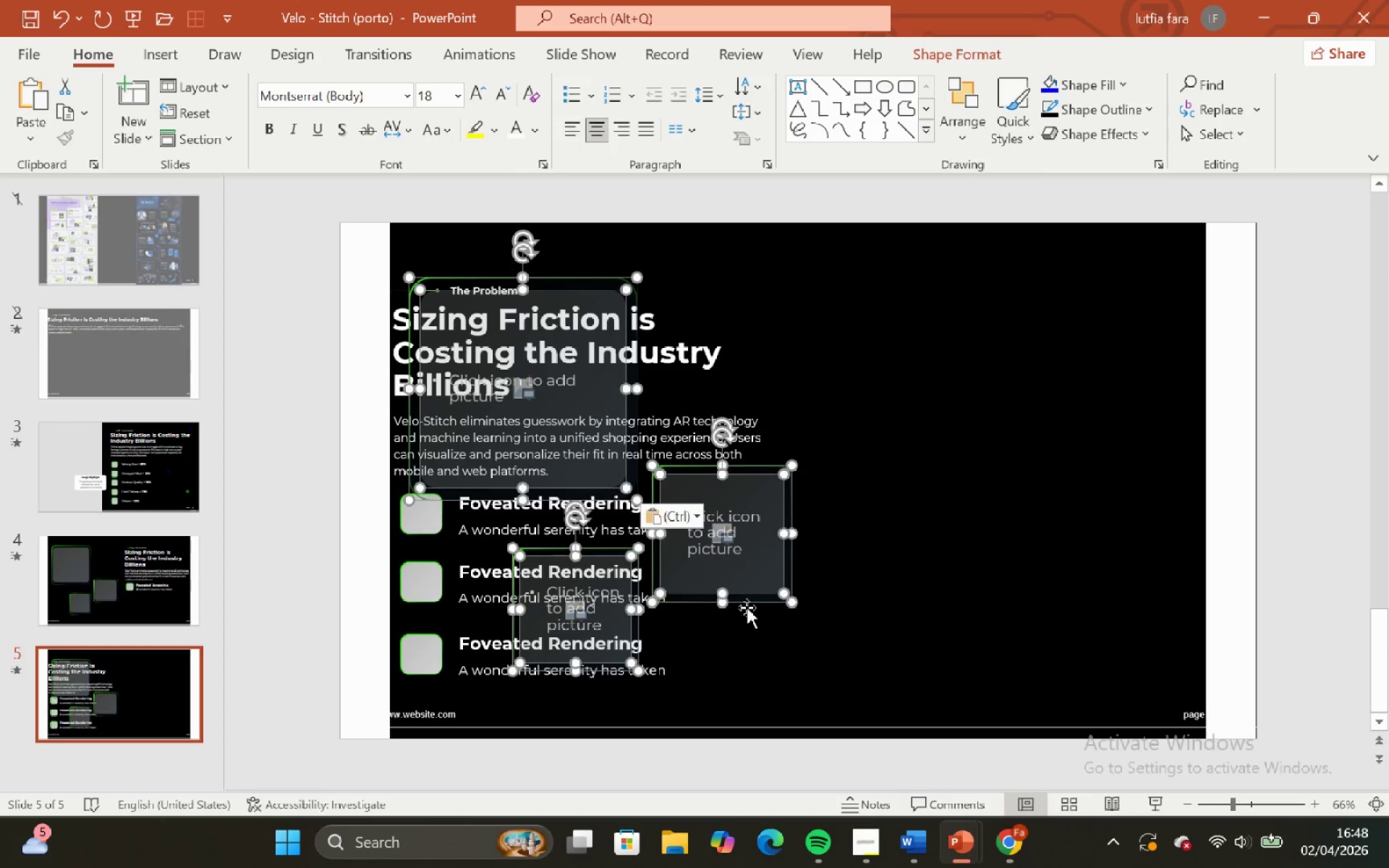 
hold_key(key=ShiftLeft, duration=1.51)
left_click_drag(start_coordinate=[747, 608], to_coordinate=[1159, 622])
 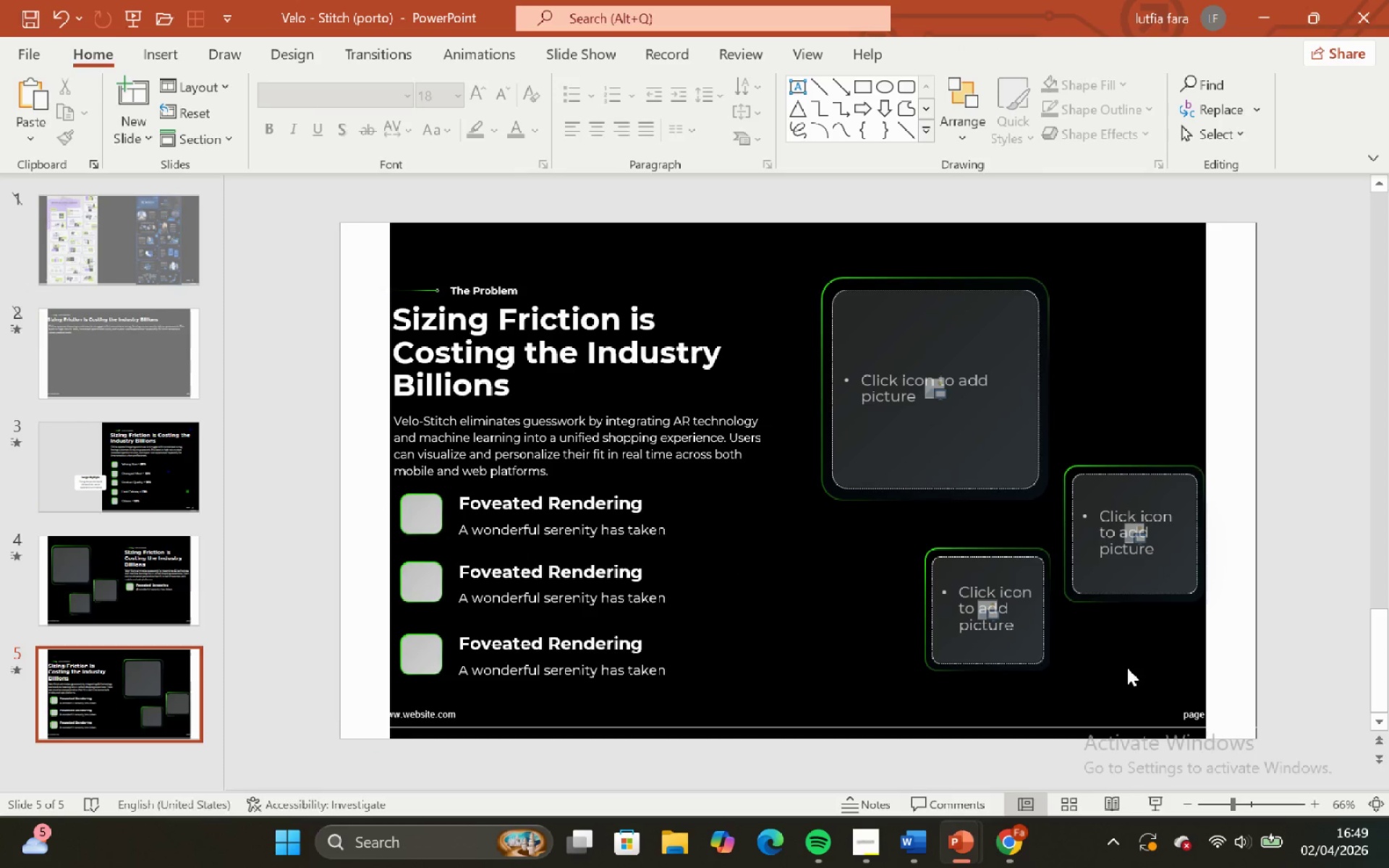 
hold_key(key=ShiftLeft, duration=1.31)
 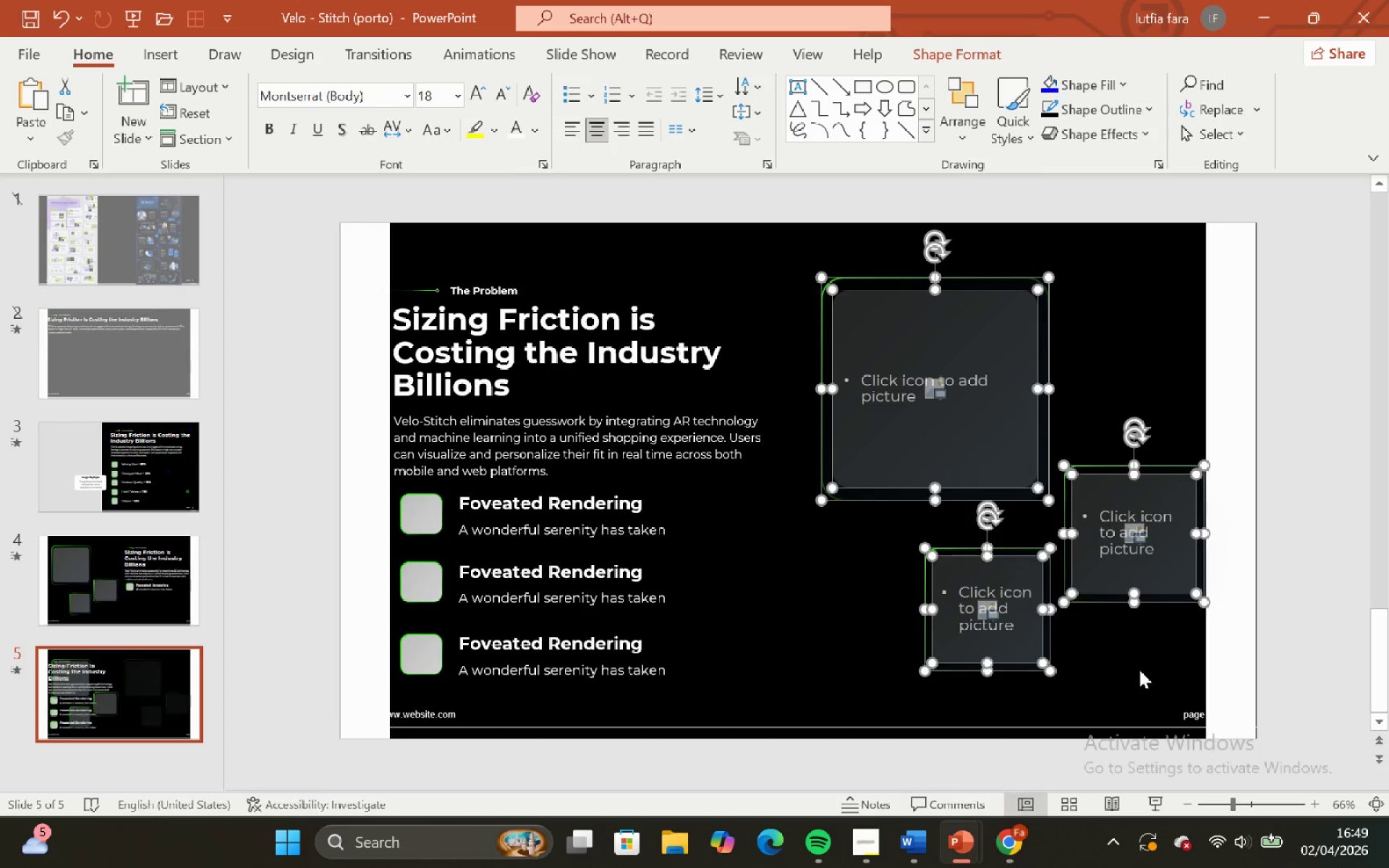 
left_click([1139, 670])
 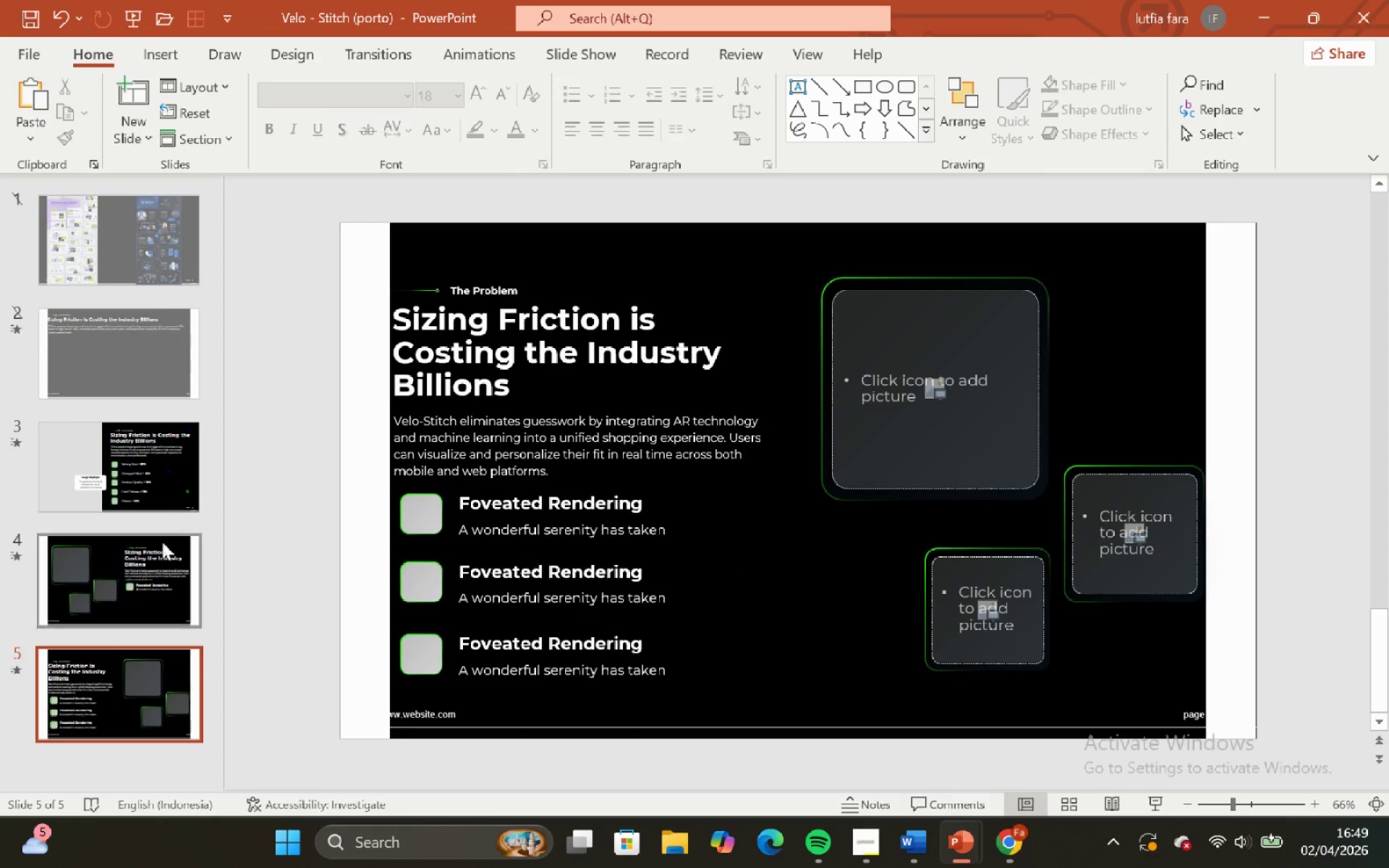 
left_click([152, 579])
 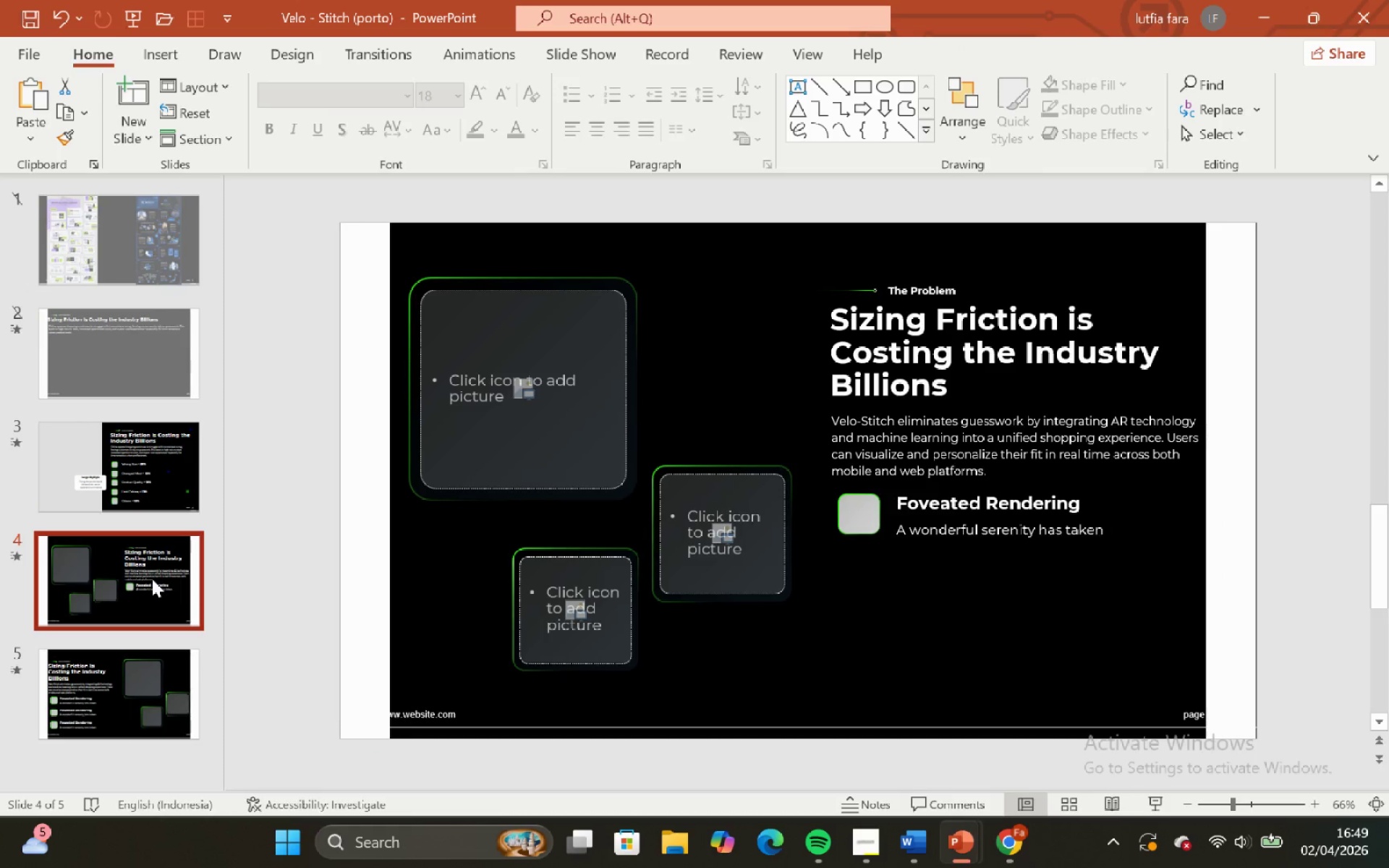 
key(Backspace)
 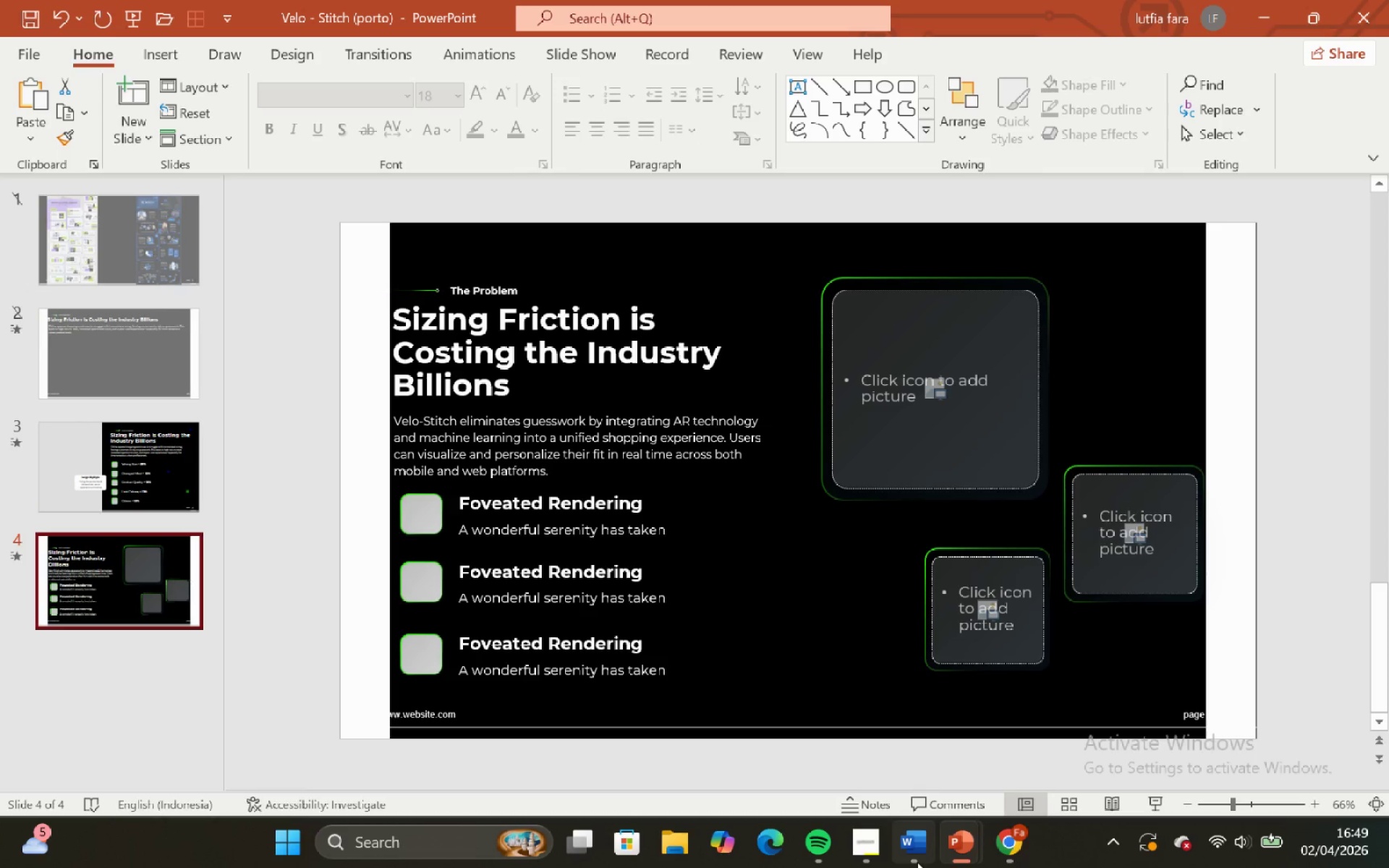 
left_click([899, 752])
 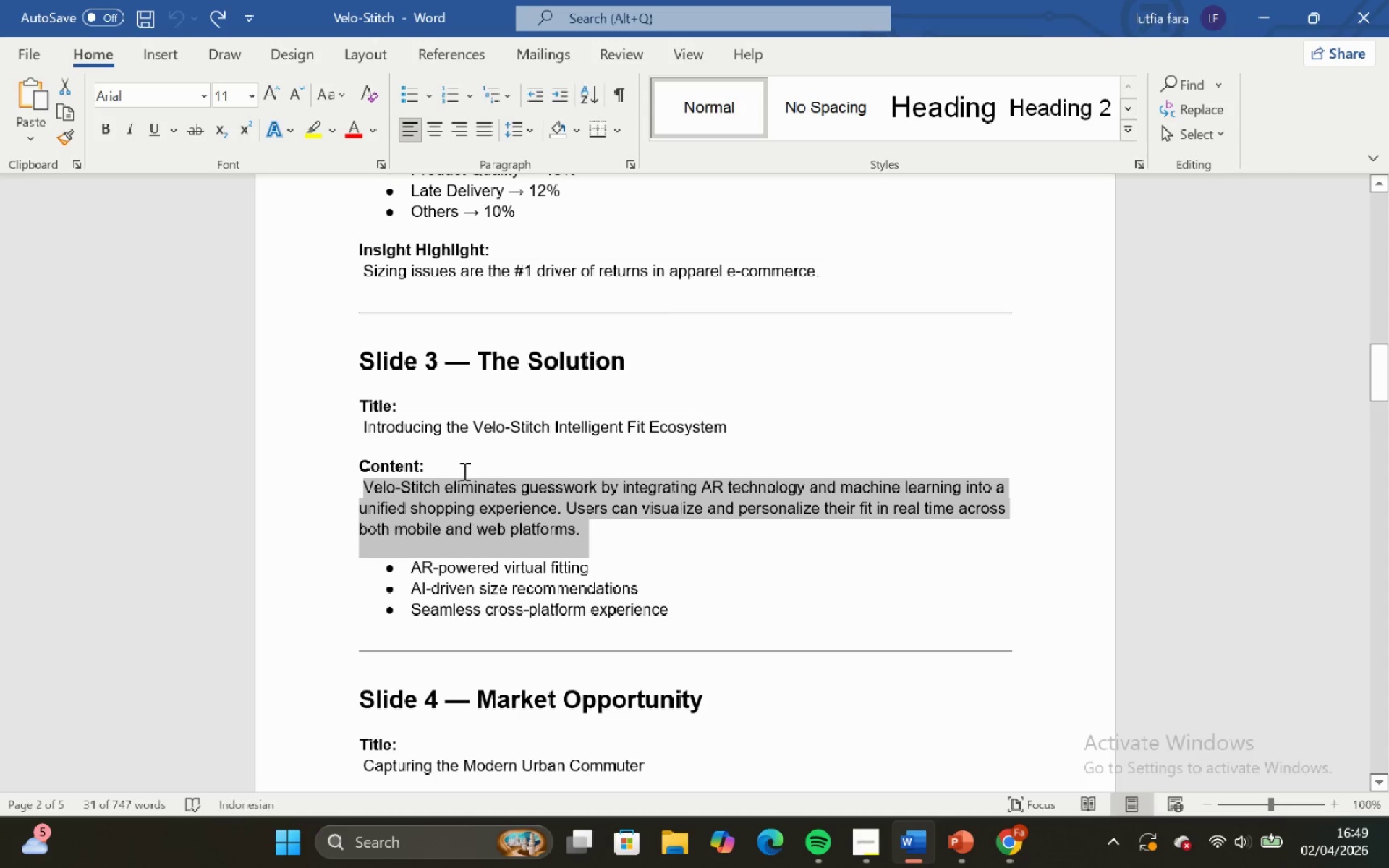 
left_click([455, 427])
 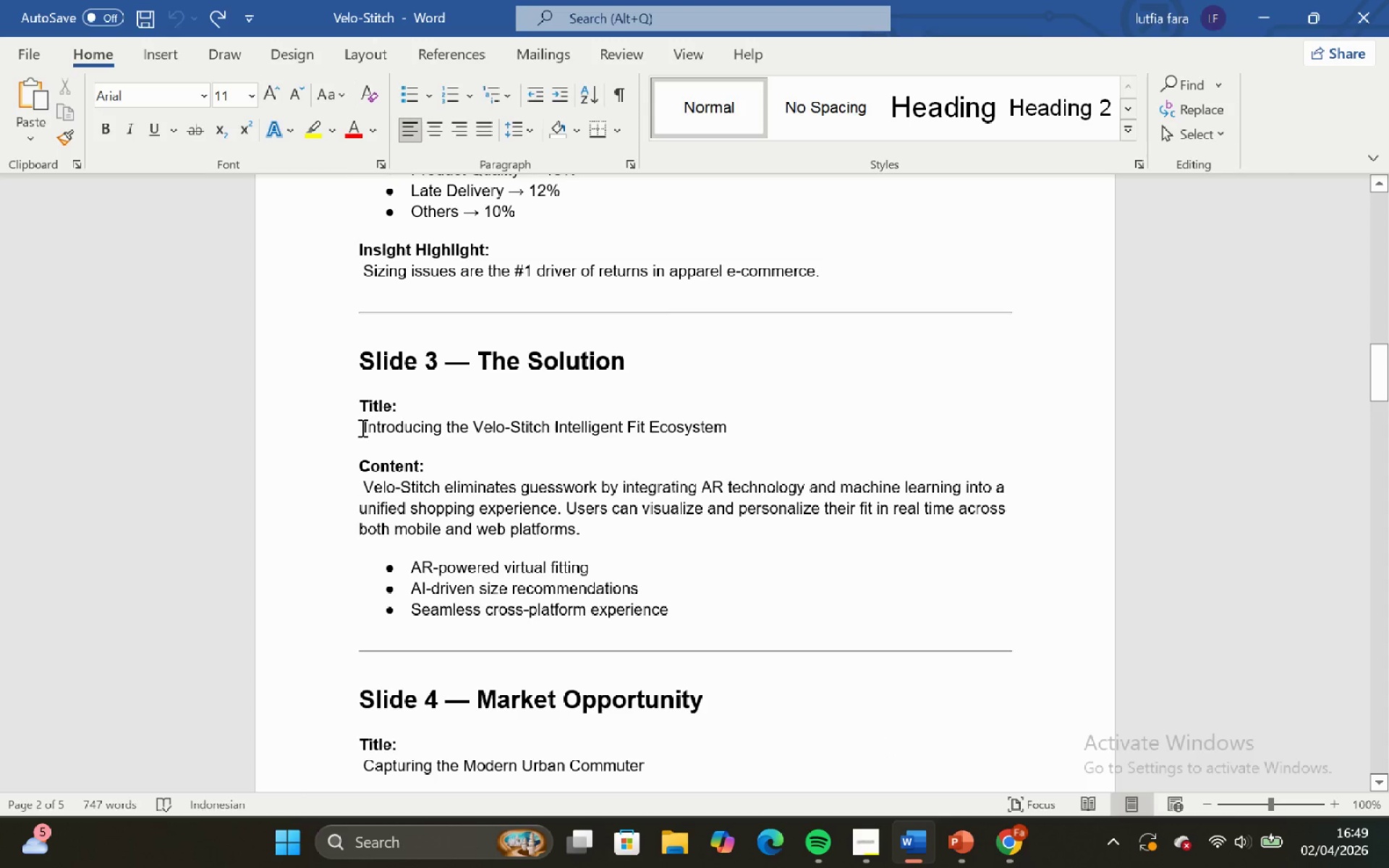 
left_click_drag(start_coordinate=[360, 428], to_coordinate=[736, 441])
 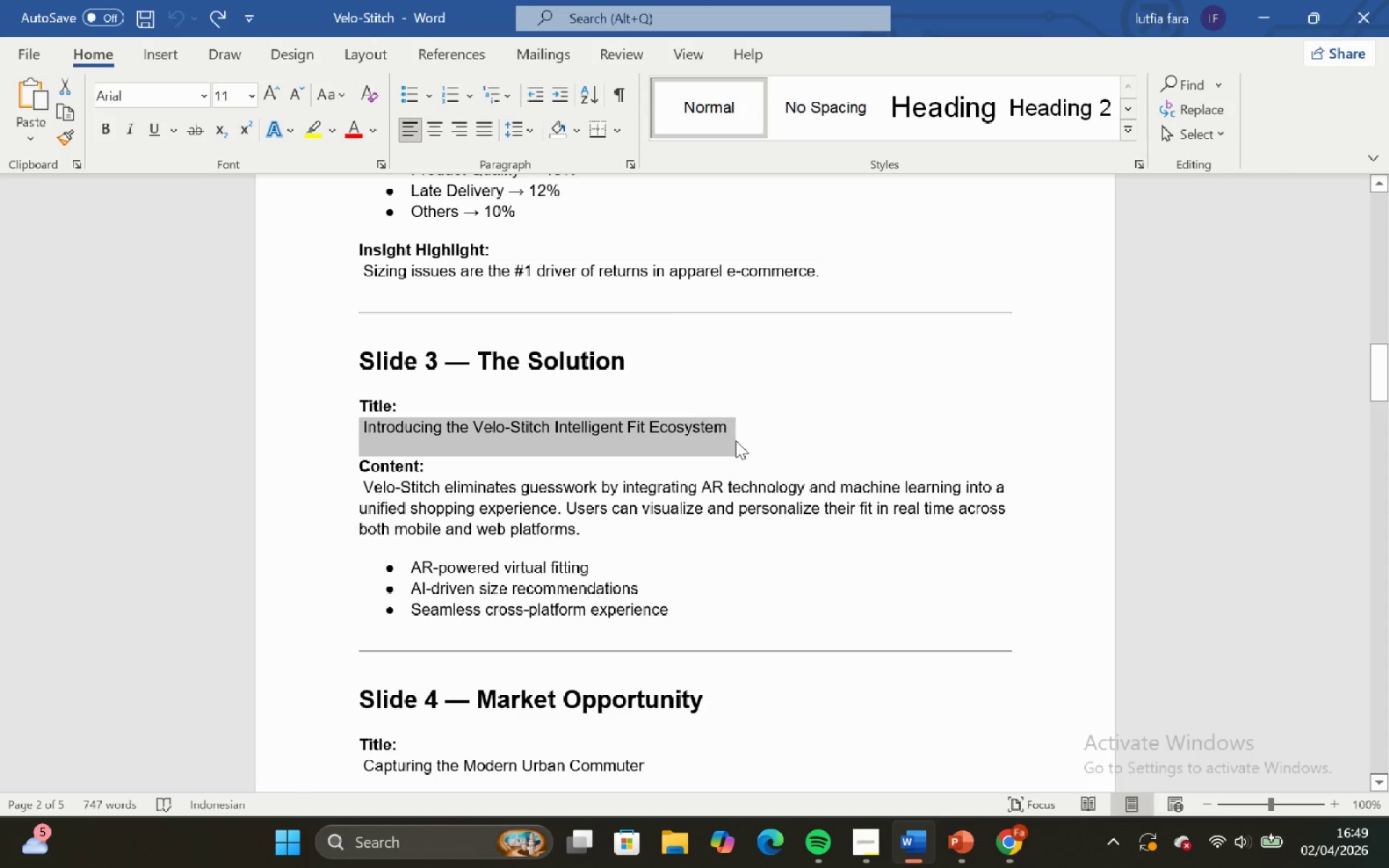 
key(Control+C)
 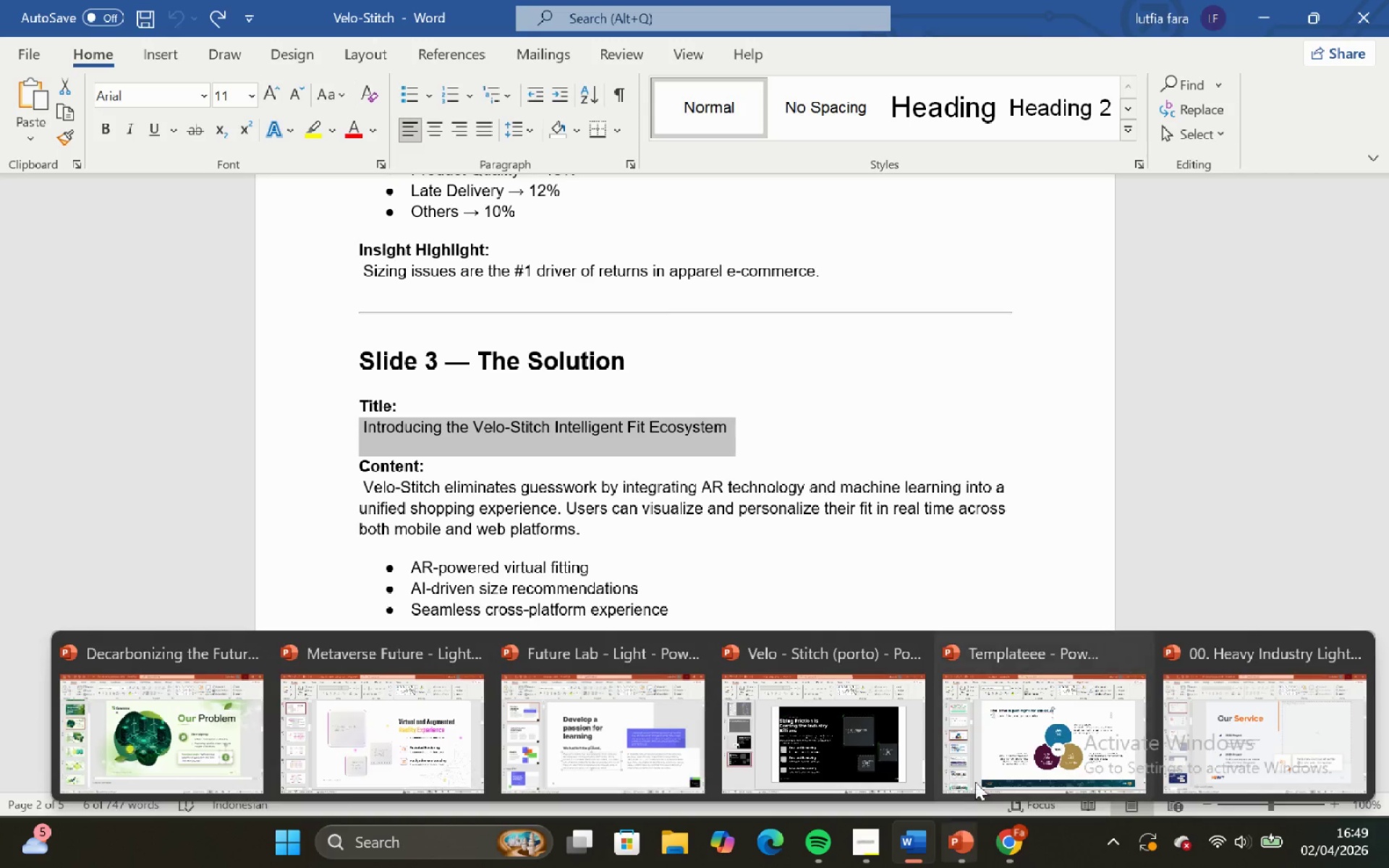 
left_click([777, 754])
 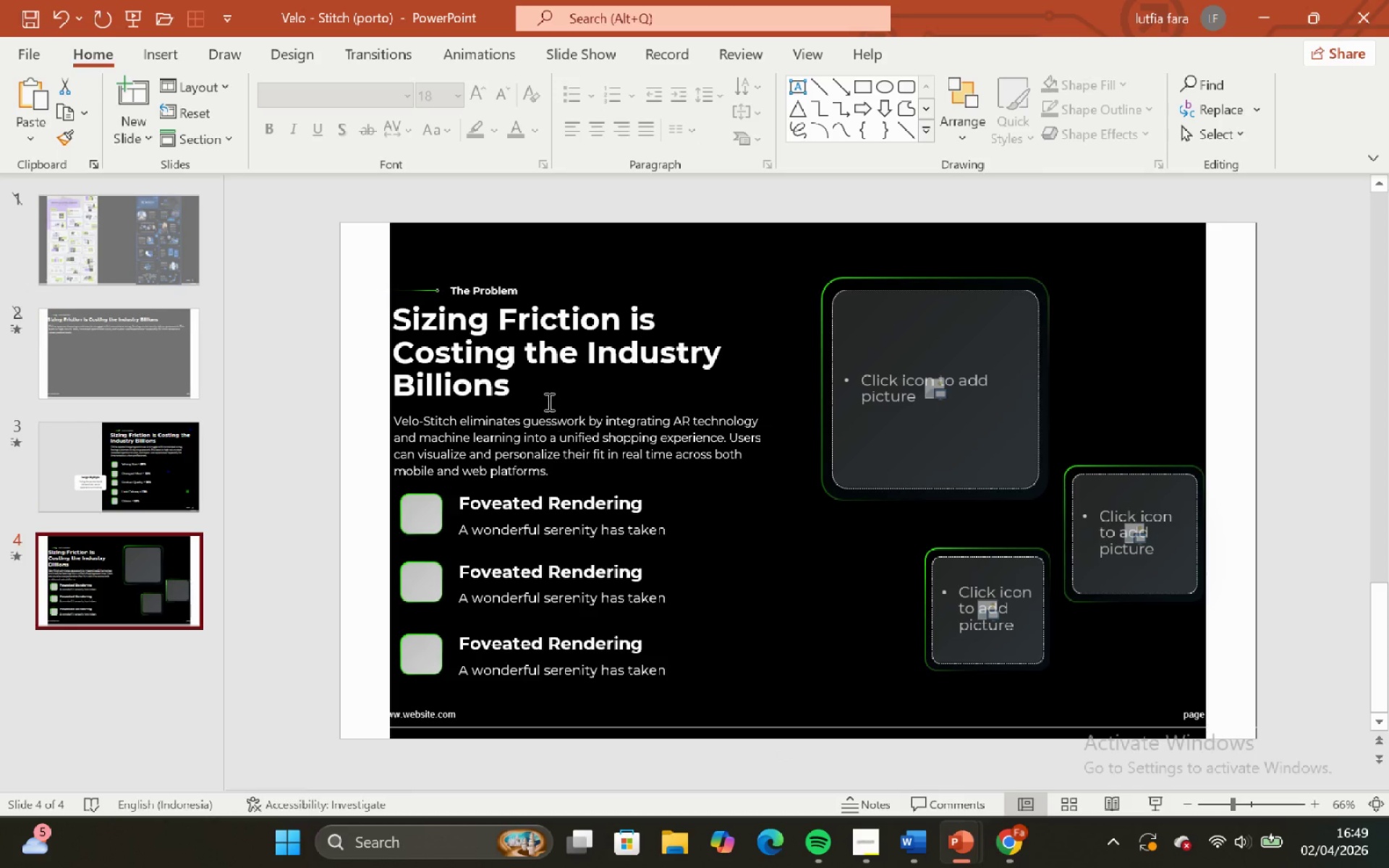 
left_click([524, 352])
 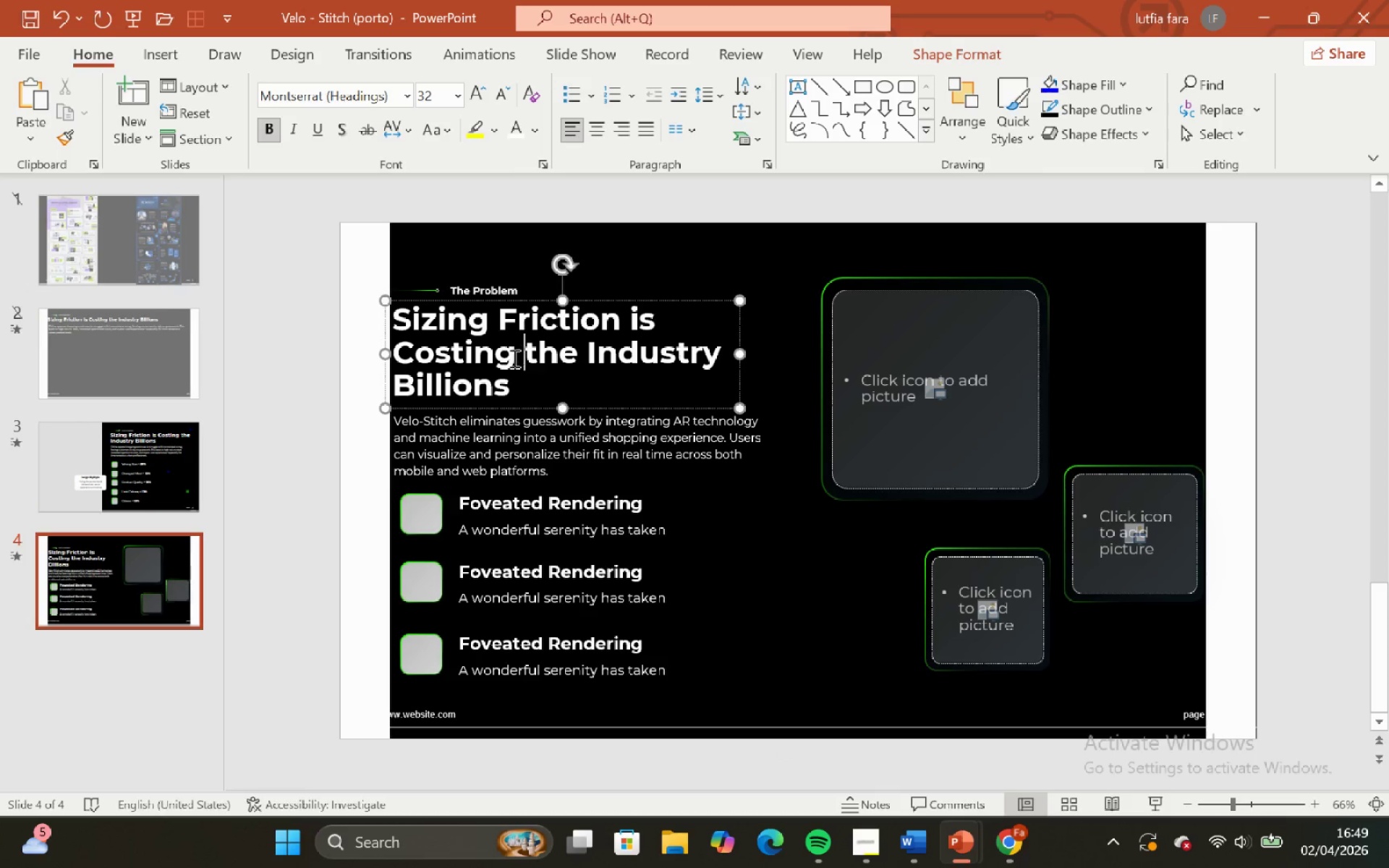 
key(Control+A)
 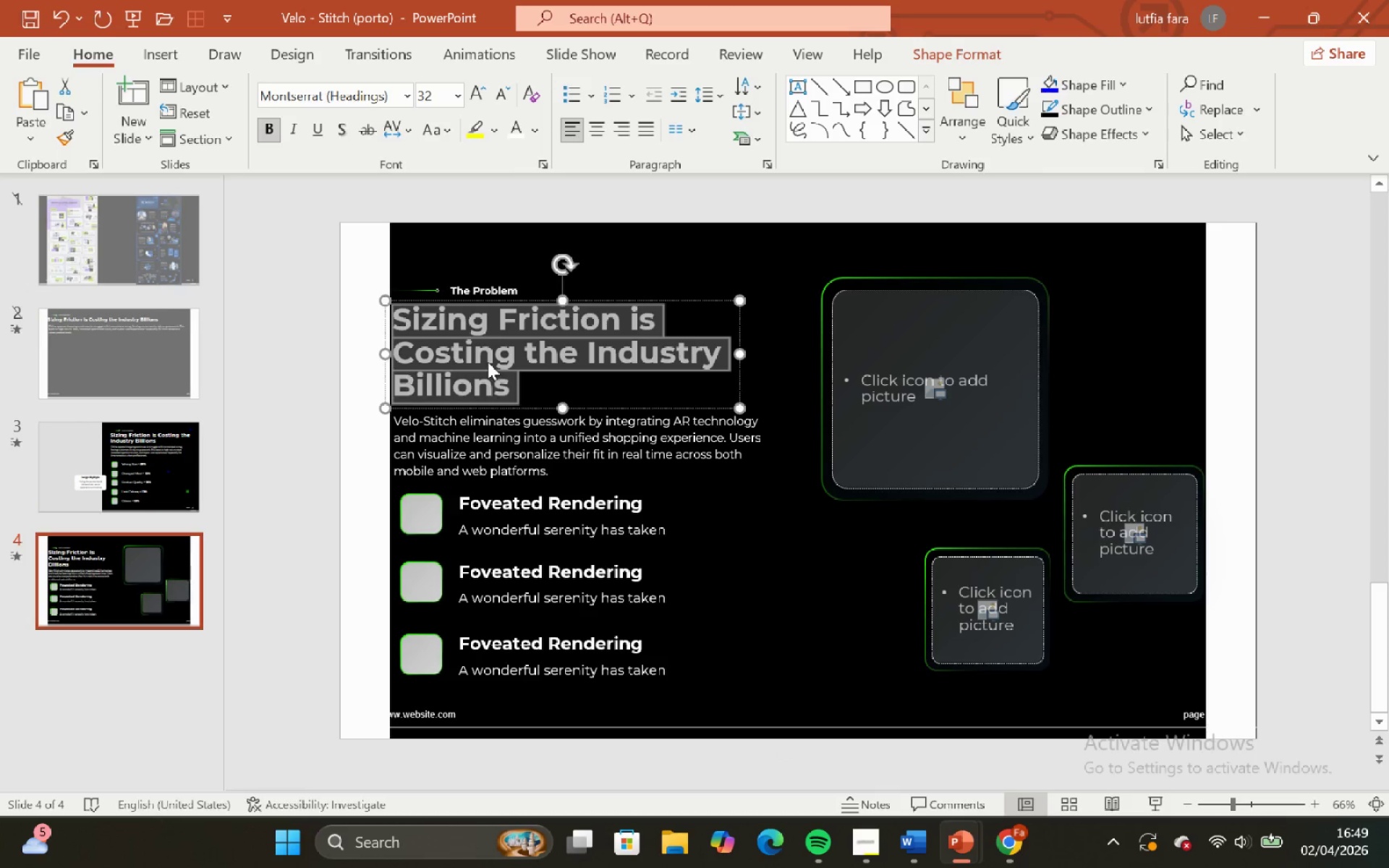 
right_click([488, 362])
 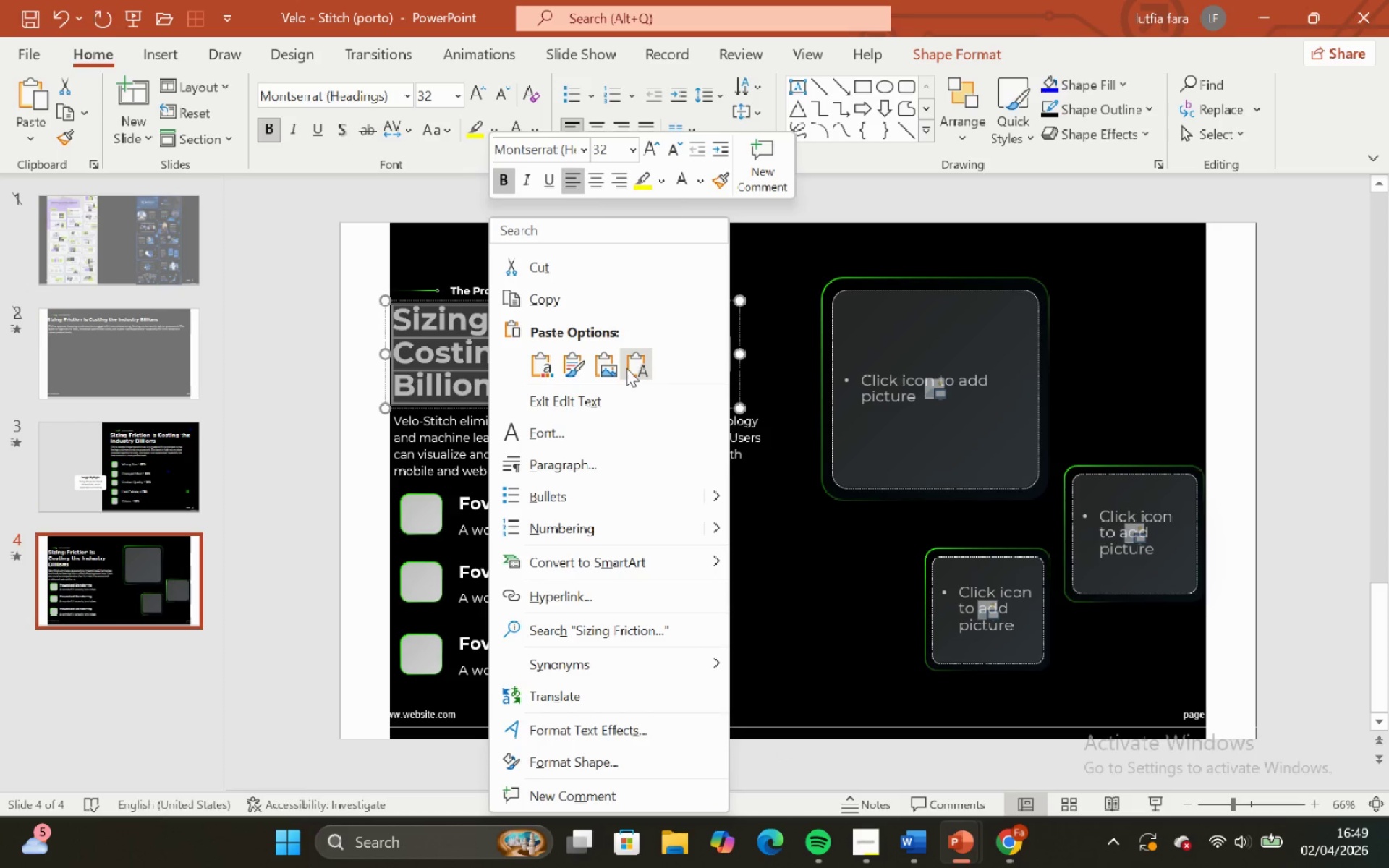 
left_click([630, 370])
 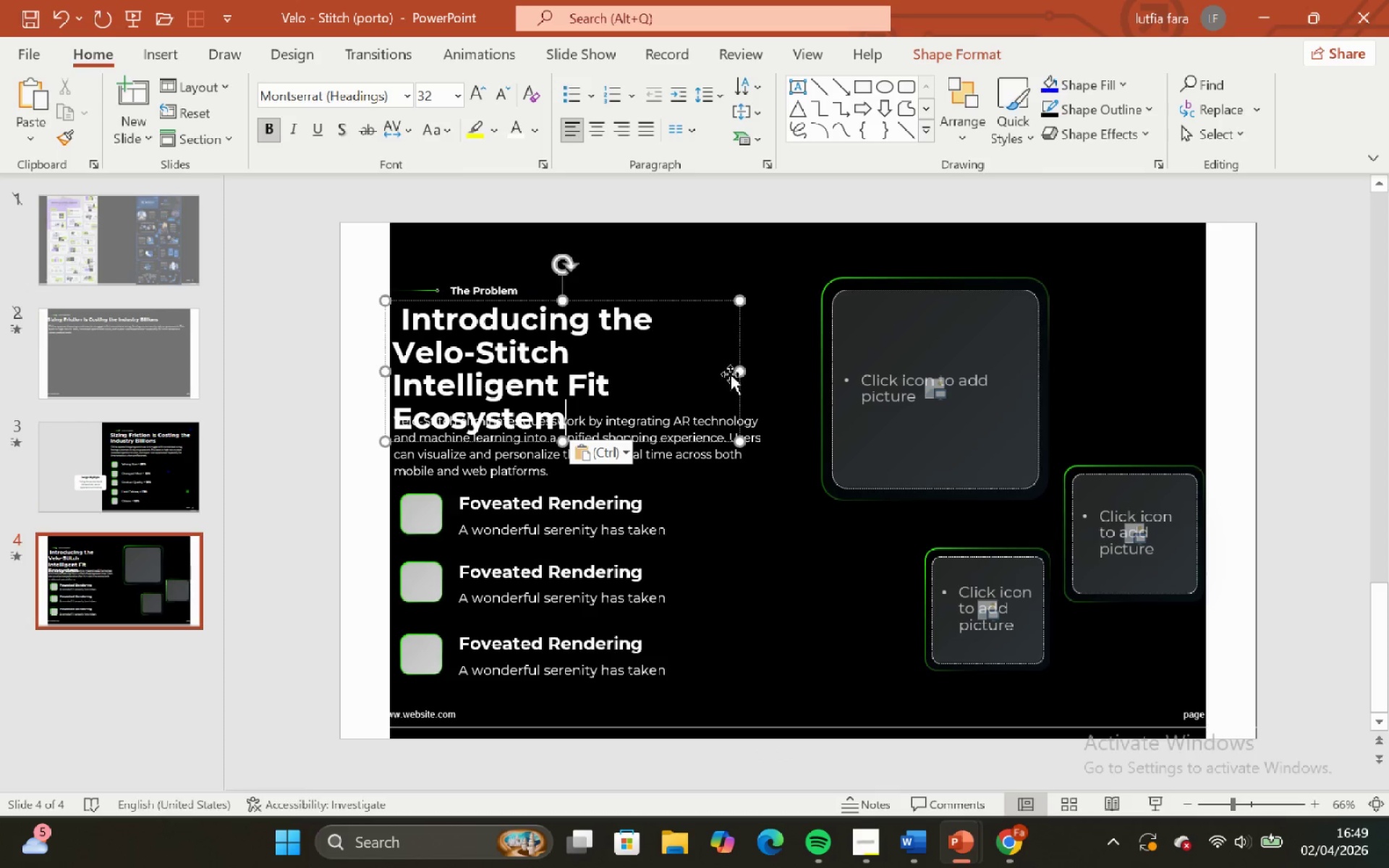 
left_click_drag(start_coordinate=[734, 374], to_coordinate=[763, 373])
 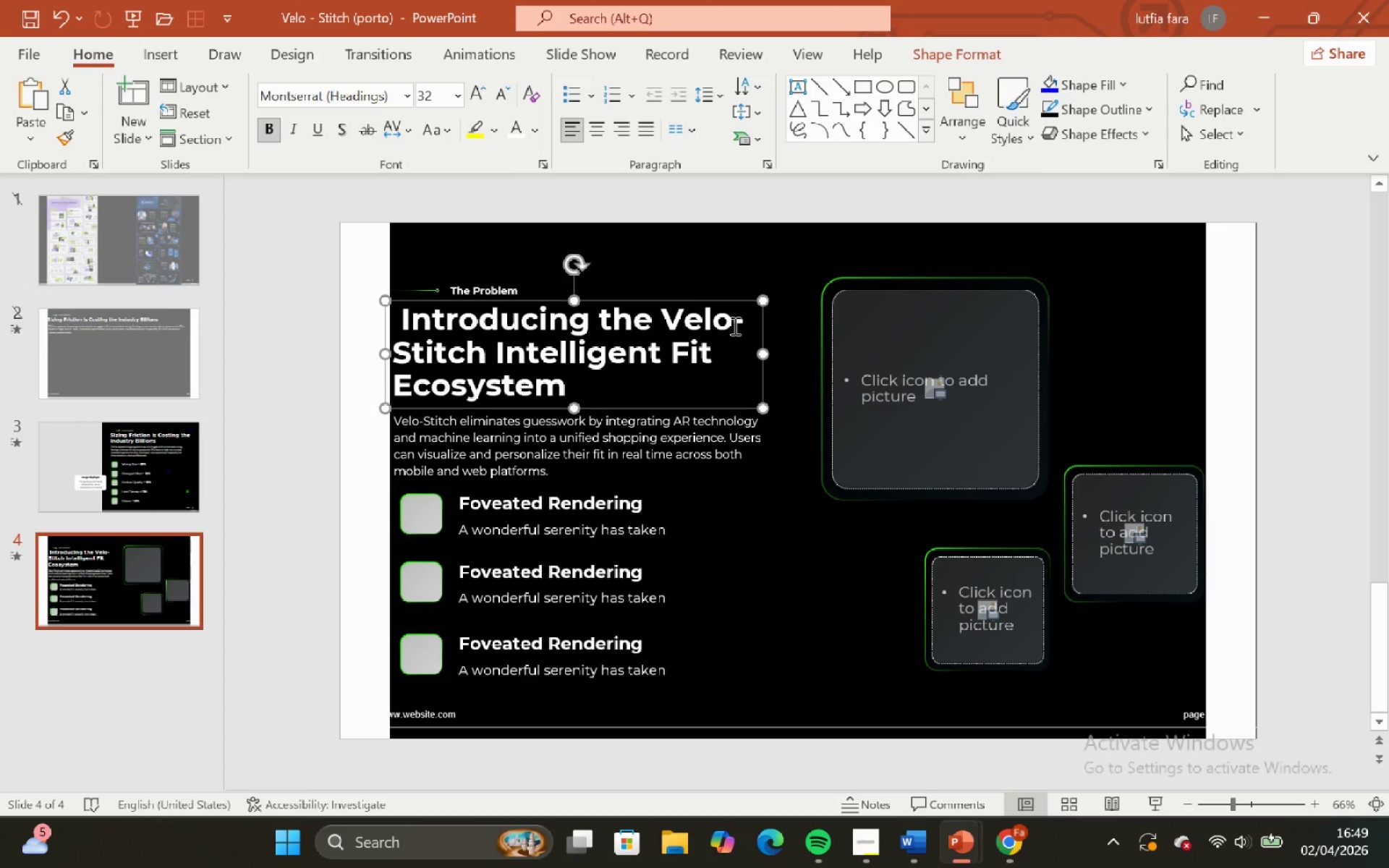 
left_click([734, 326])
 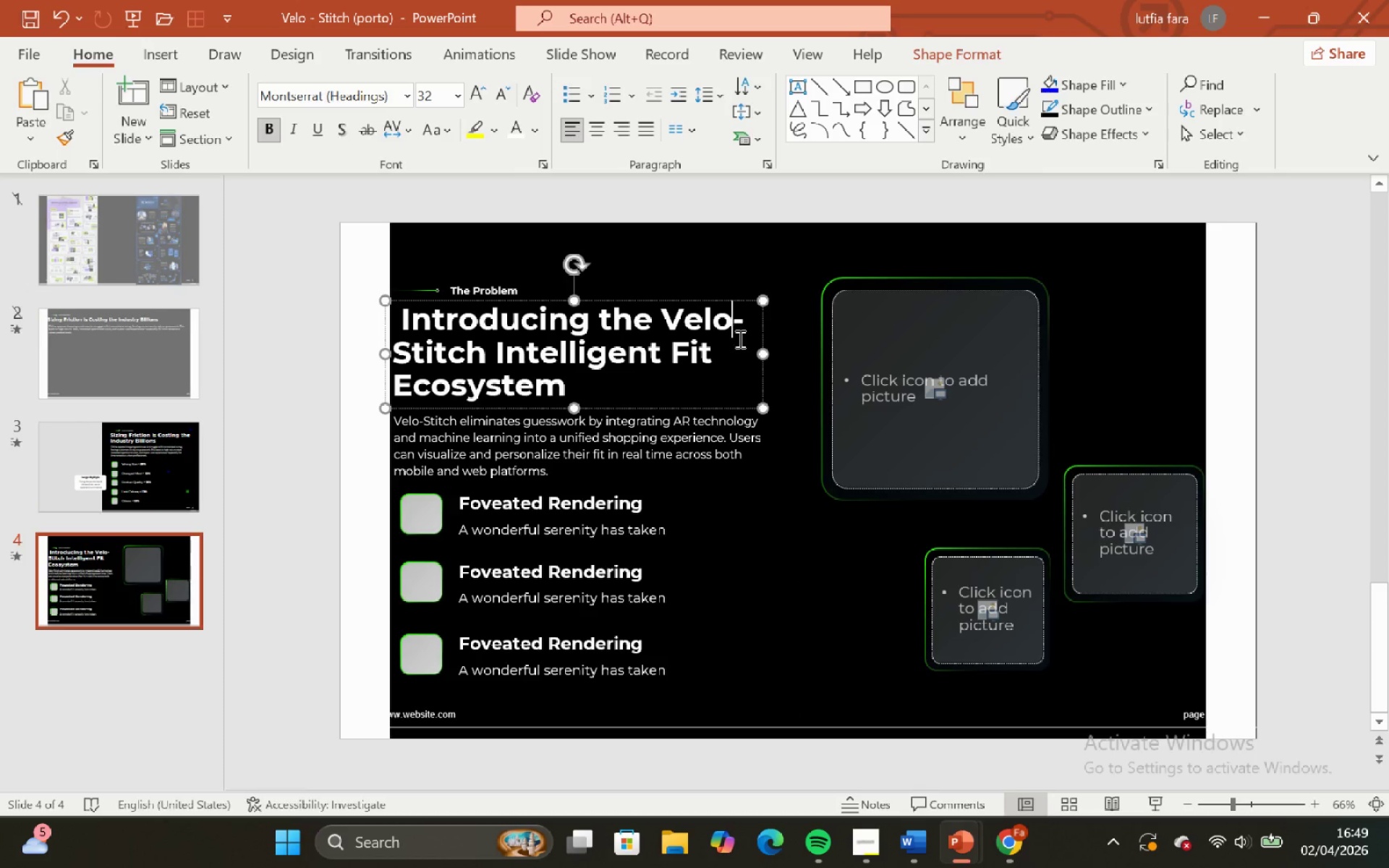 
key(Space)
 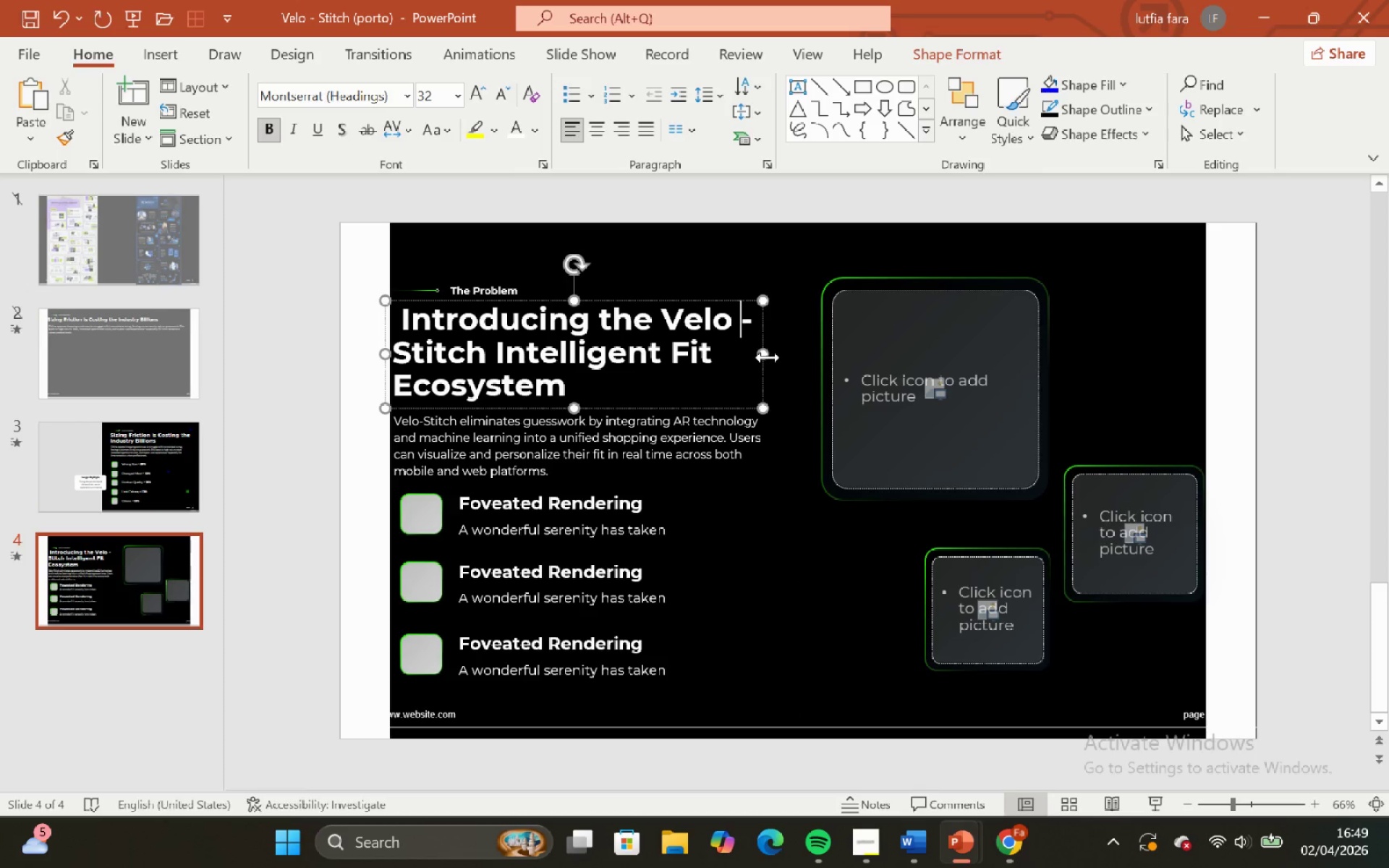 
left_click_drag(start_coordinate=[765, 356], to_coordinate=[768, 362])
 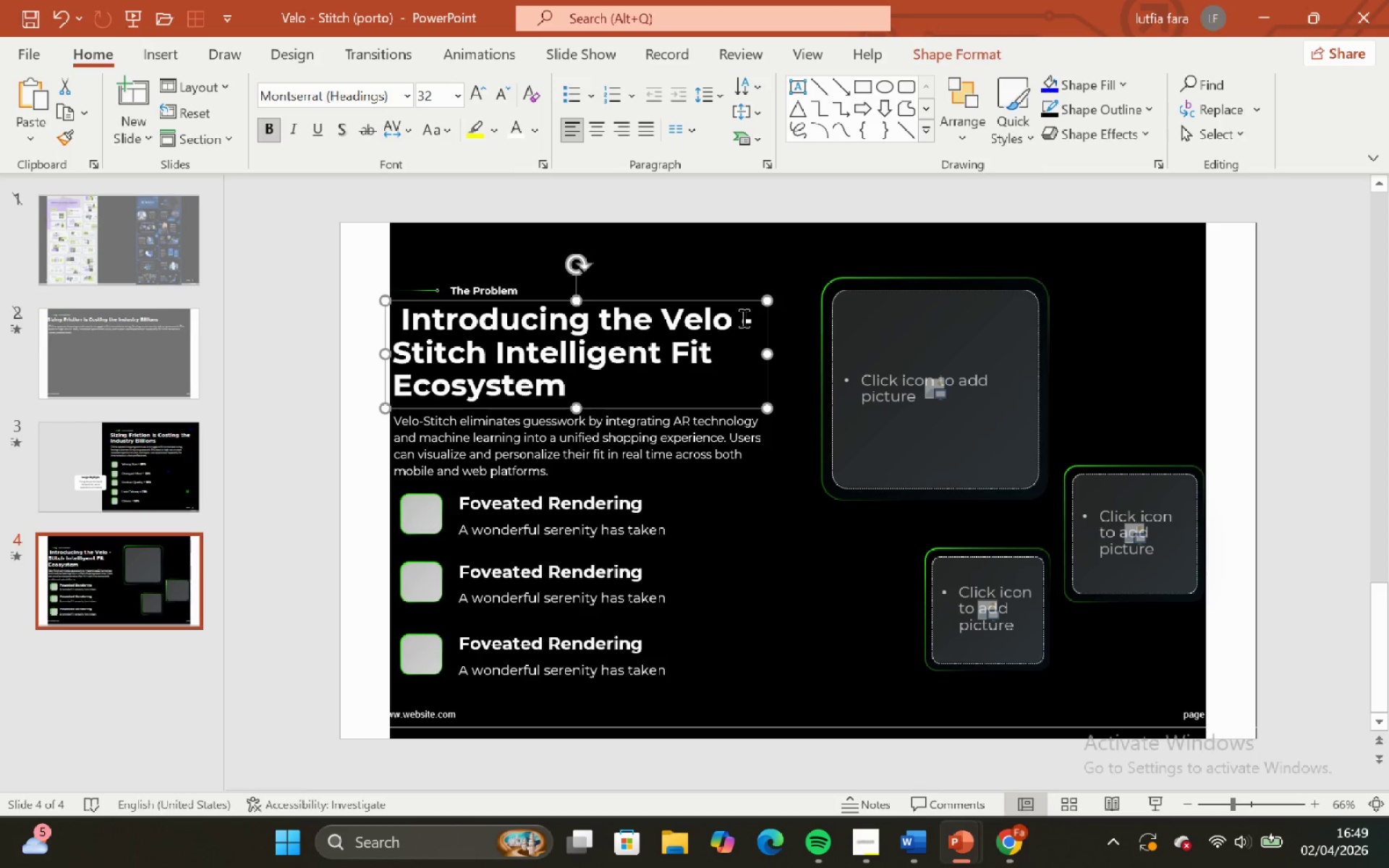 
left_click([742, 318])
 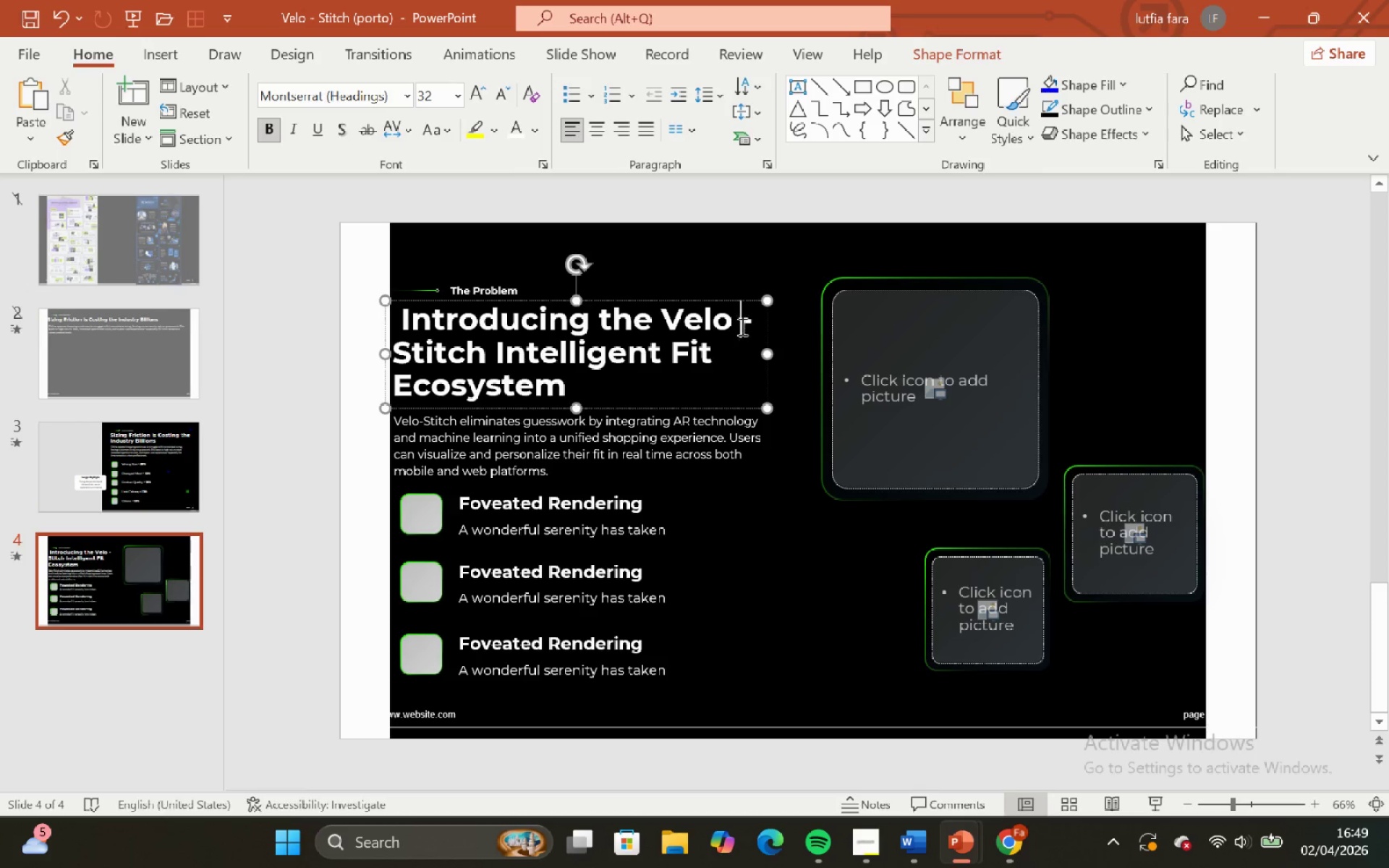 
key(Backspace)
 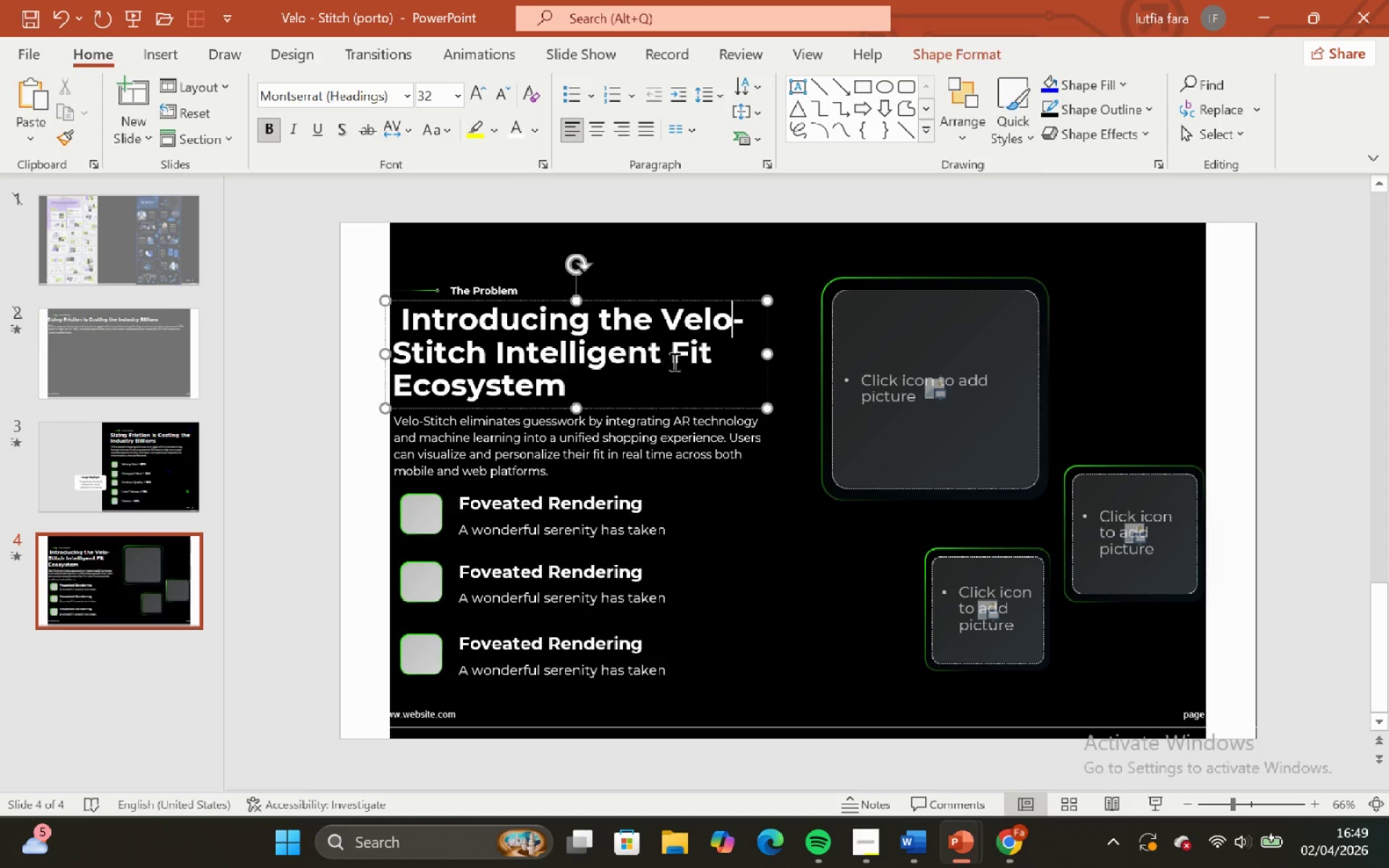 
left_click([668, 357])
 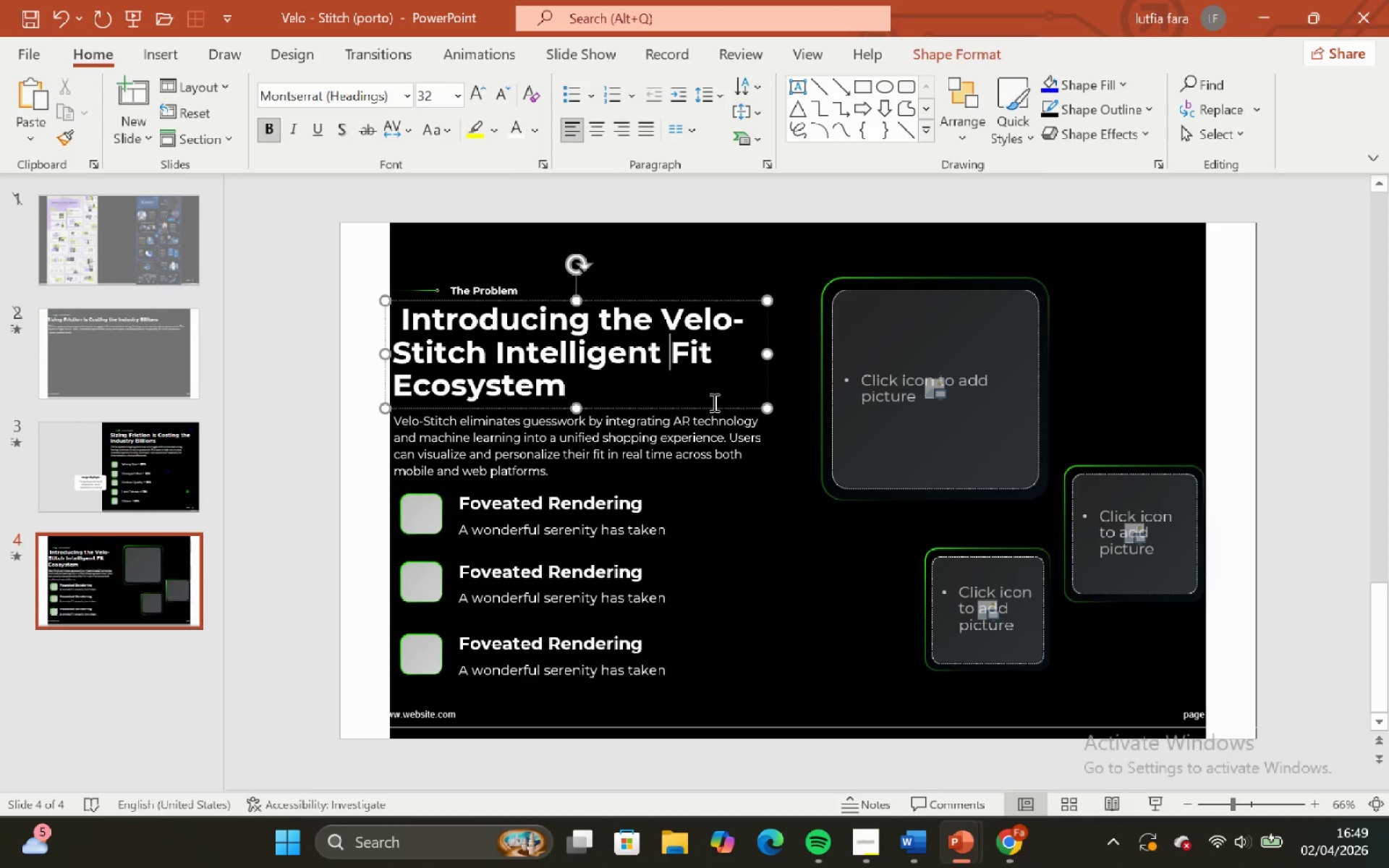 
key(Enter)
 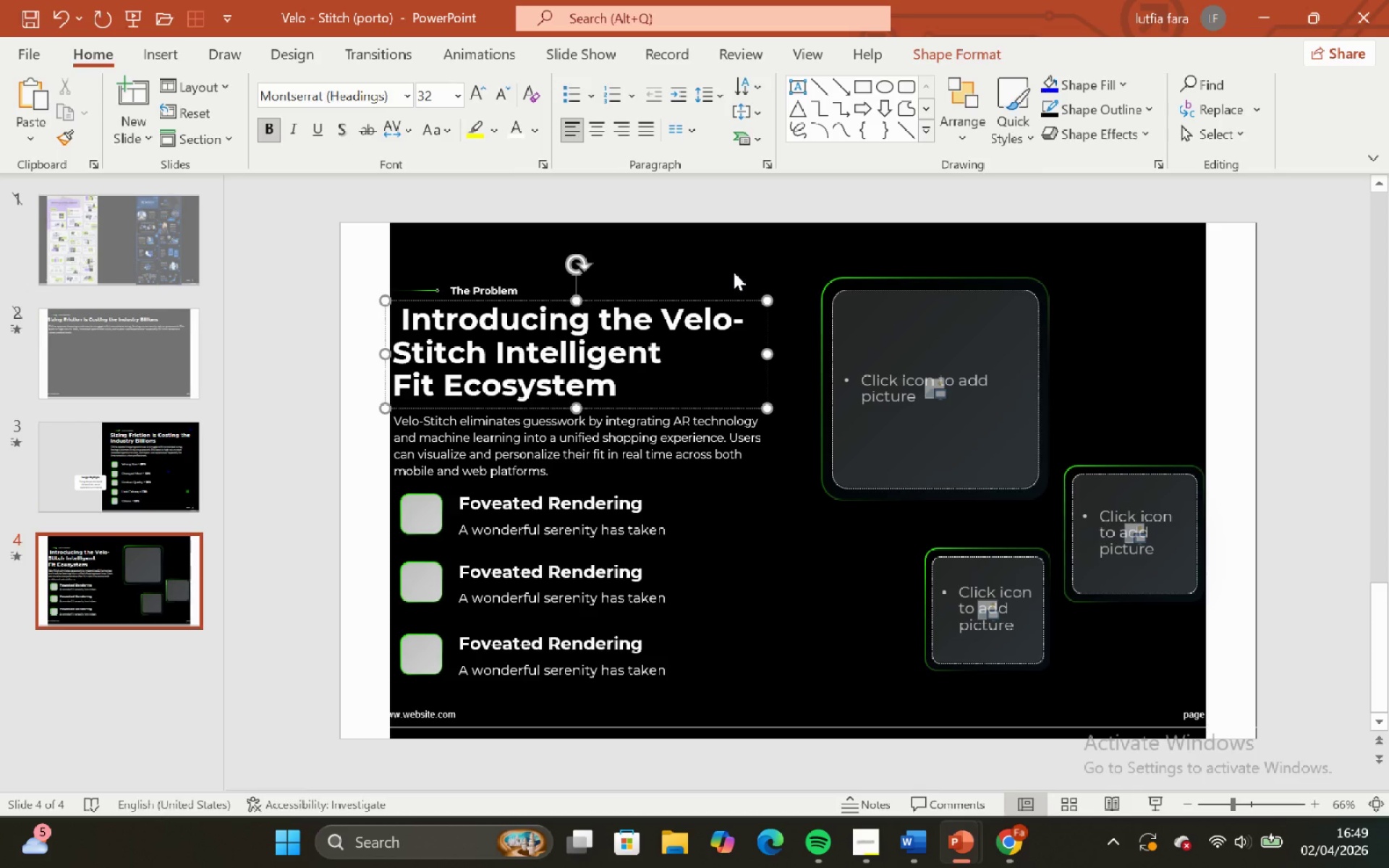 
left_click([733, 263])
 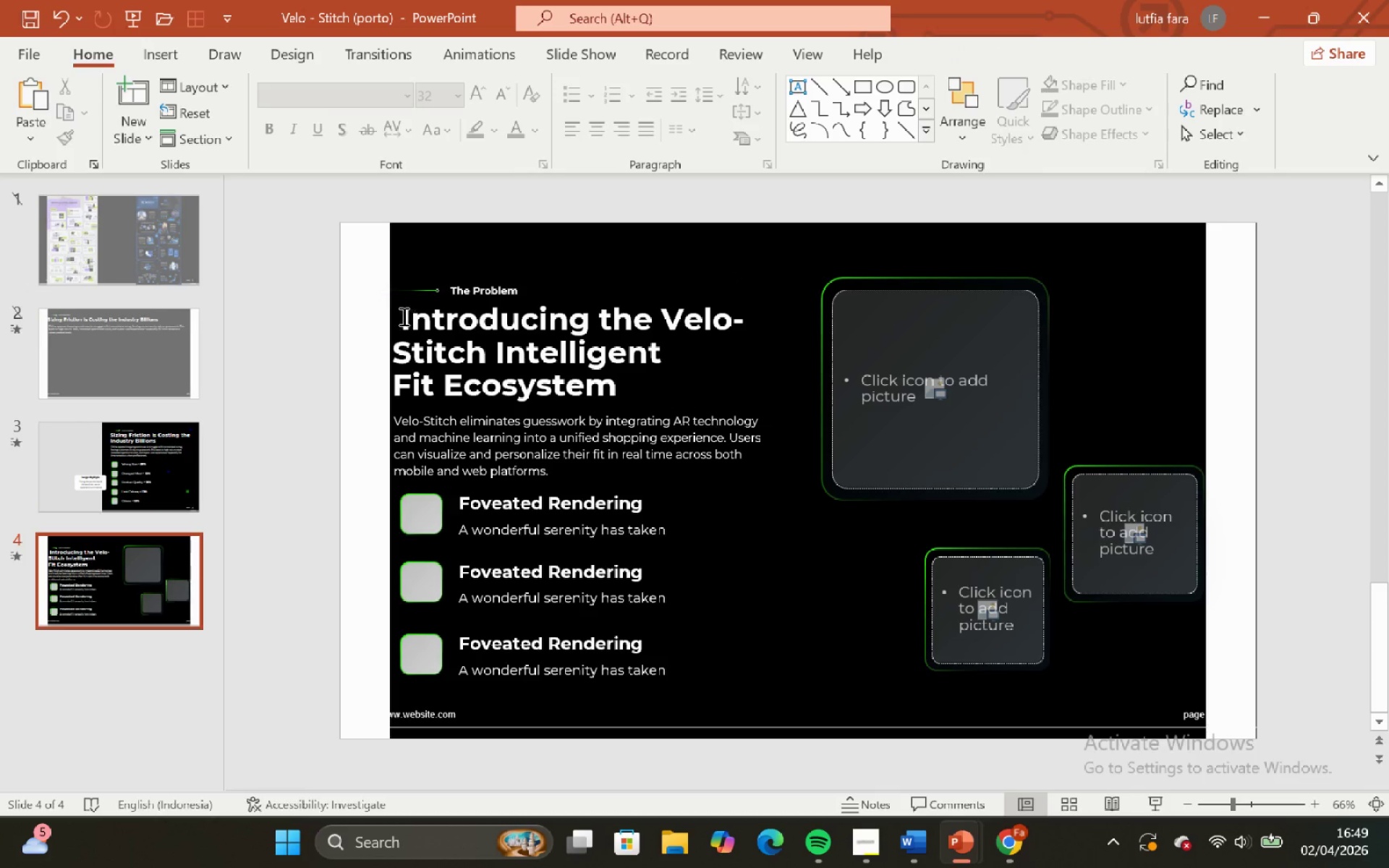 
left_click([399, 315])
 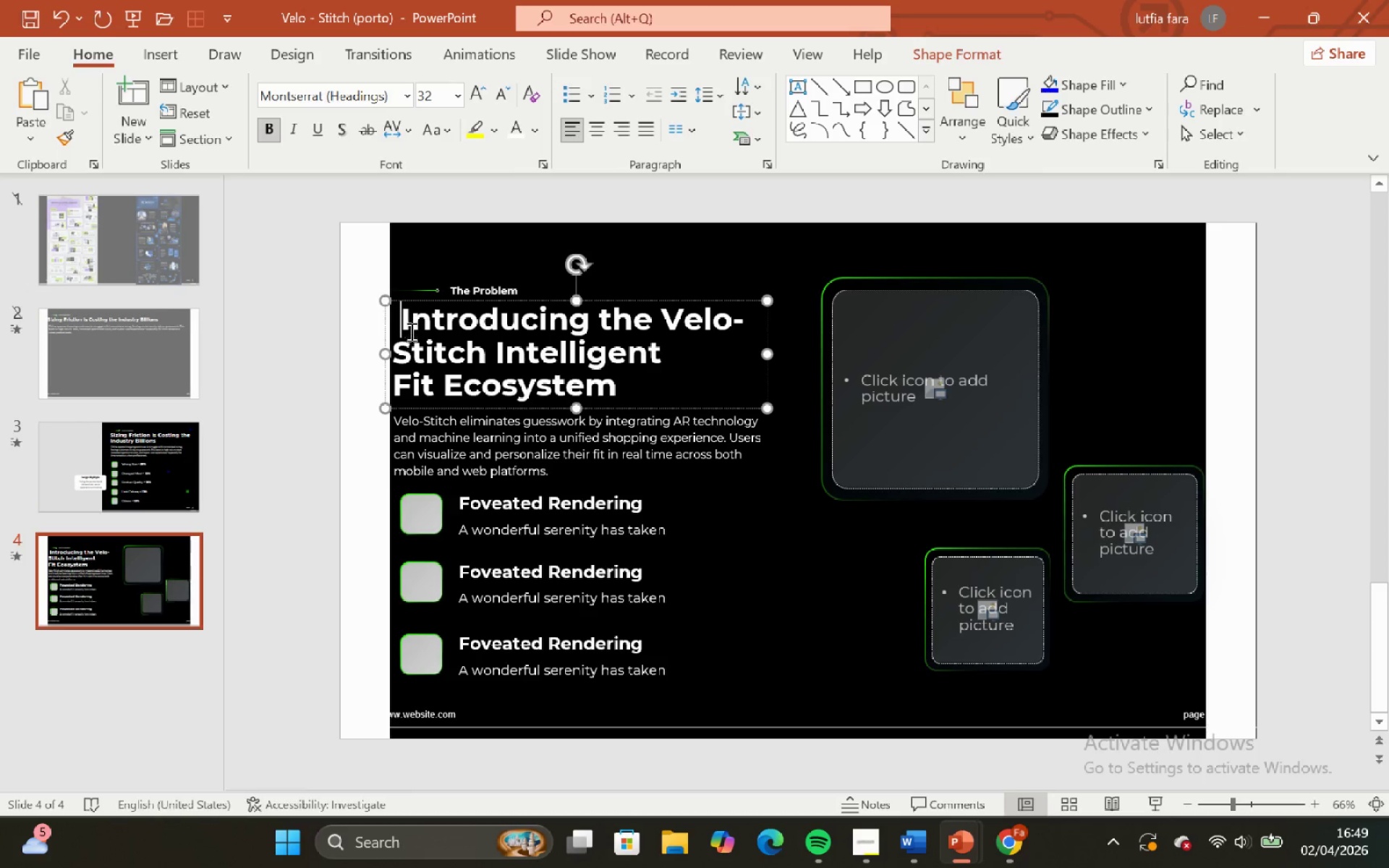 
key(Backspace)
 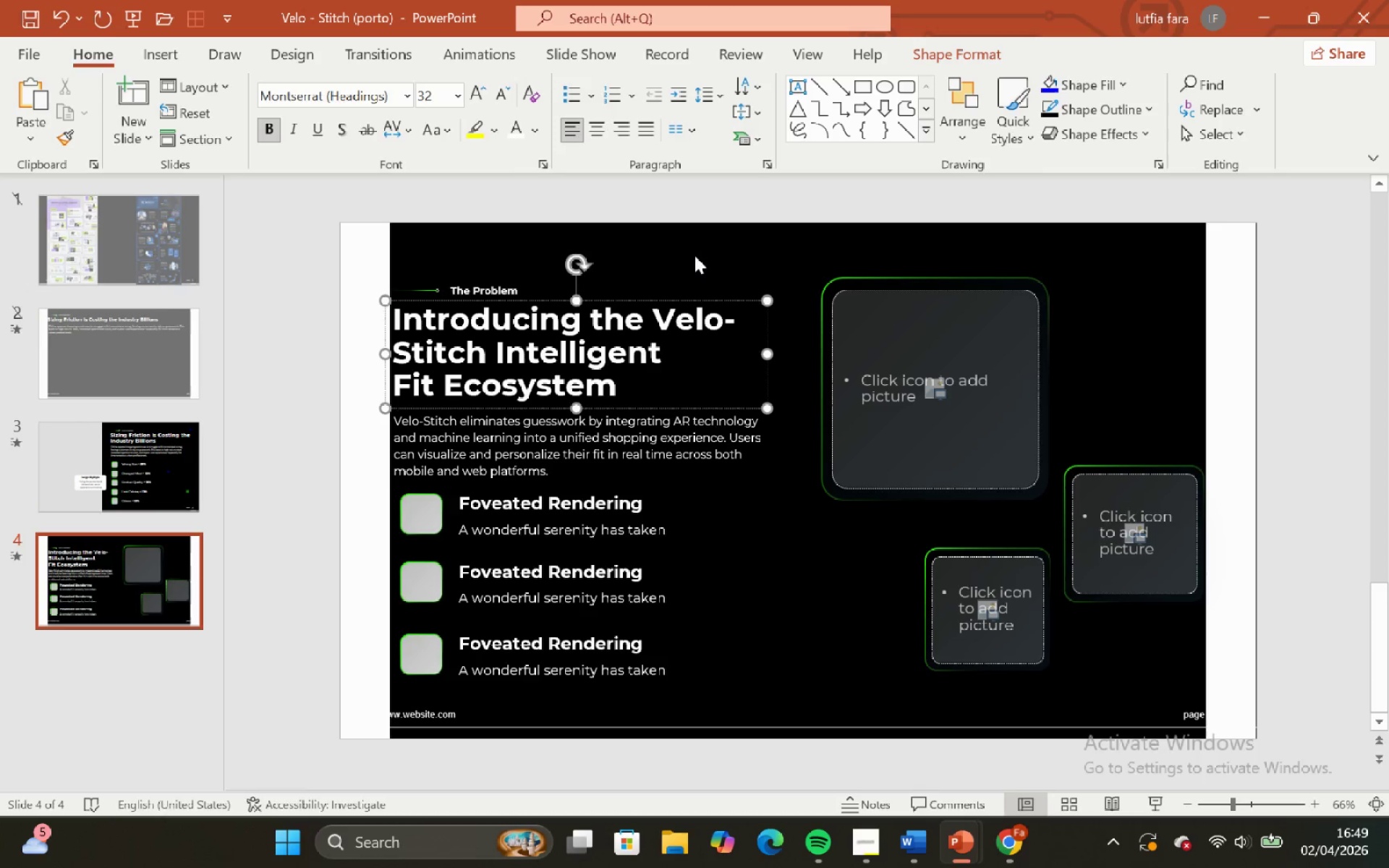 
left_click([711, 246])
 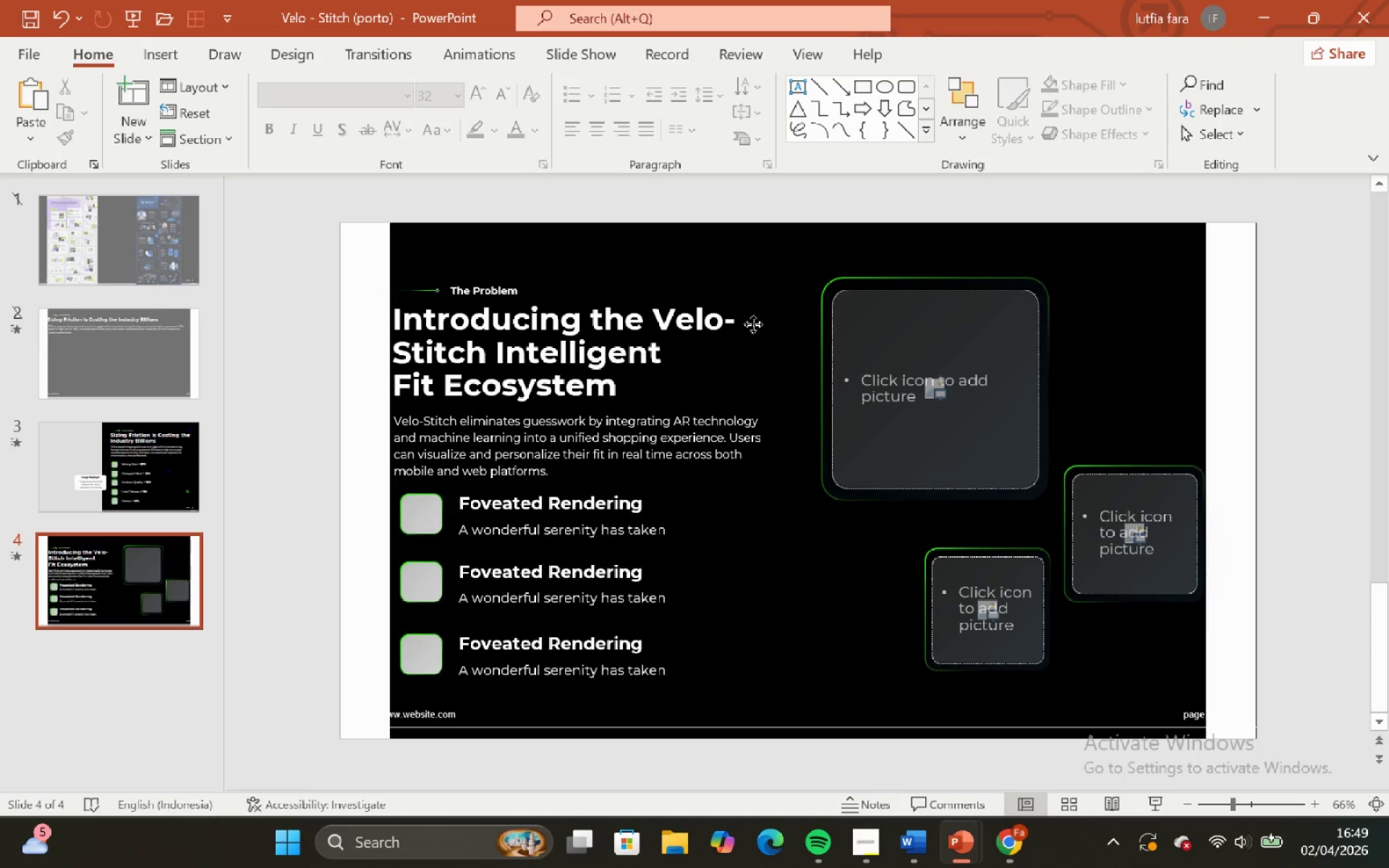 
double_click([748, 242])
 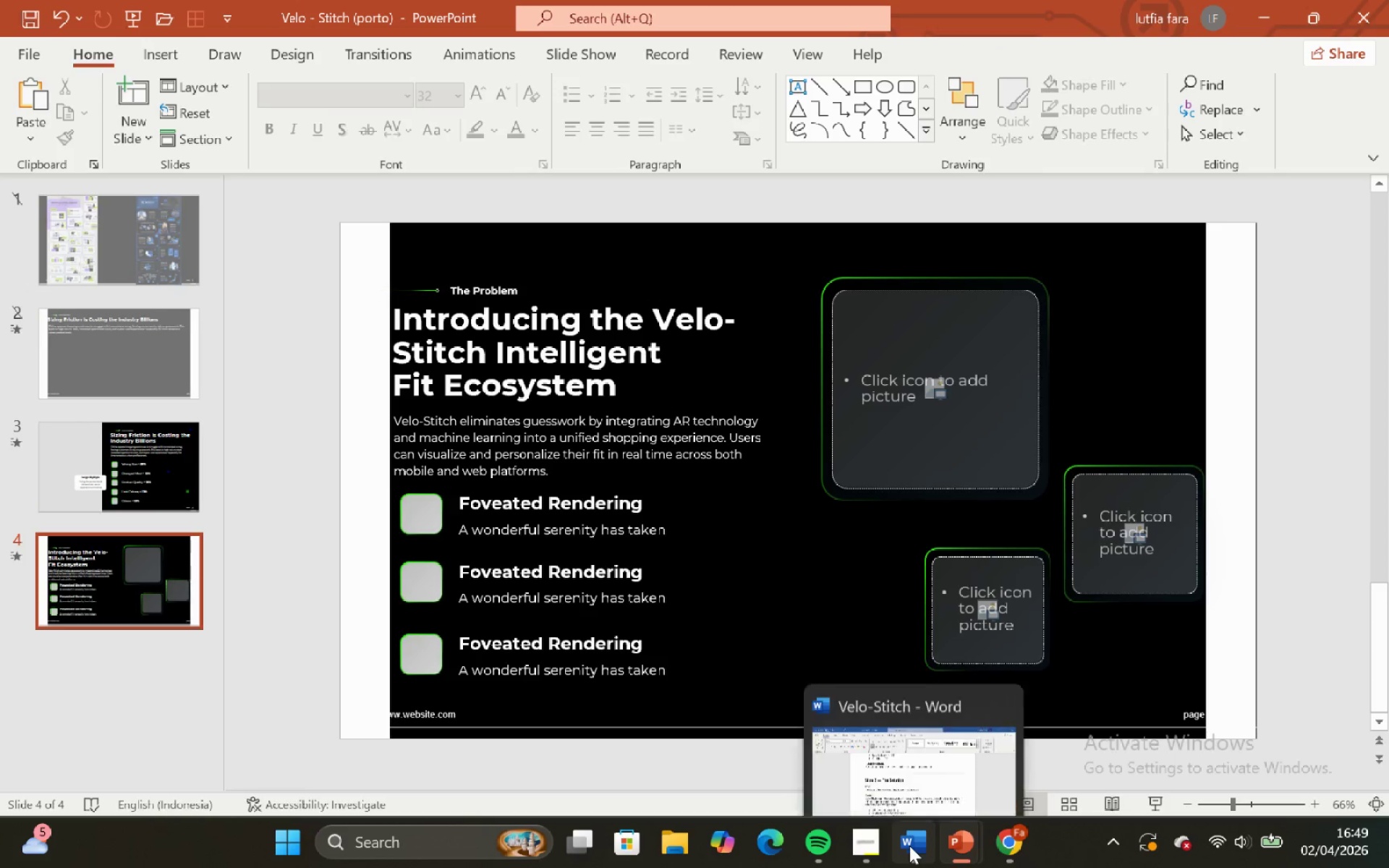 
left_click([884, 739])
 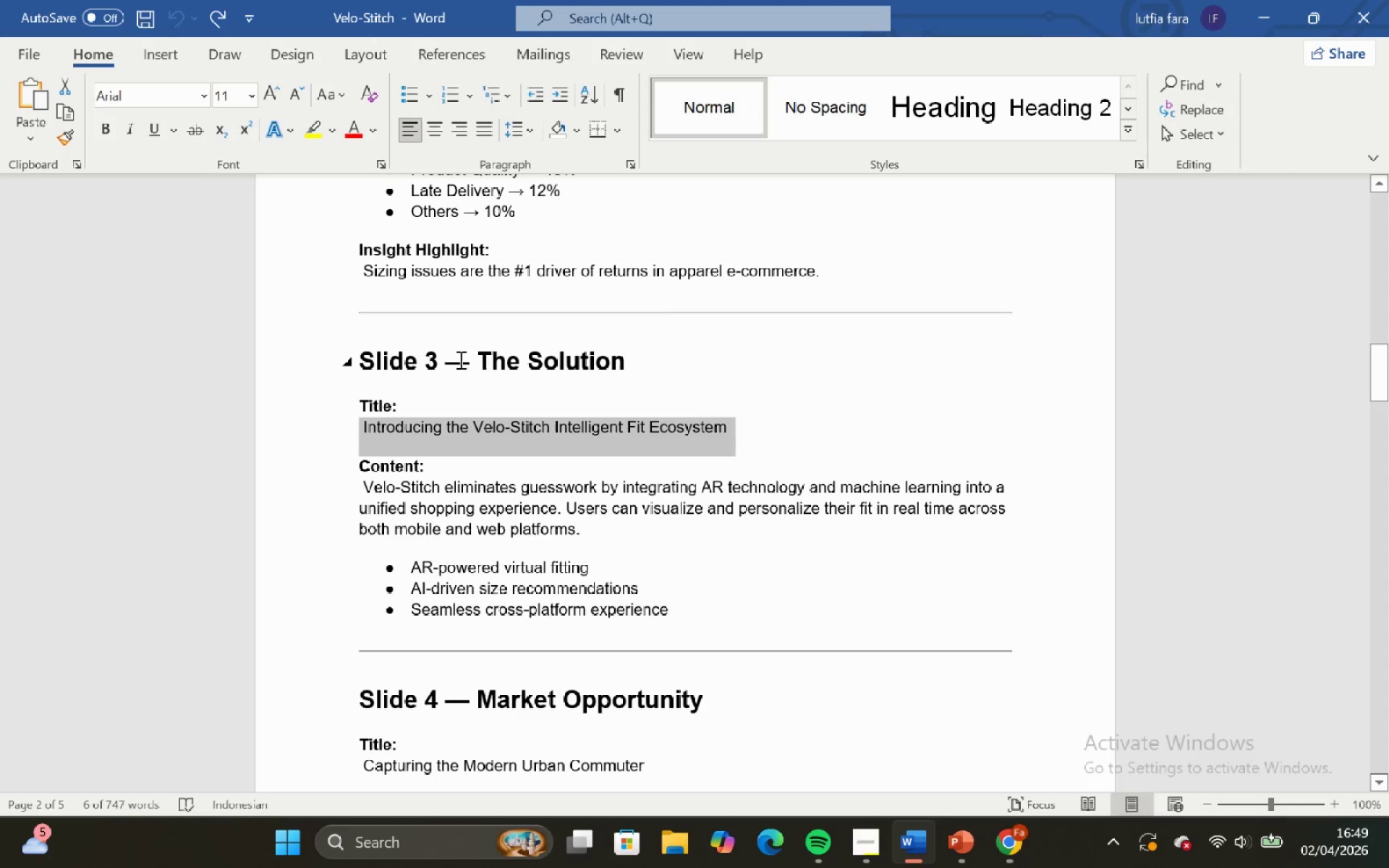 
left_click([482, 362])
 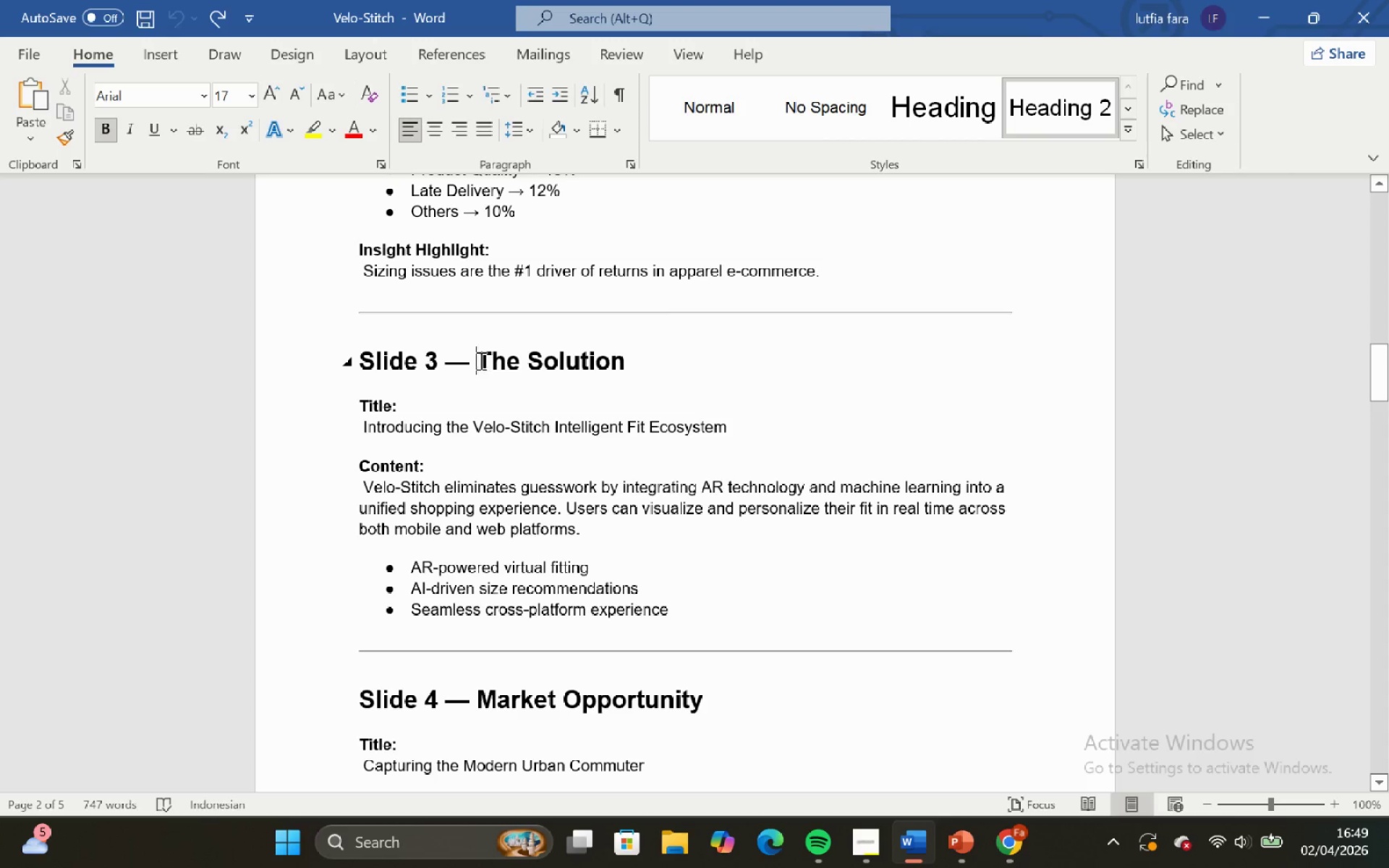 
left_click_drag(start_coordinate=[479, 359], to_coordinate=[650, 369])
 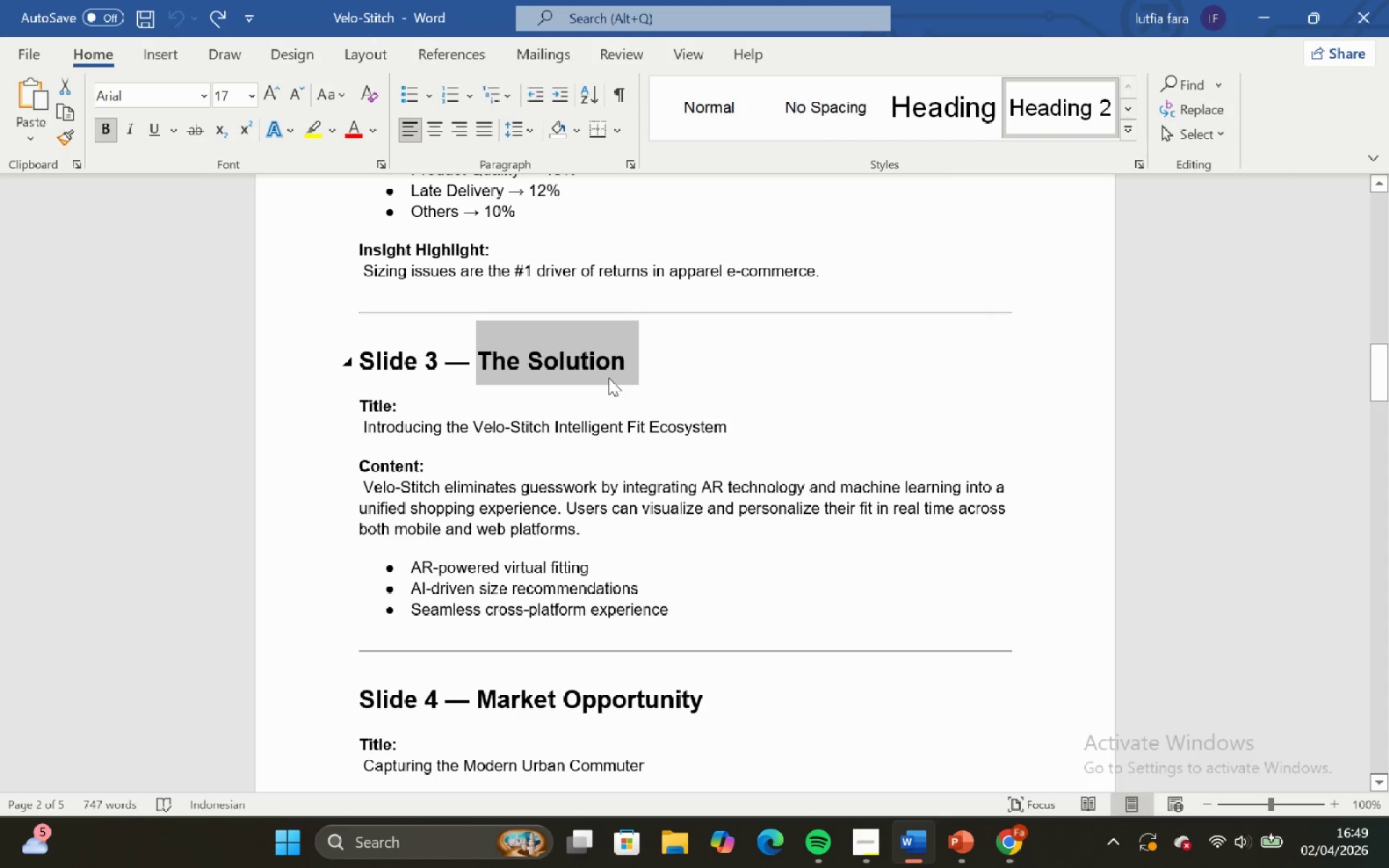 
key(Control+C)
 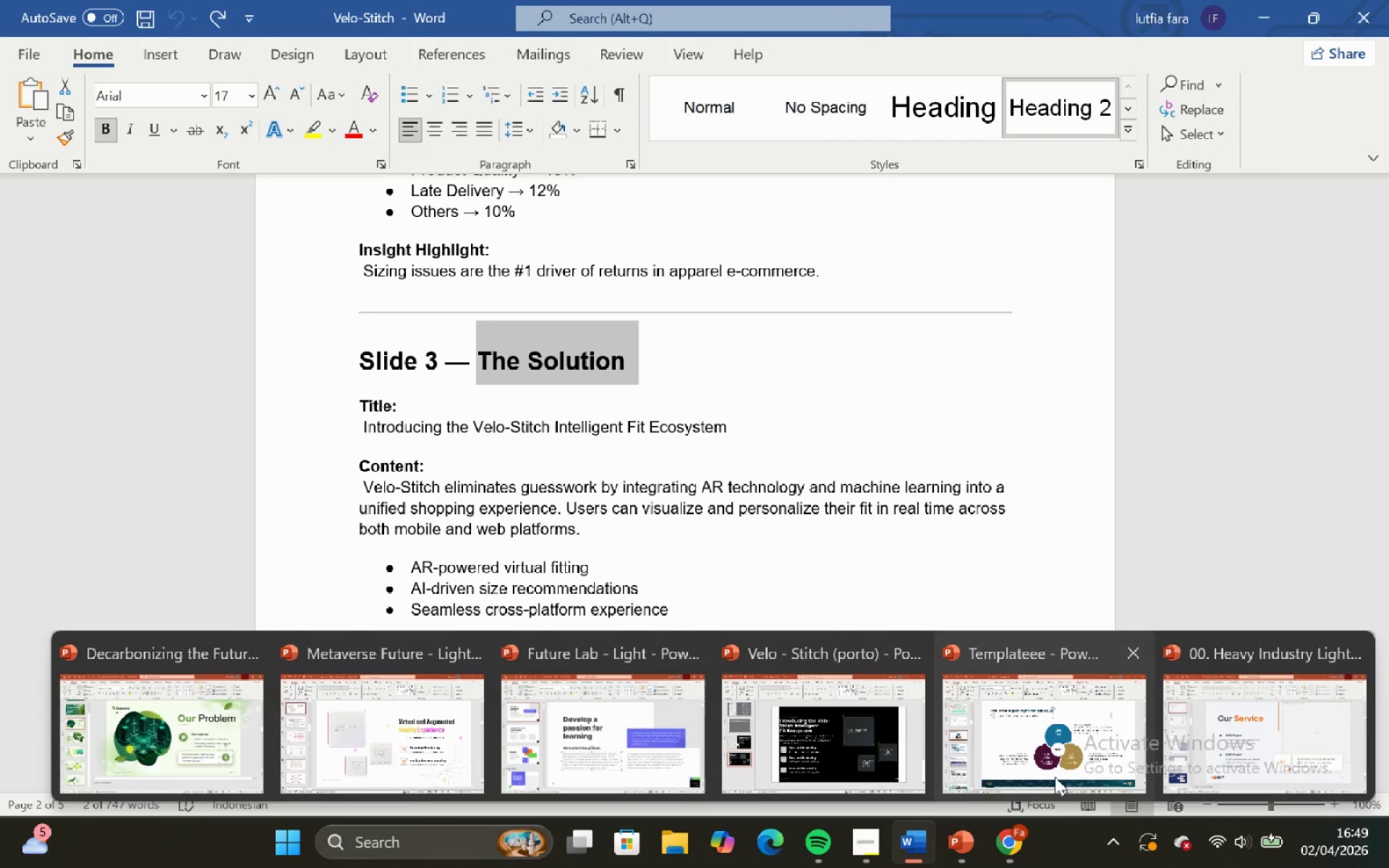 
left_click([833, 746])
 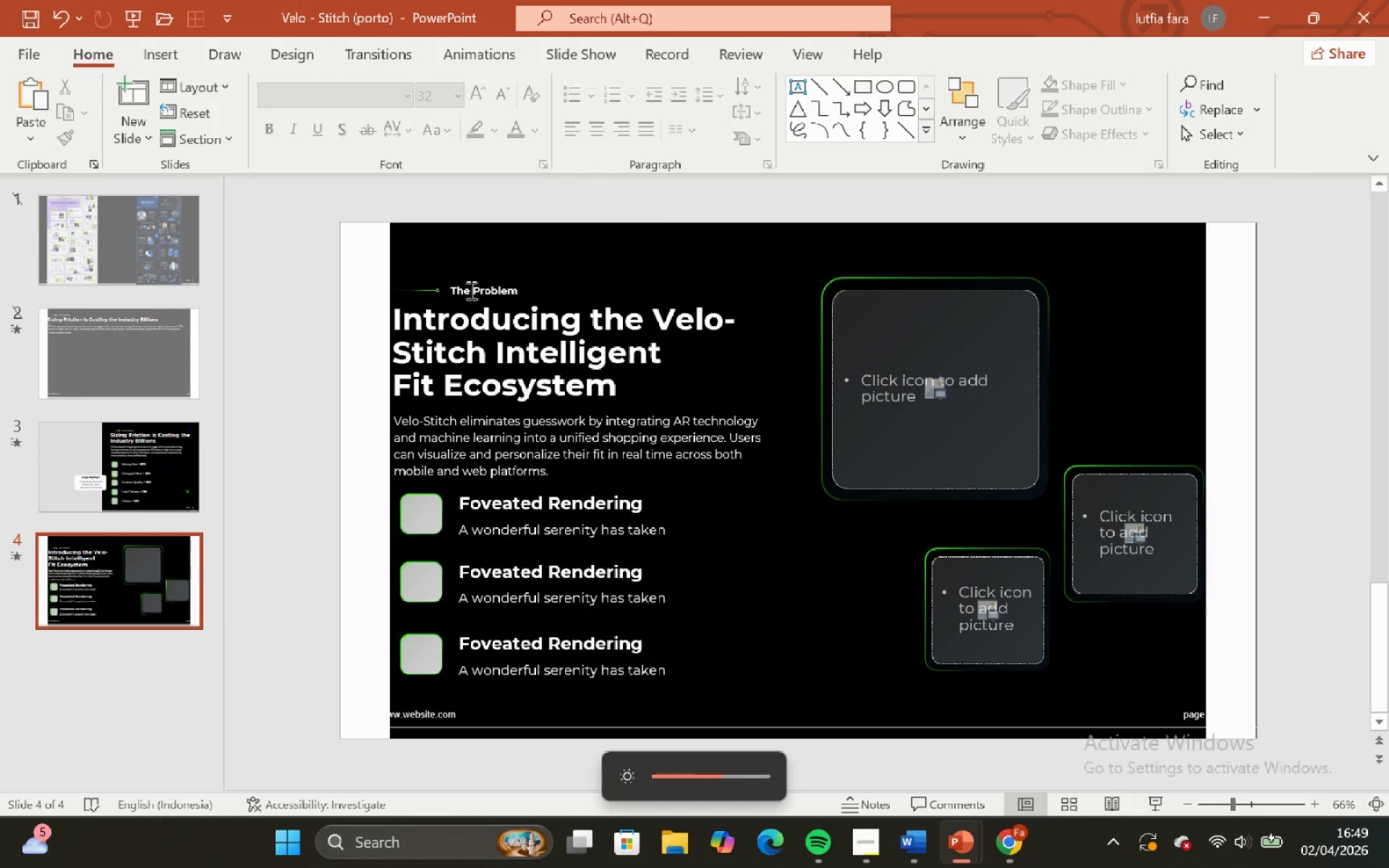 
left_click([472, 289])
 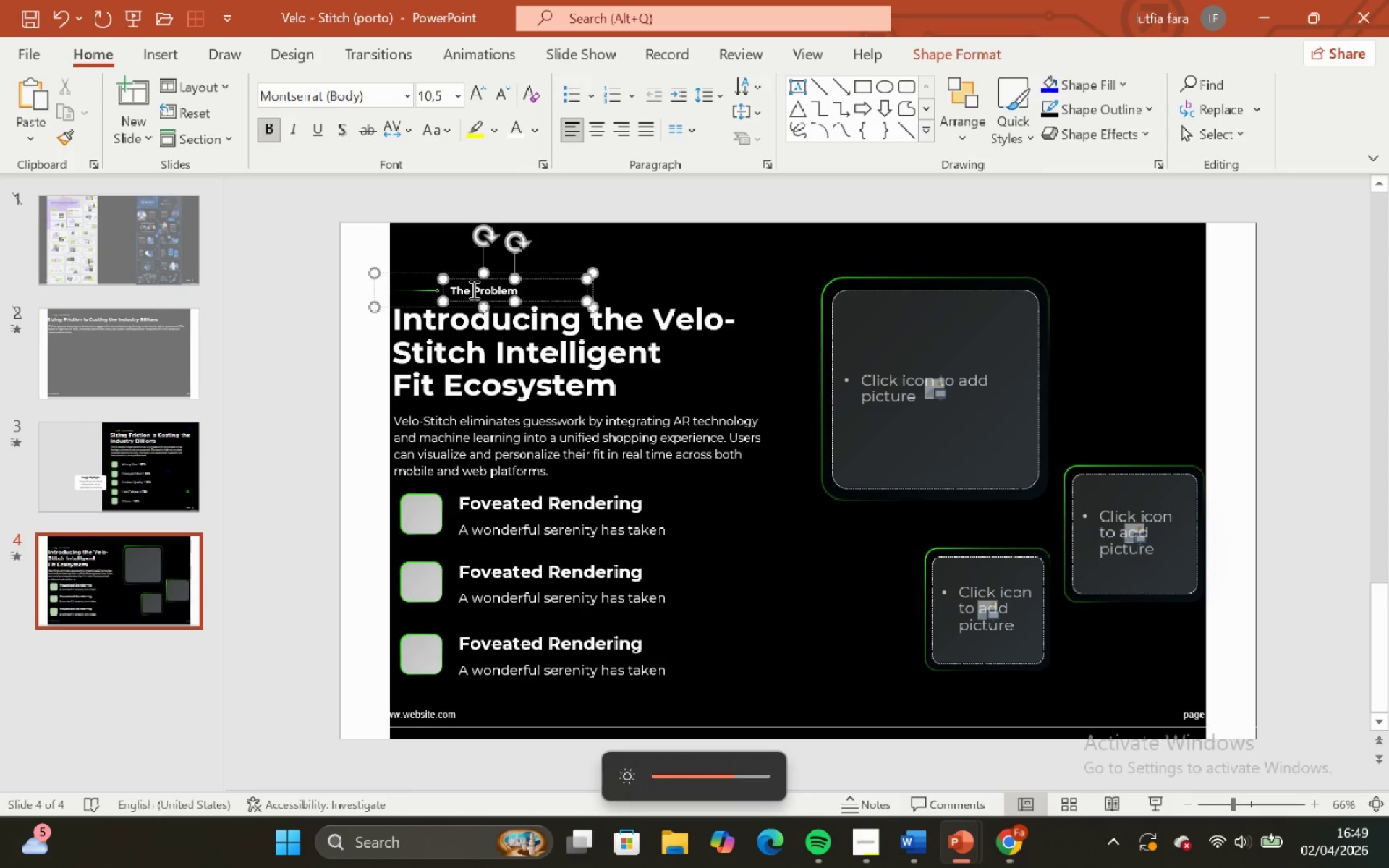 
key(Control+A)
 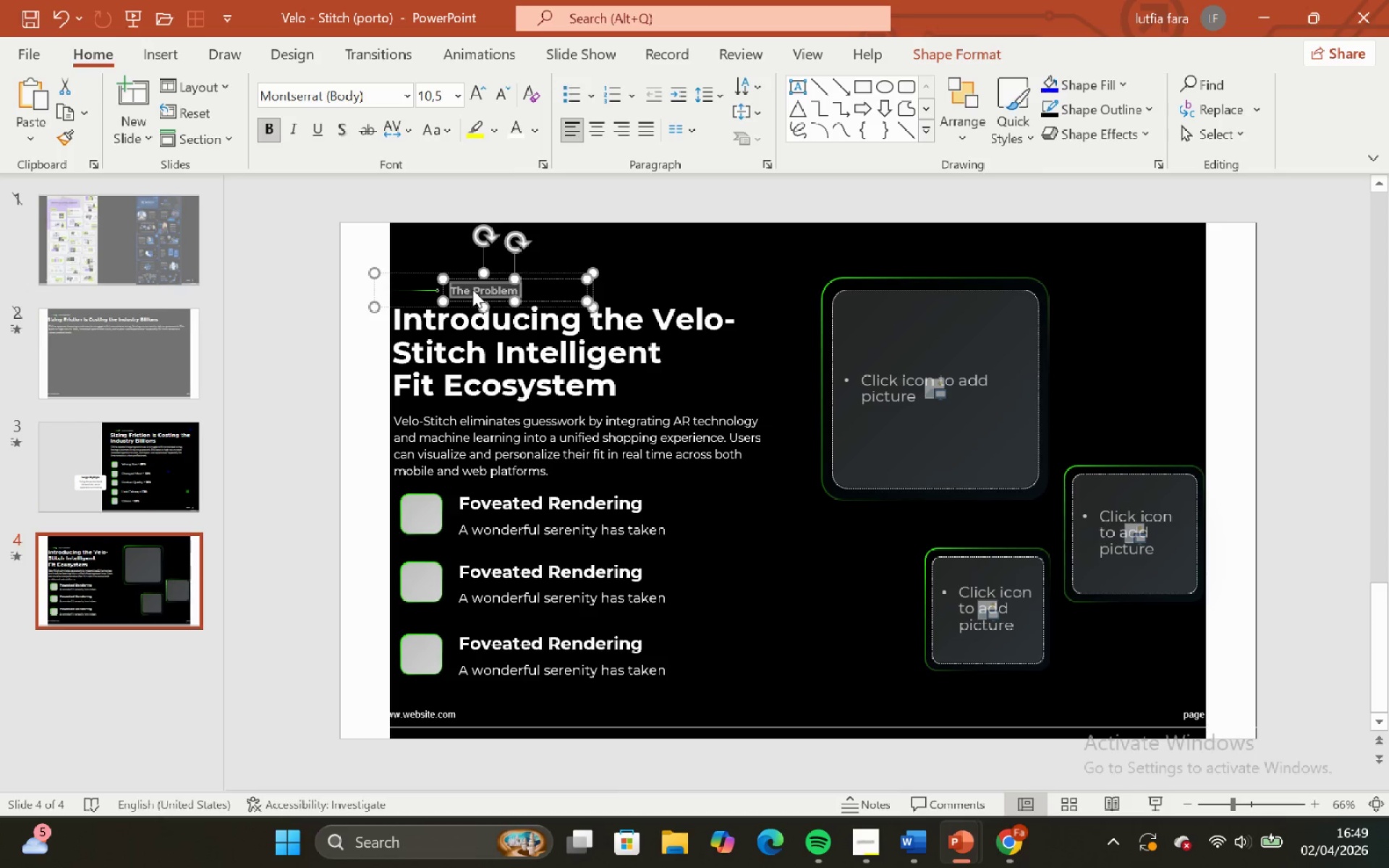 
right_click([472, 289])
 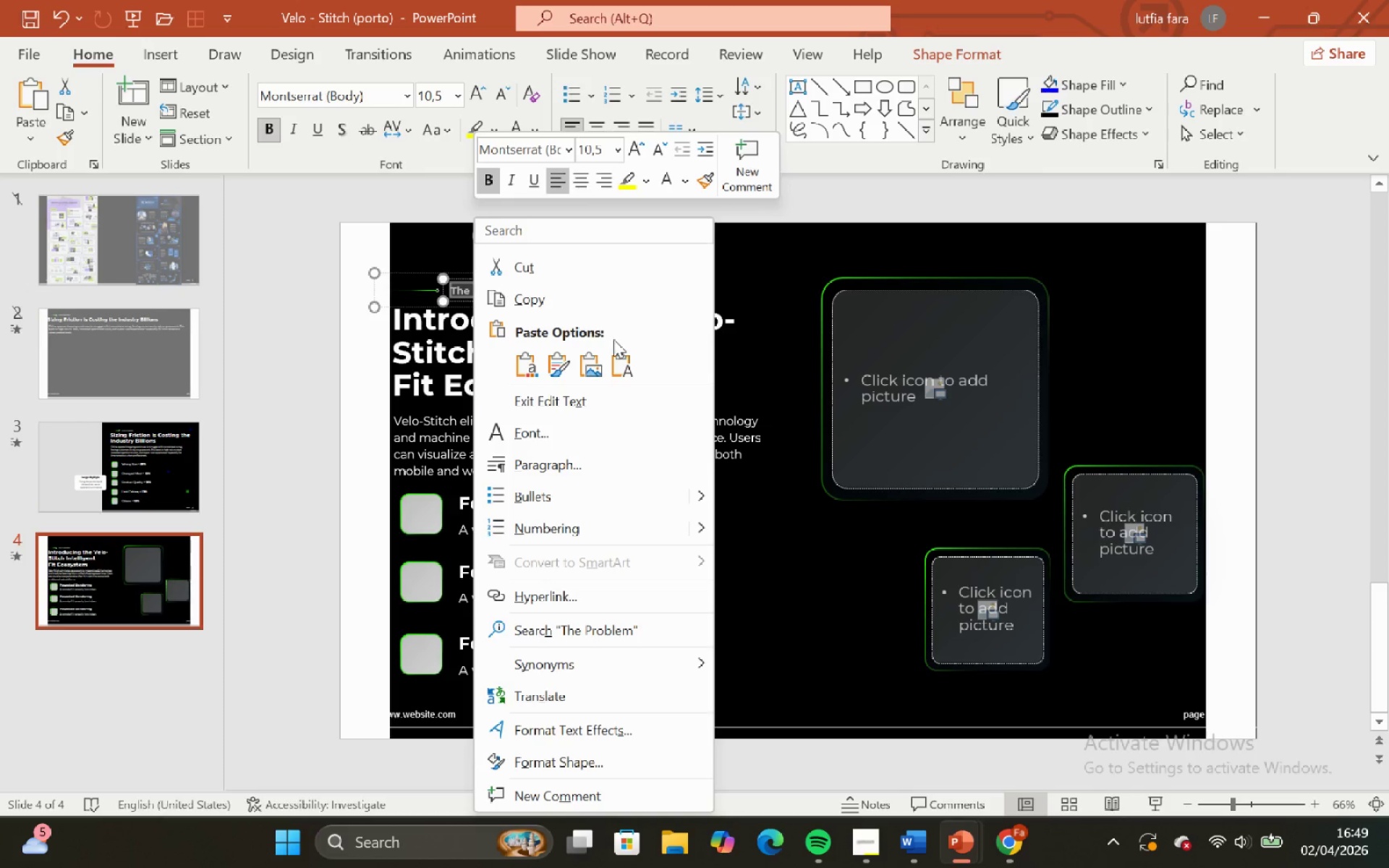 
left_click([619, 354])
 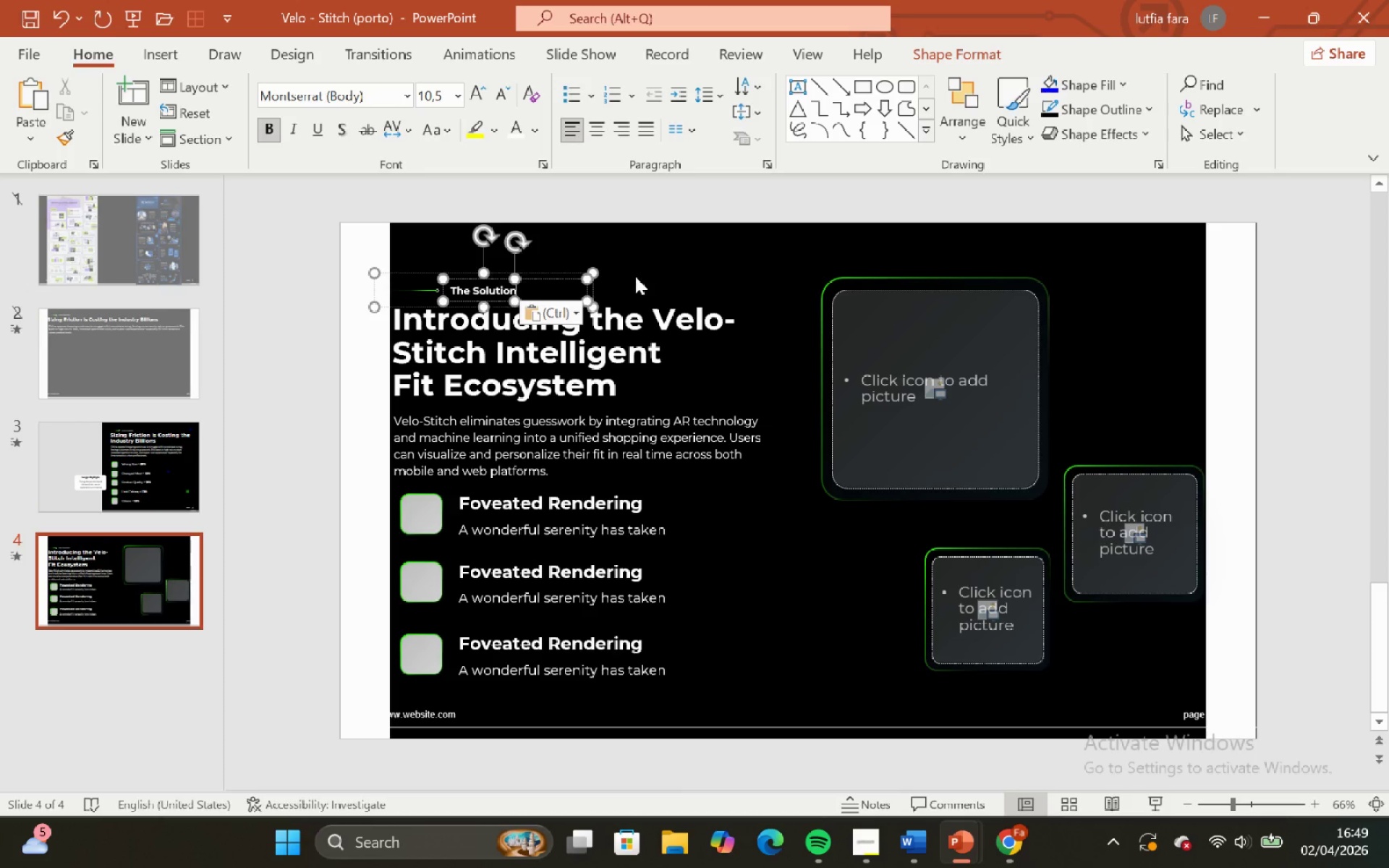 
left_click([636, 275])
 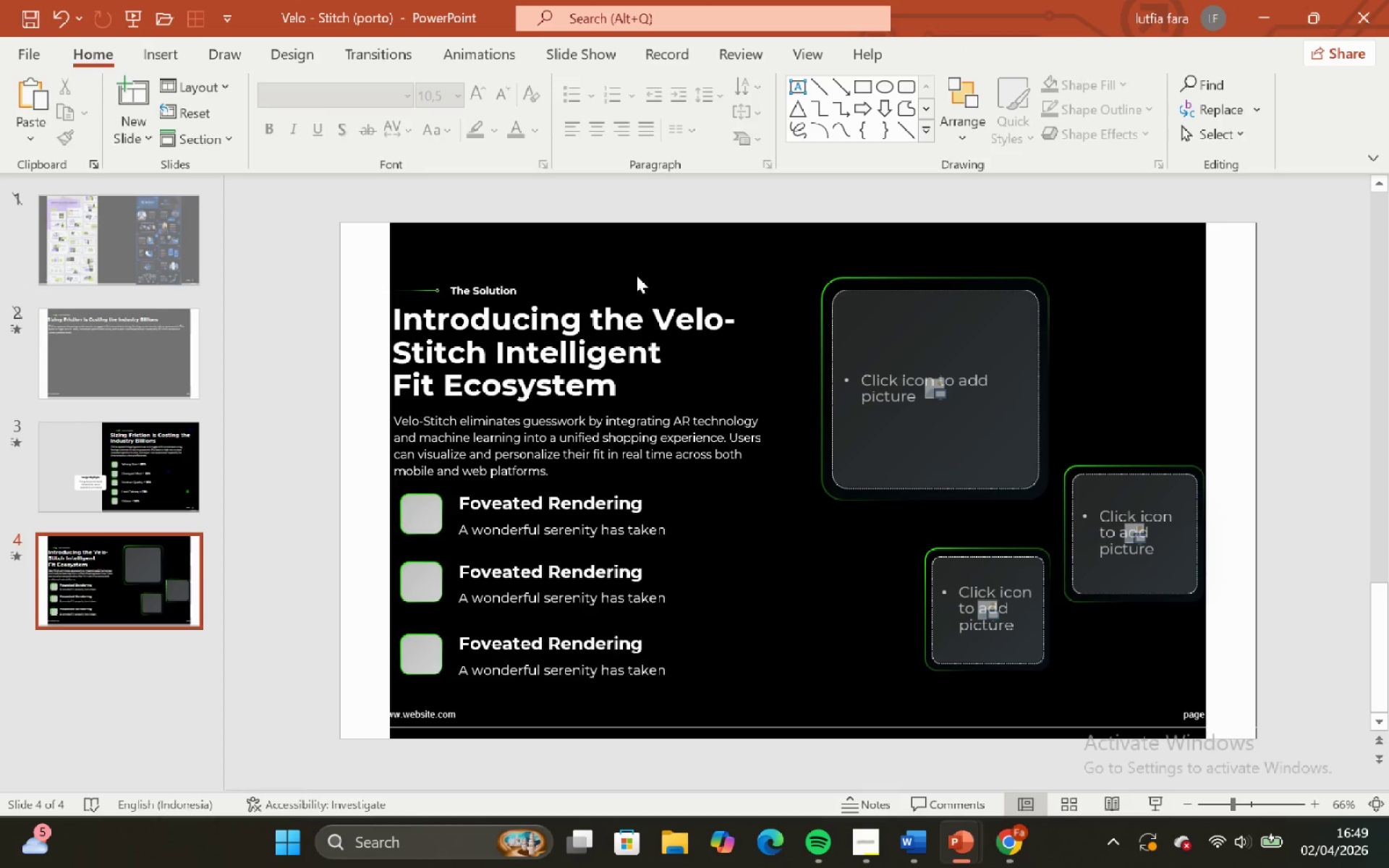 
key(A)
 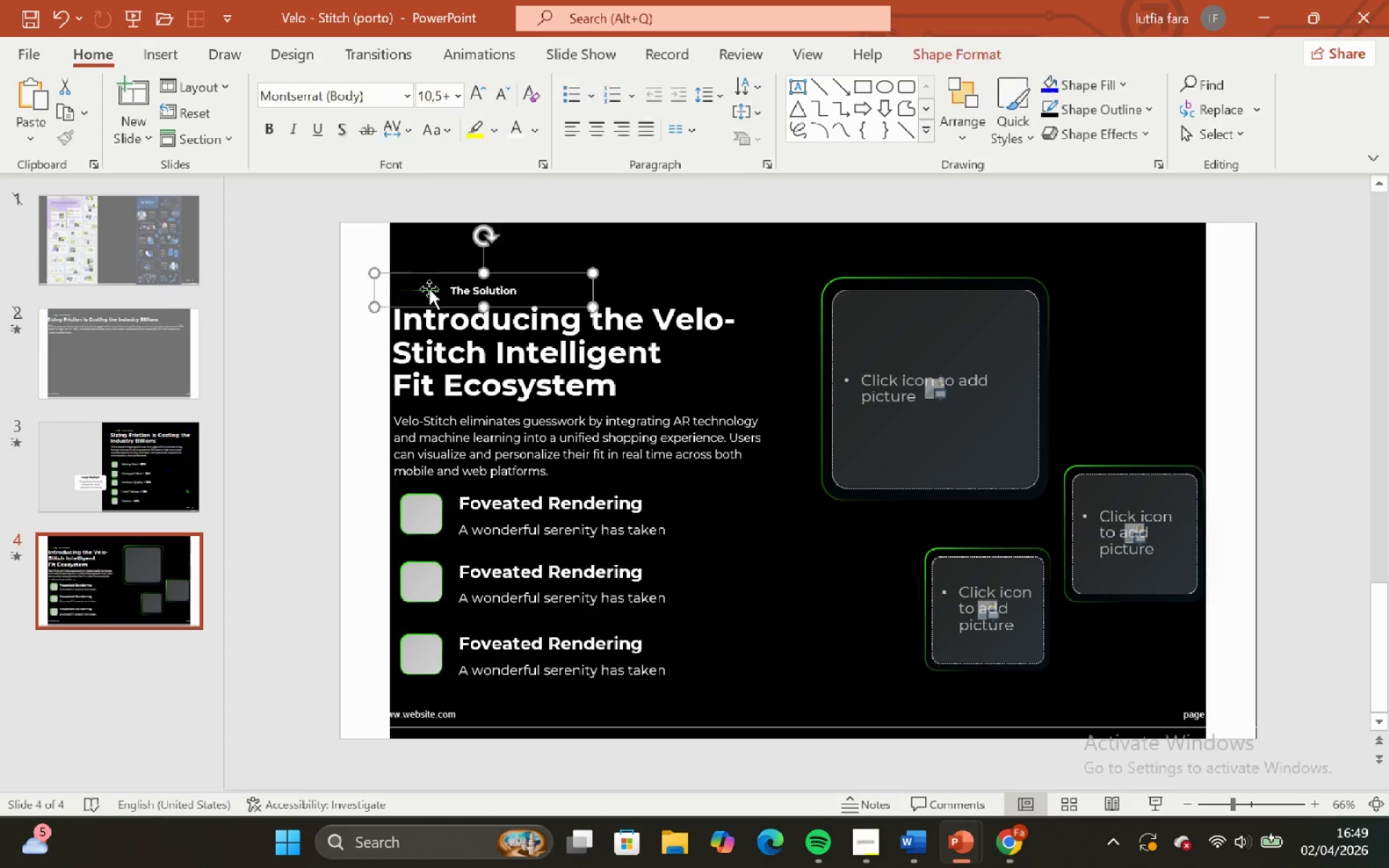 
double_click([734, 215])
 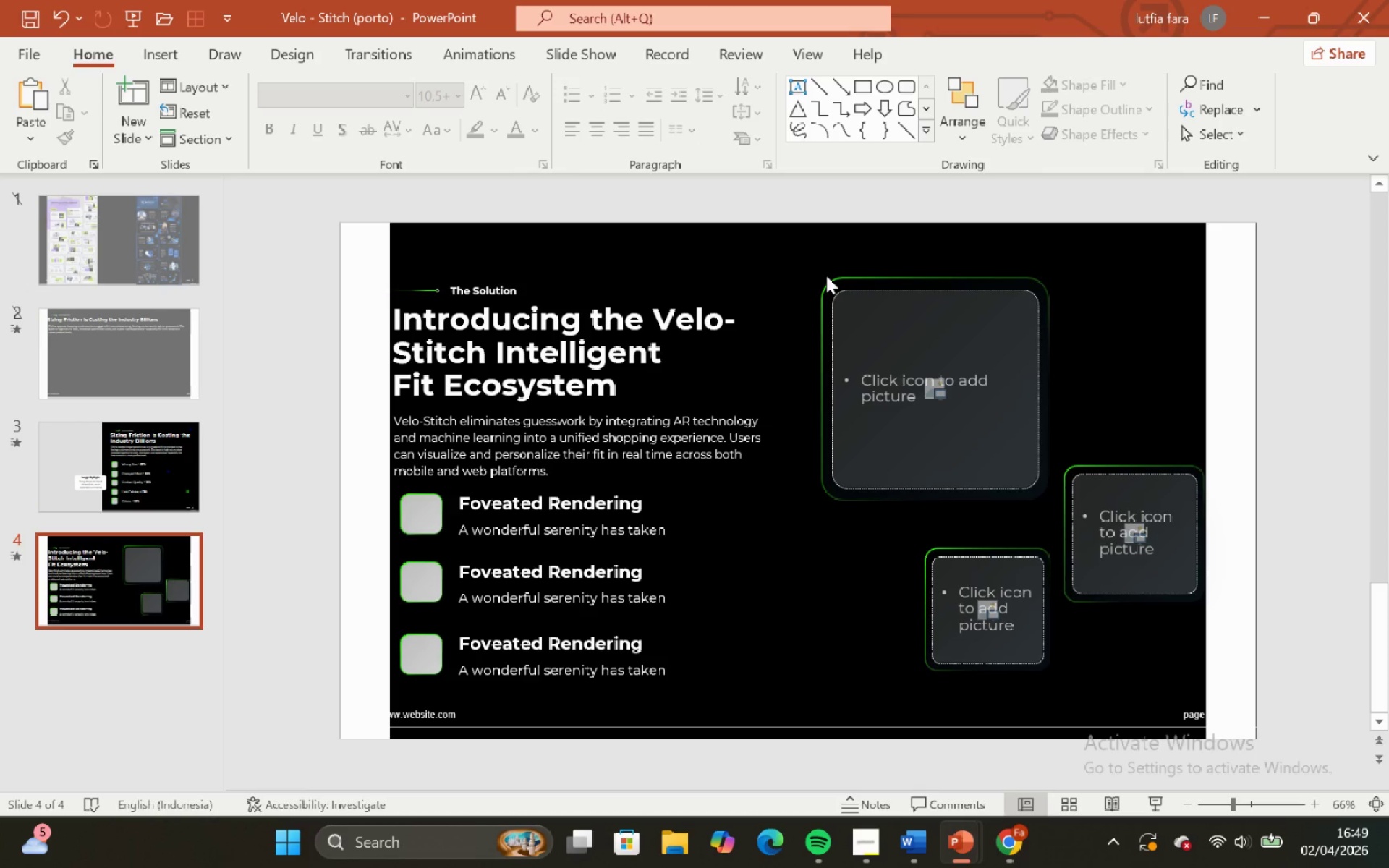 
double_click([828, 280])
 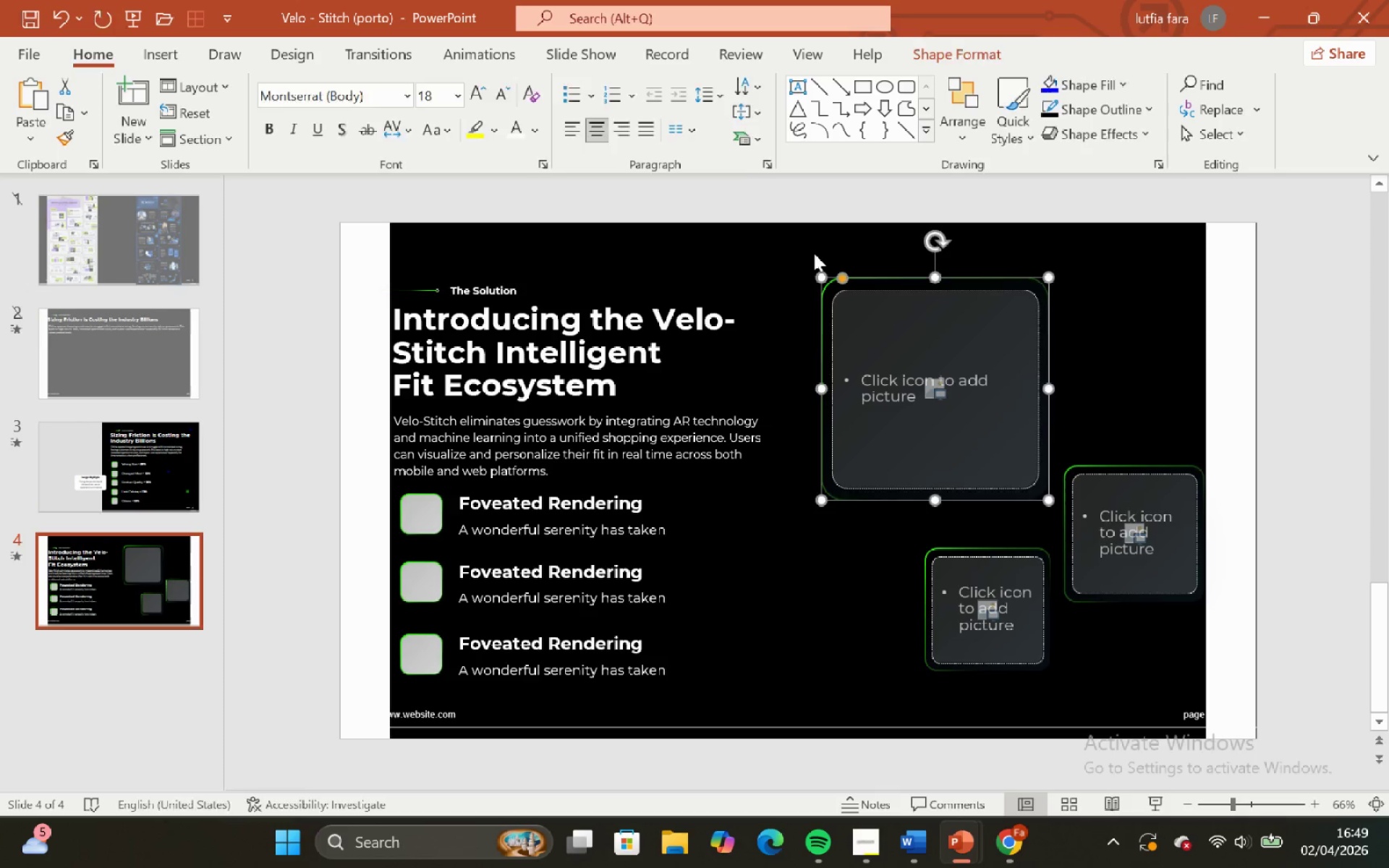 
triple_click([814, 253])
 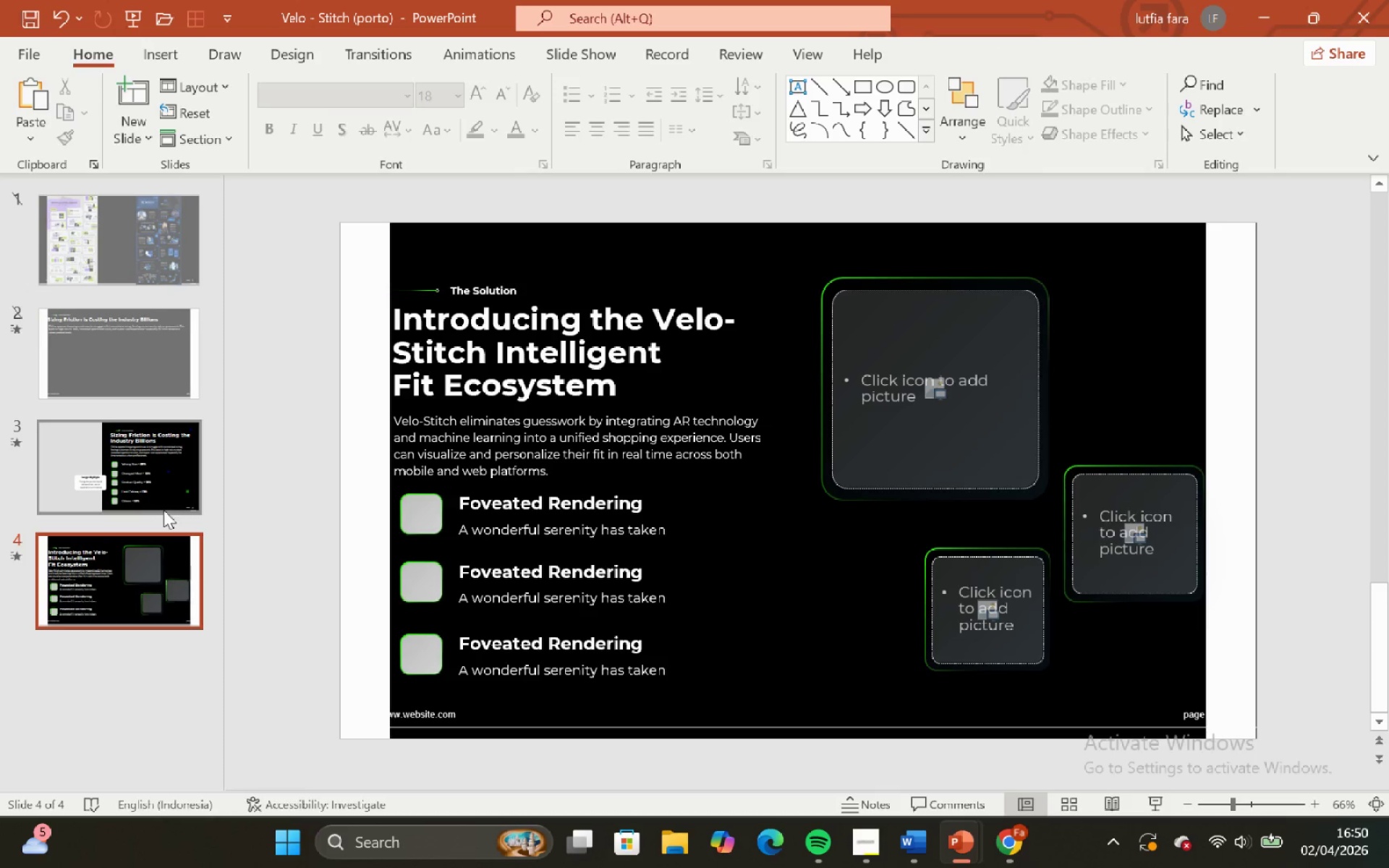 
left_click([124, 495])
 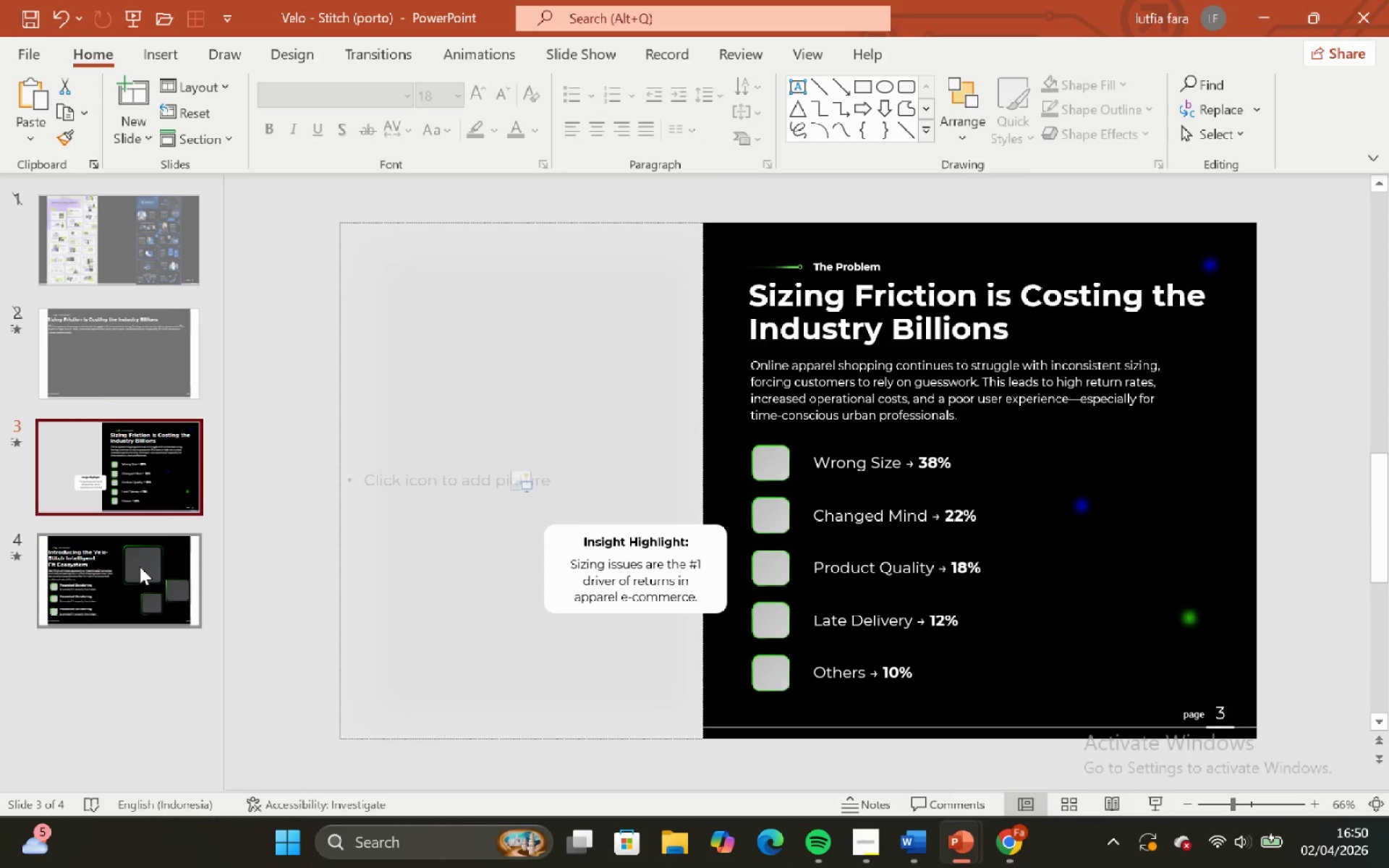 
left_click([140, 567])
 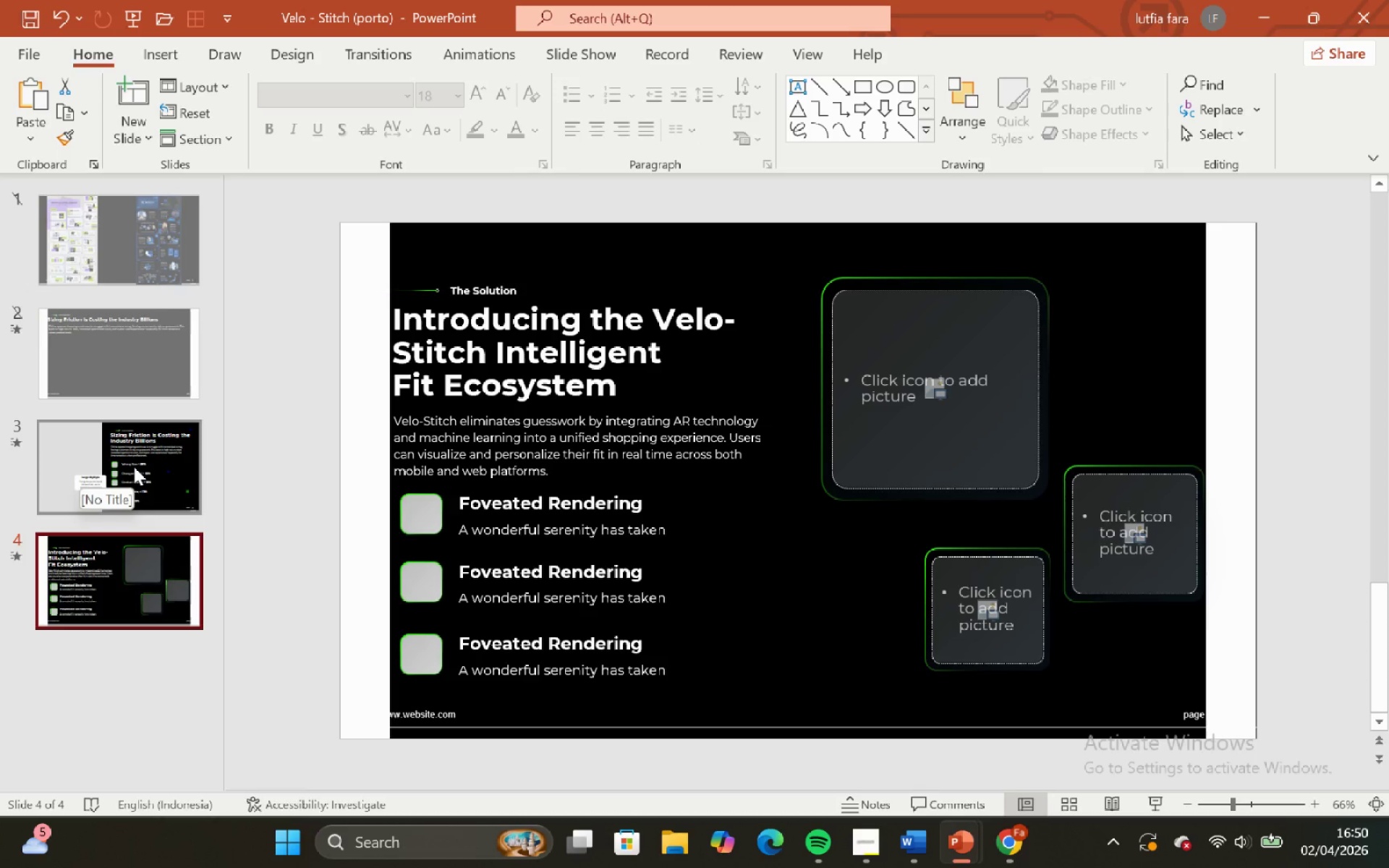 
left_click([134, 467])
 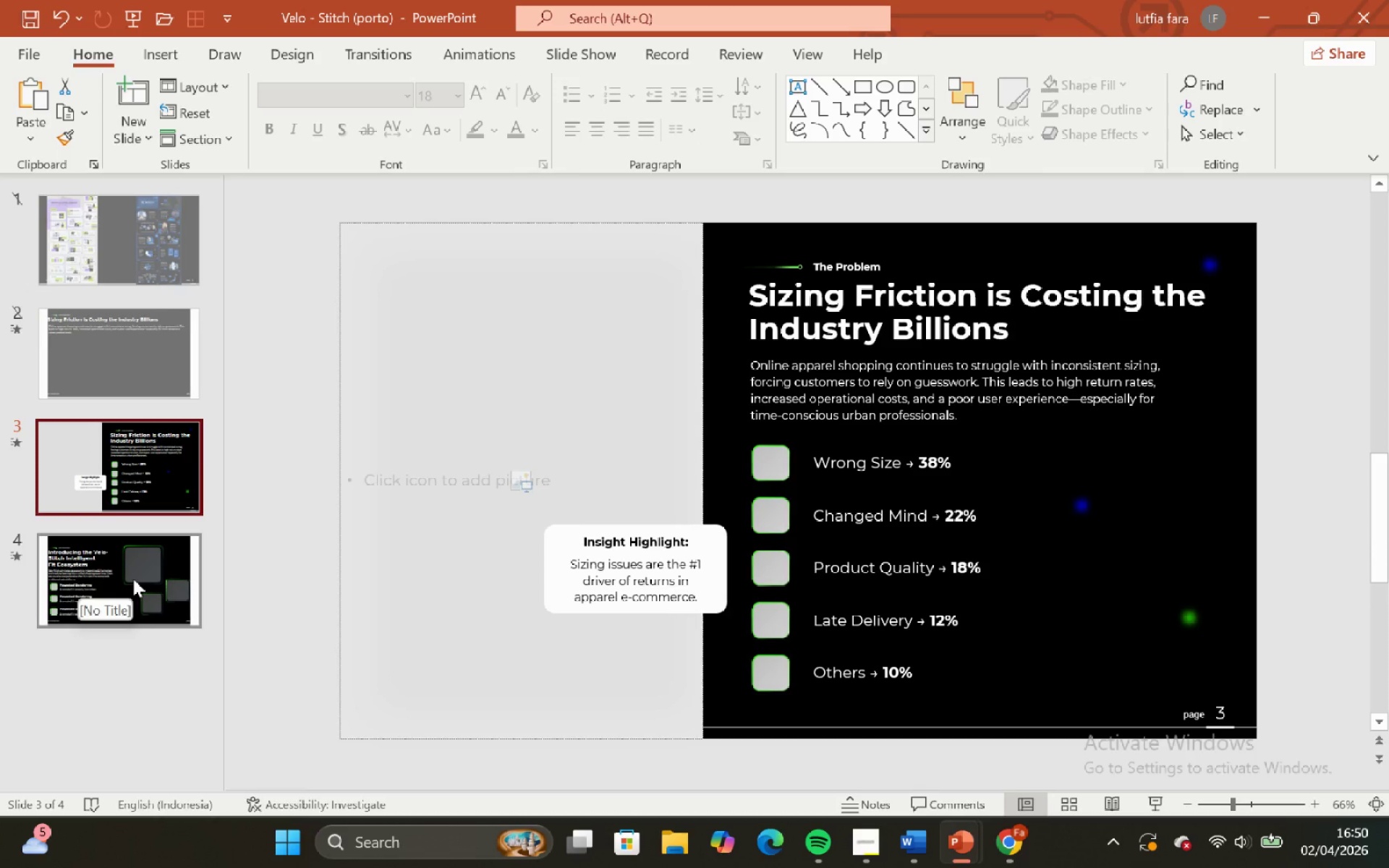 
left_click([133, 579])
 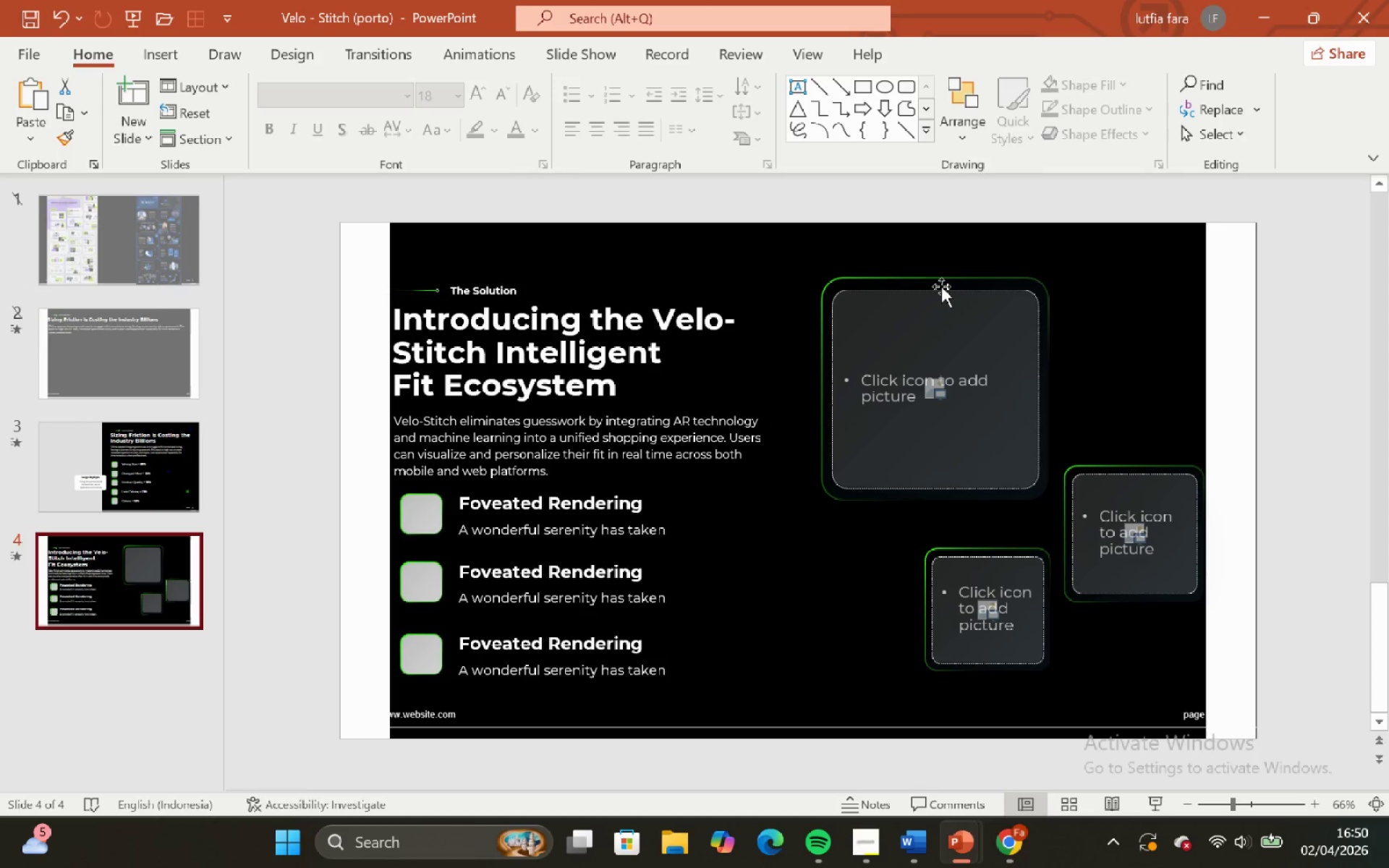 
left_click([931, 274])
 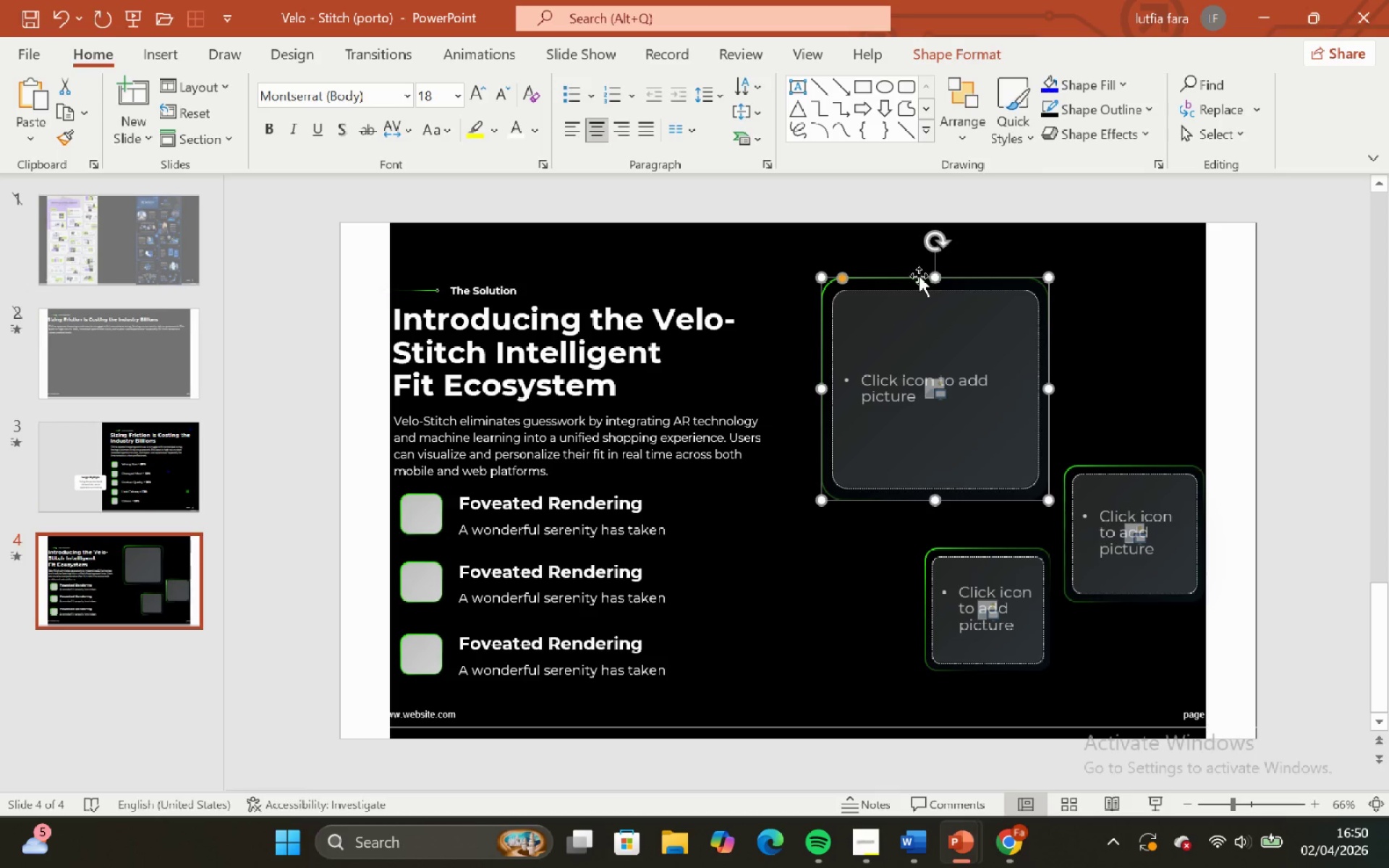 
right_click([918, 276])
 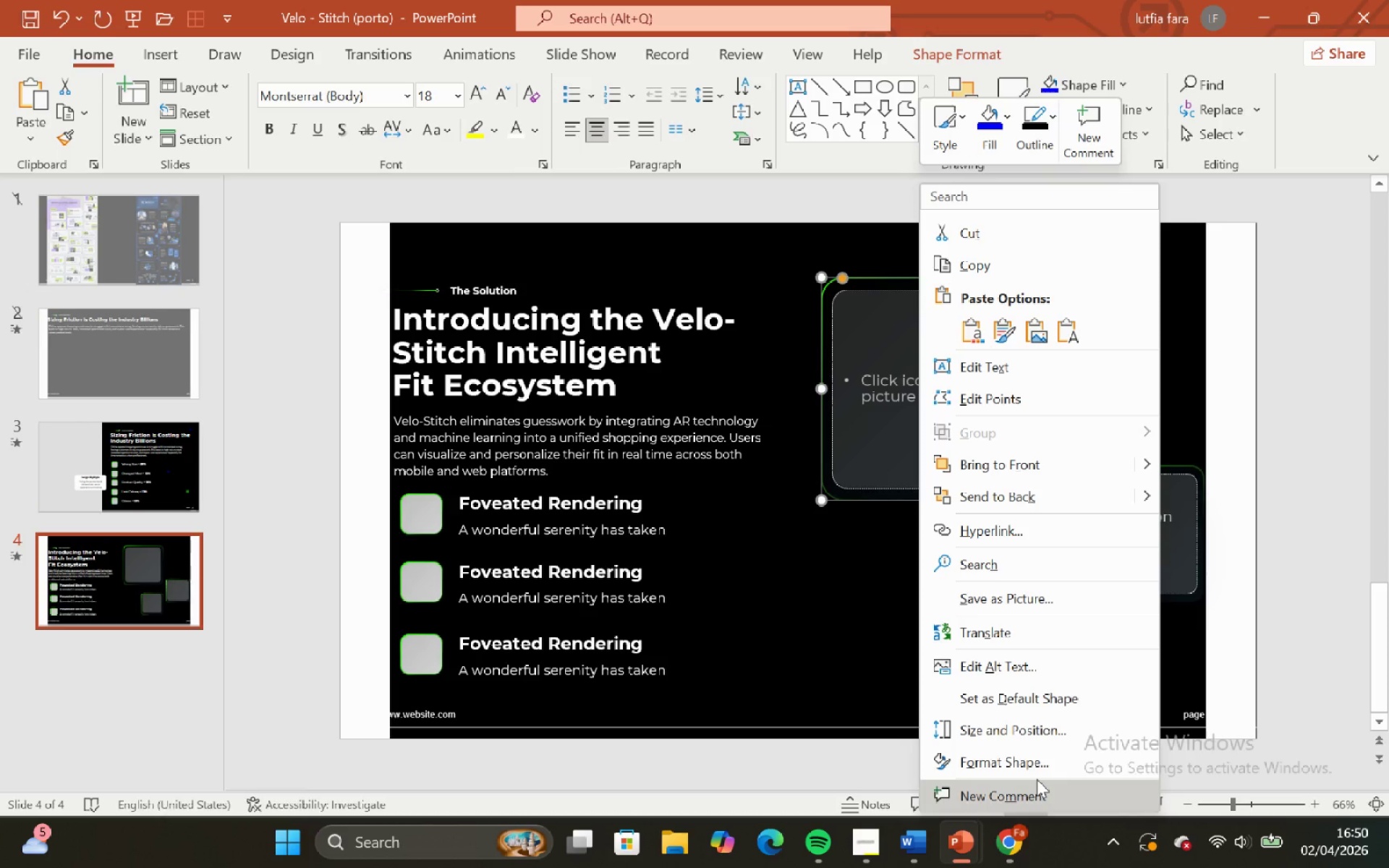 
left_click([810, 688])
 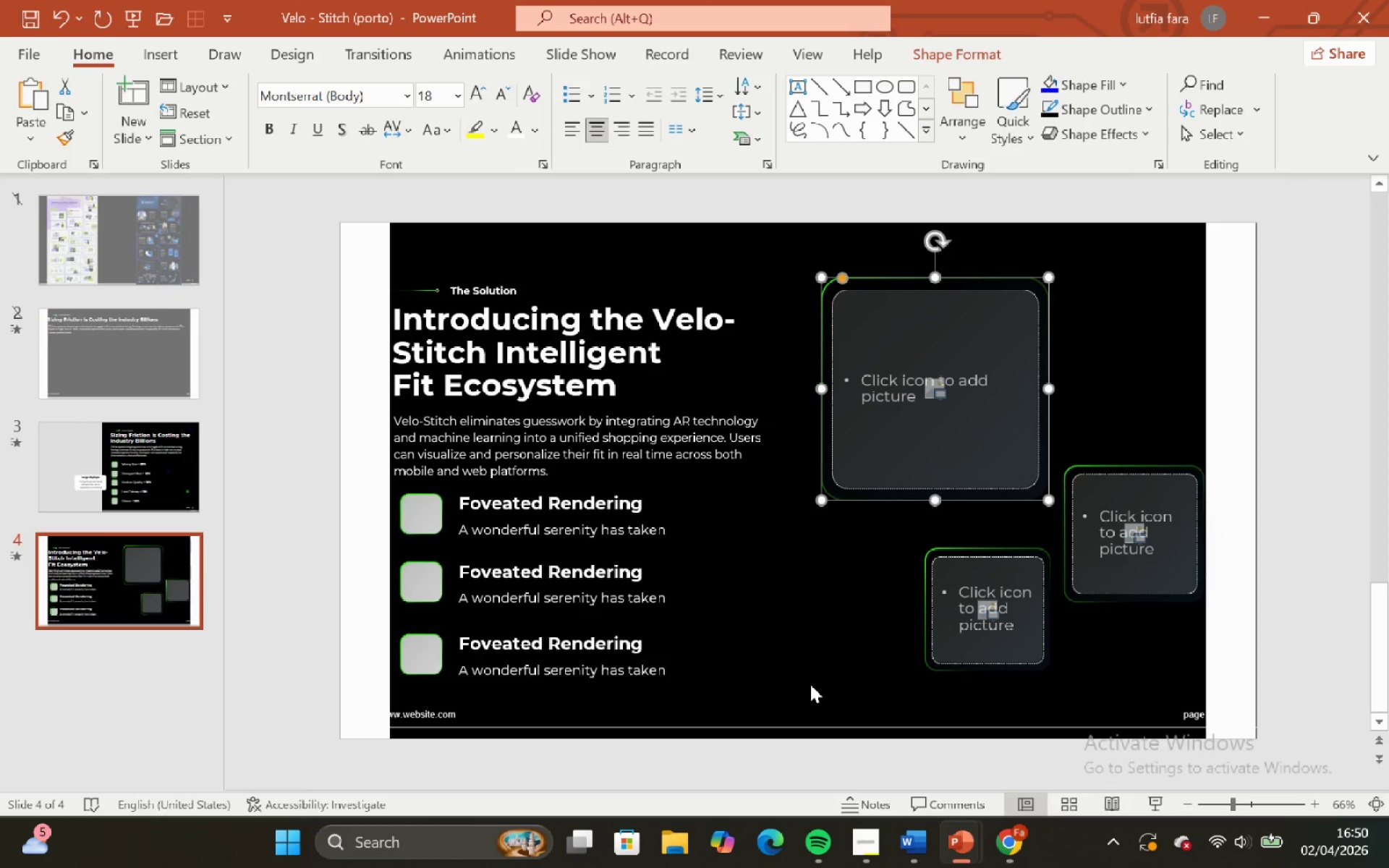 
right_click([810, 684])
 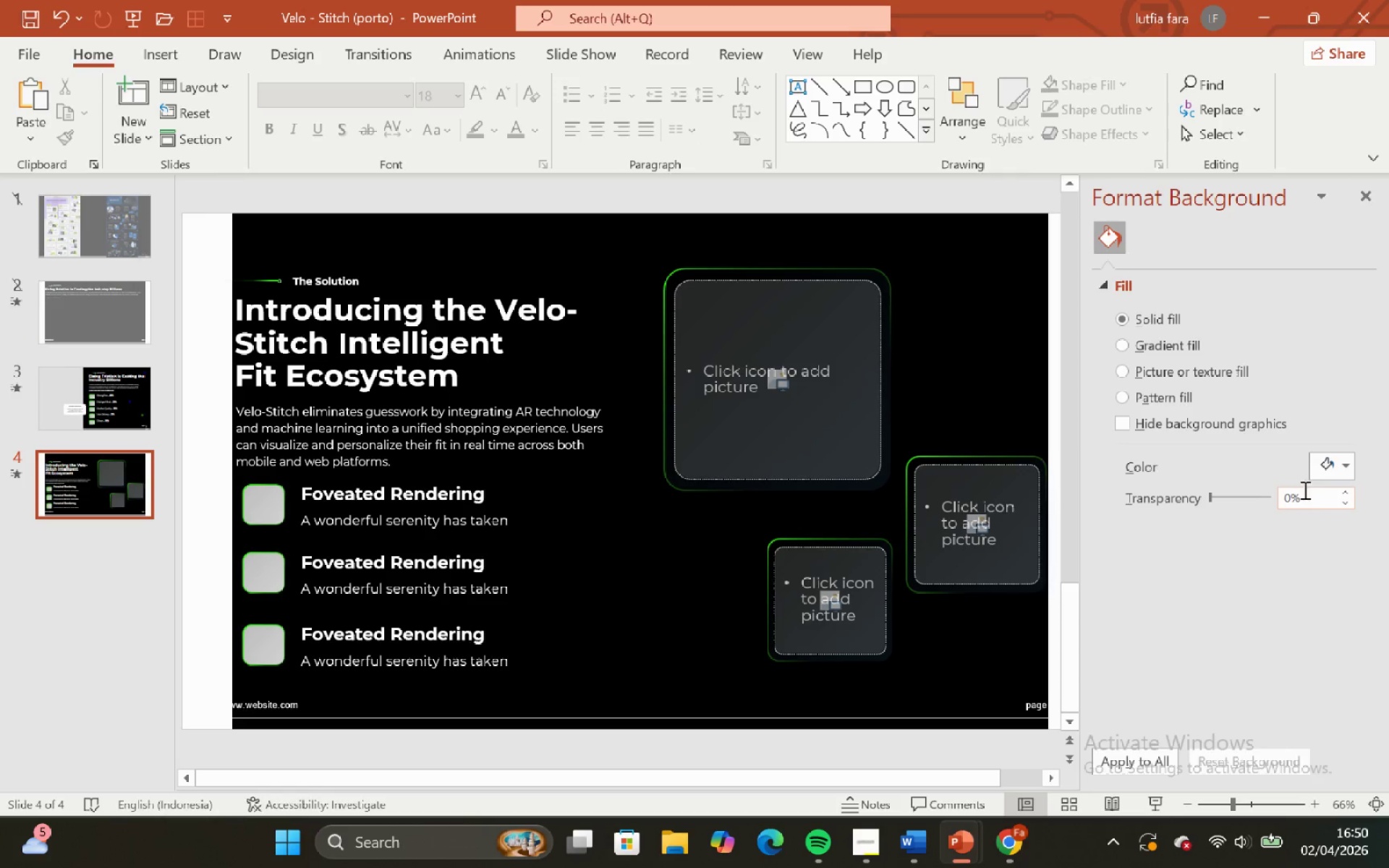 
left_click([1338, 471])
 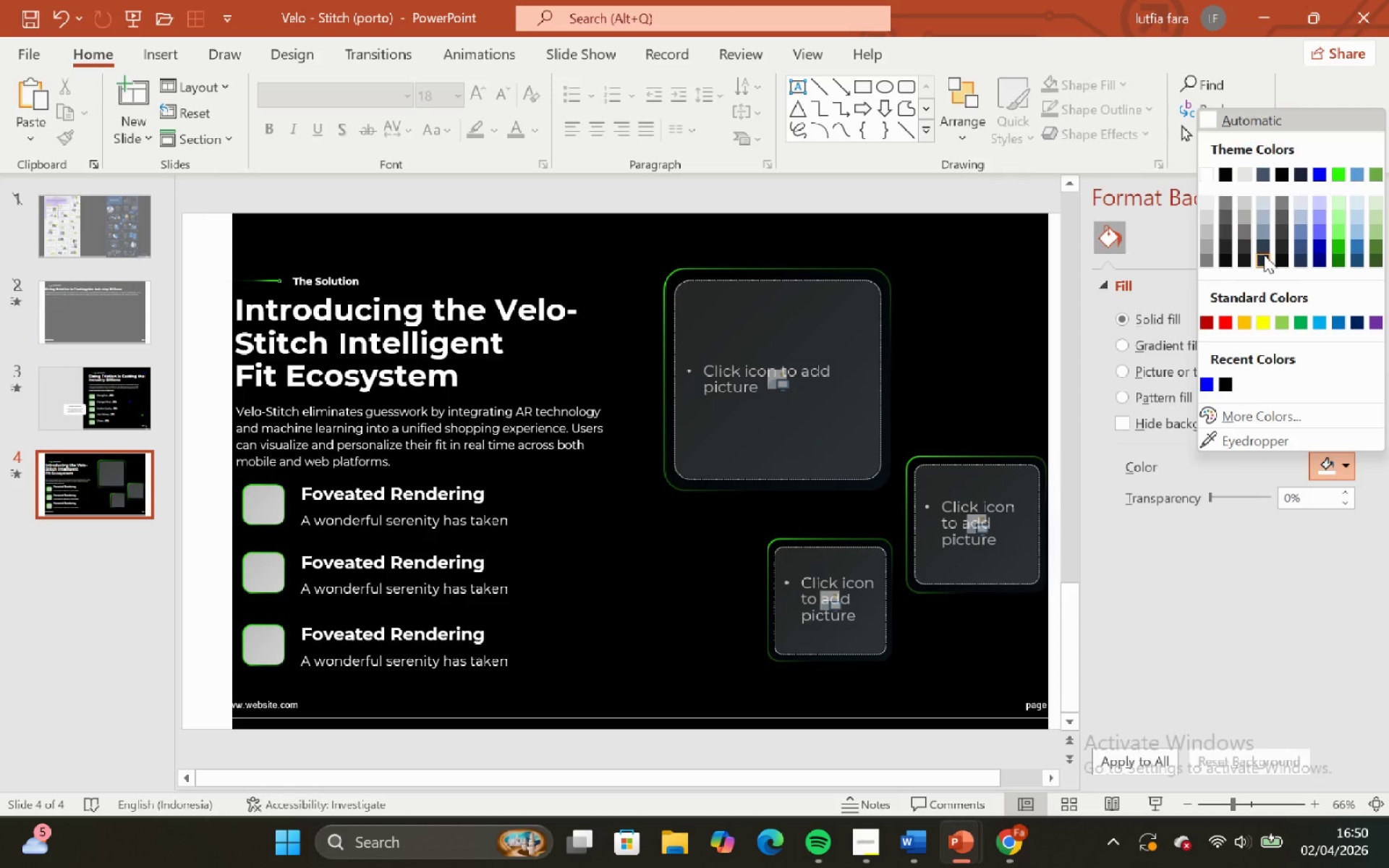 
left_click([1264, 255])
 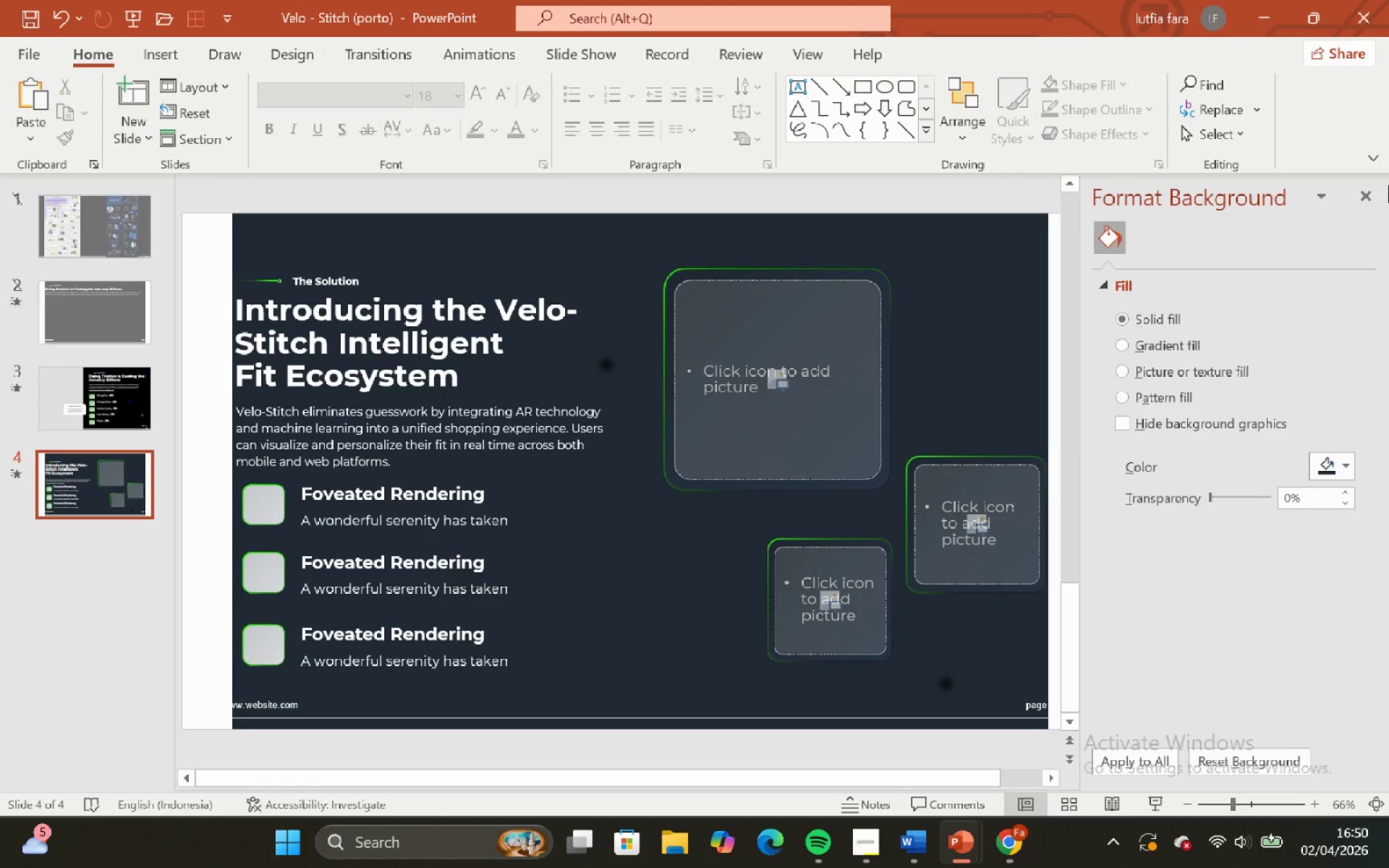 
left_click([1370, 190])
 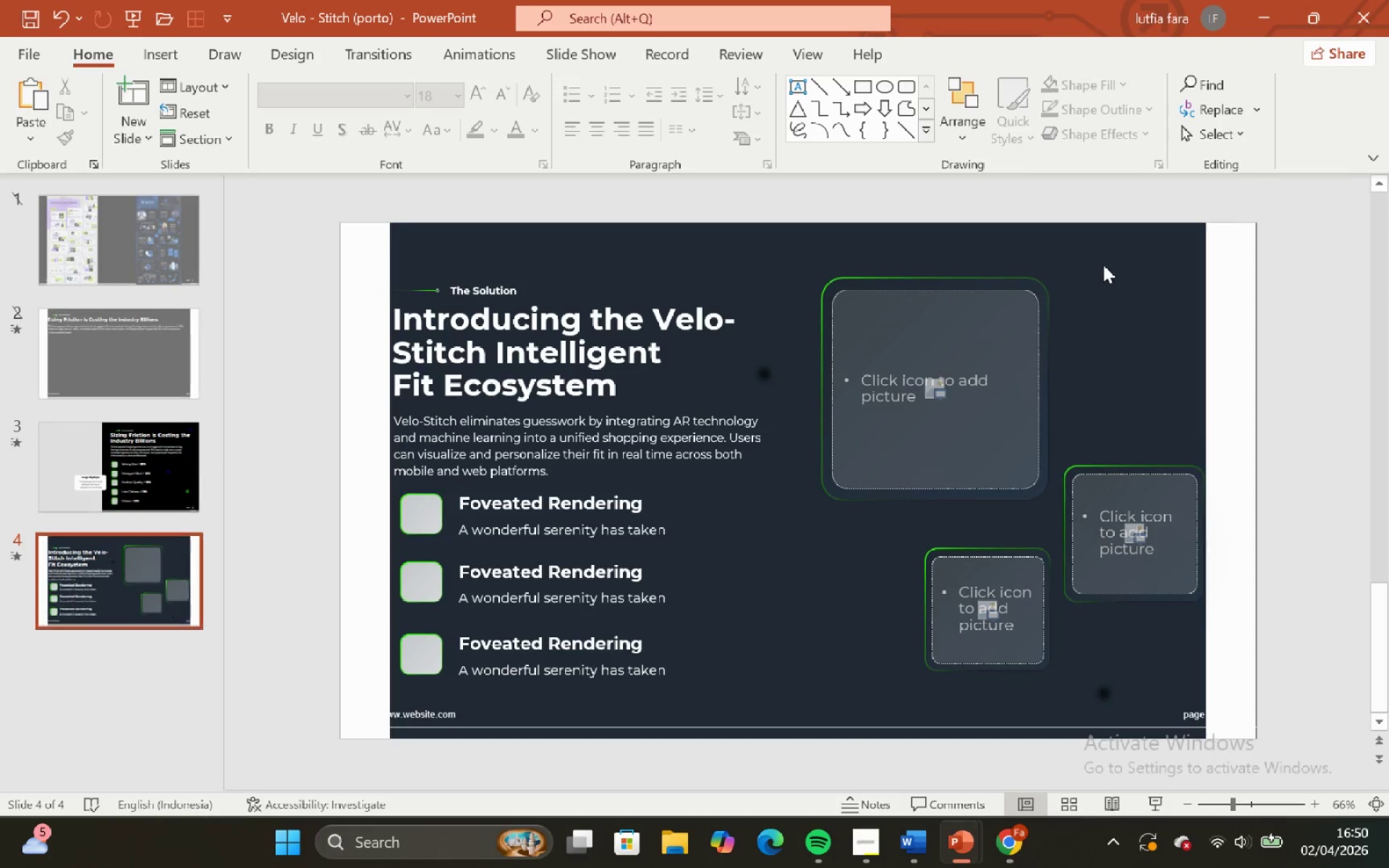 
left_click([1101, 261])
 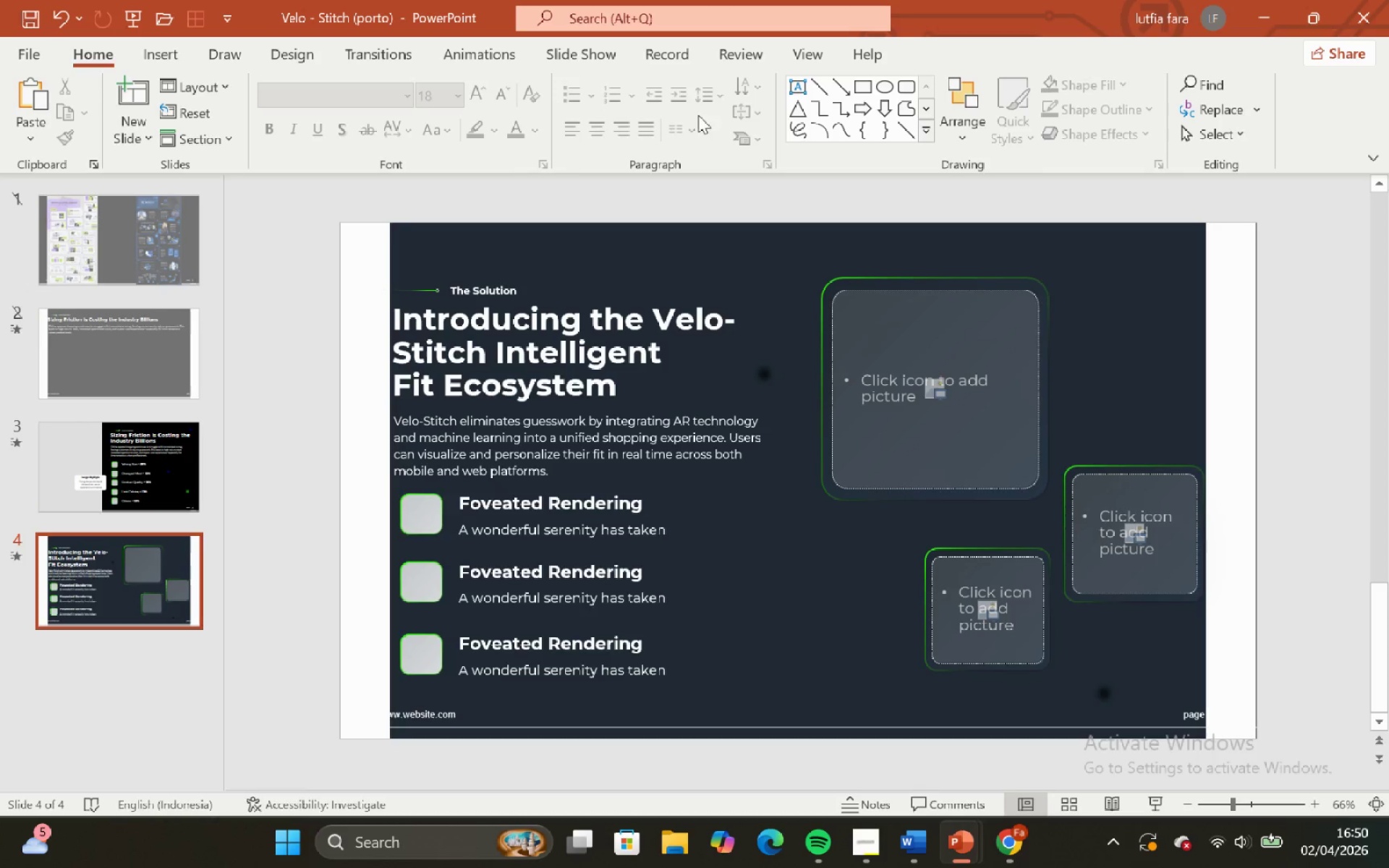 
left_click([814, 62])
 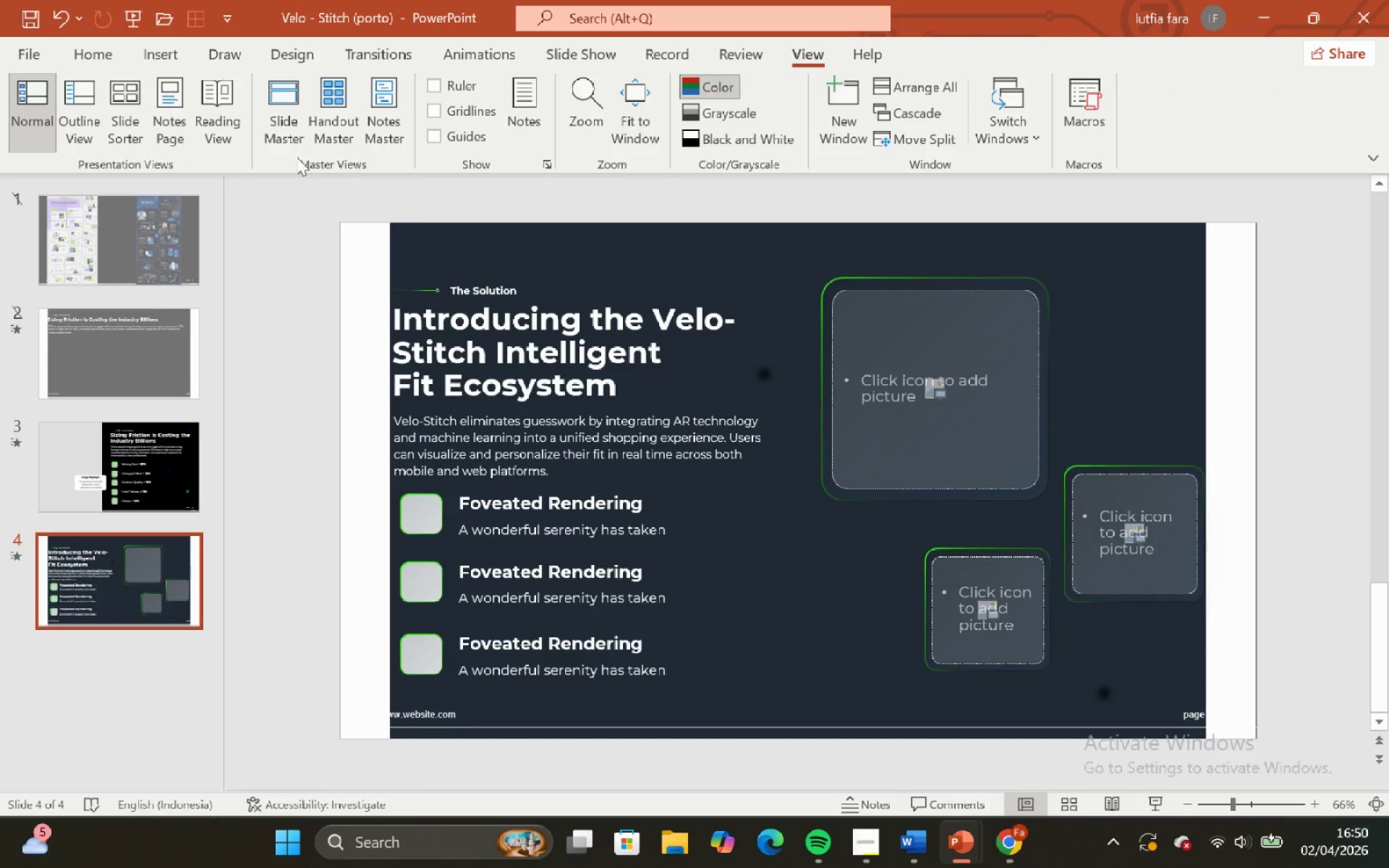 
left_click([276, 142])
 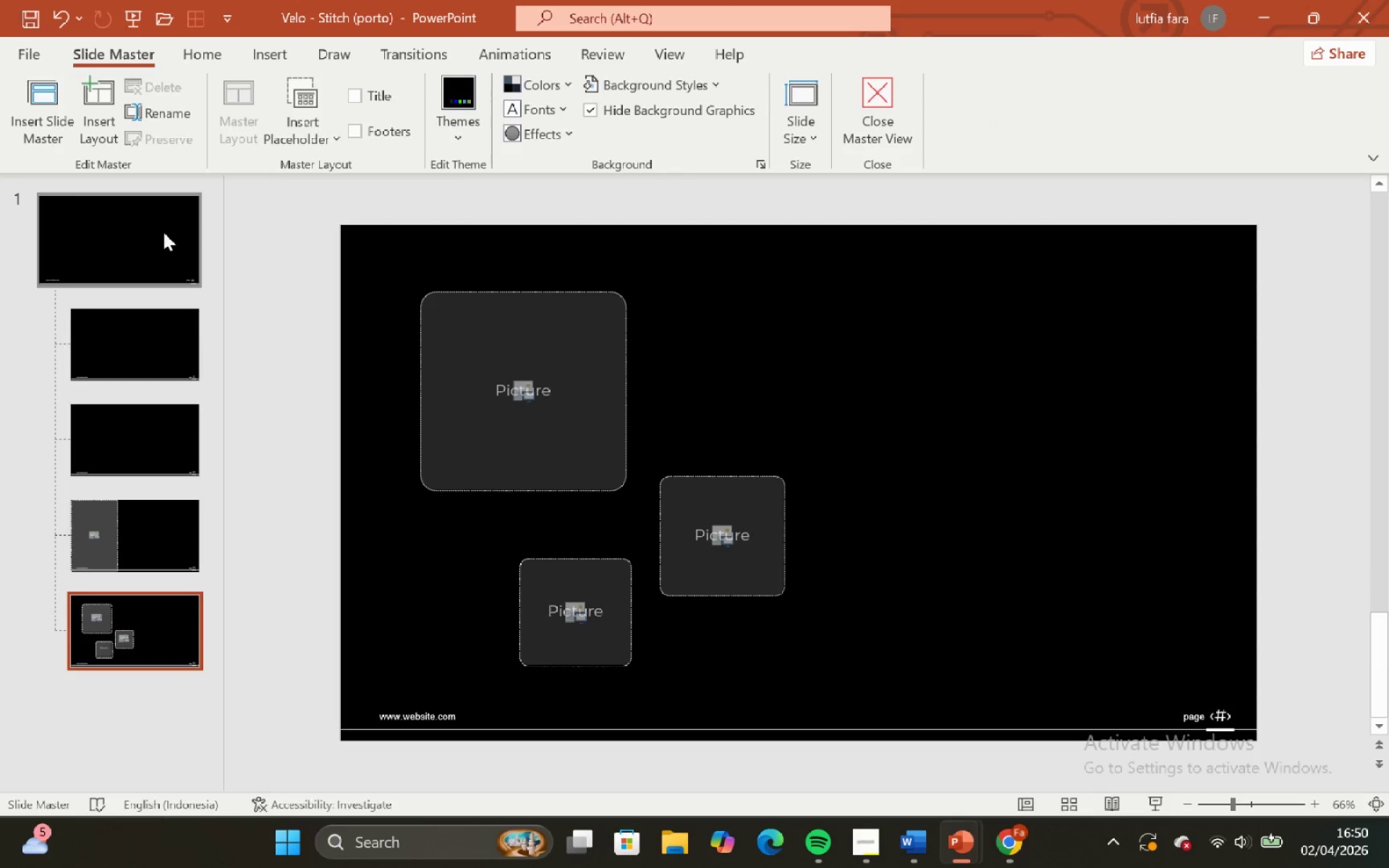 
left_click([137, 257])
 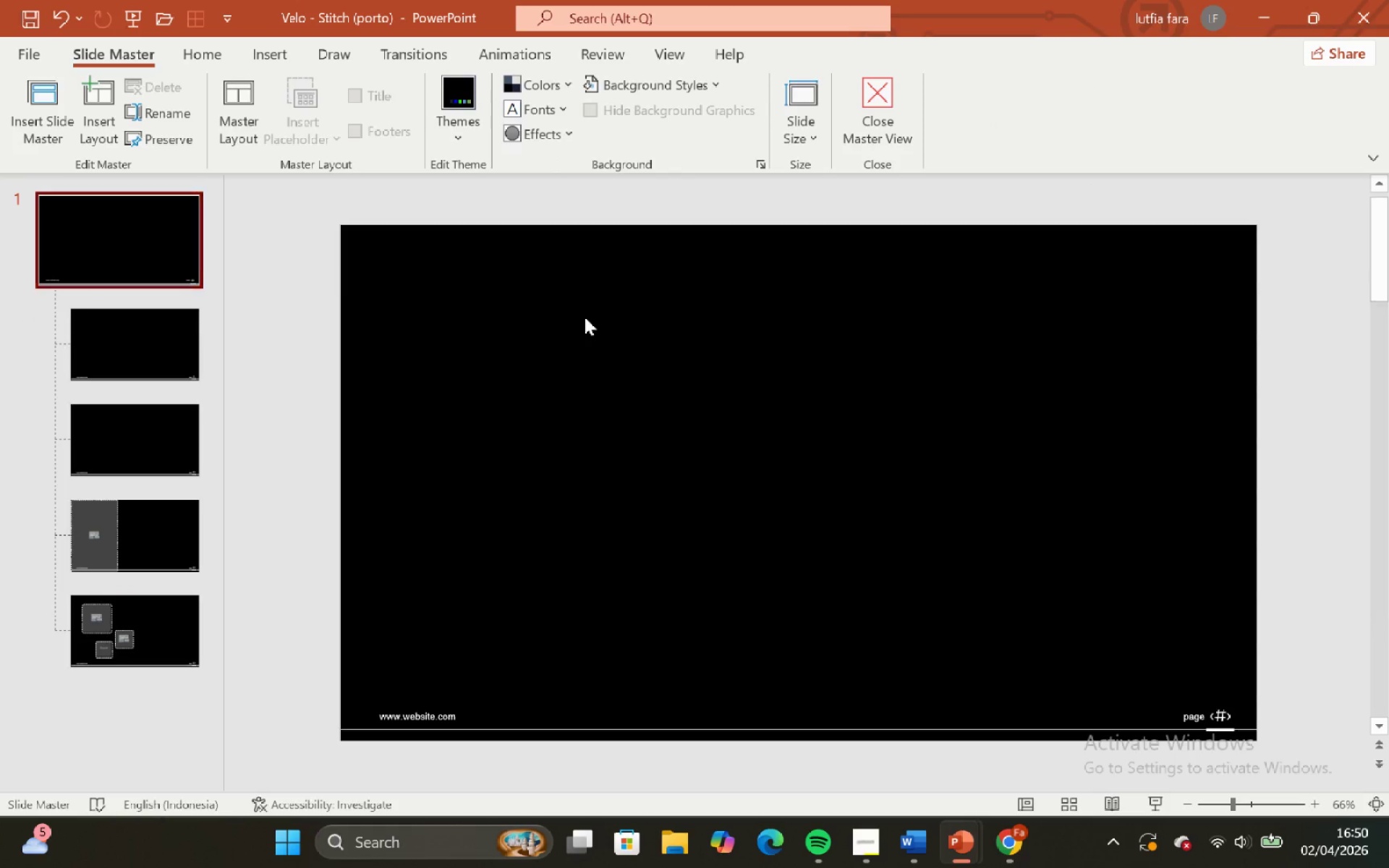 
right_click([770, 359])
 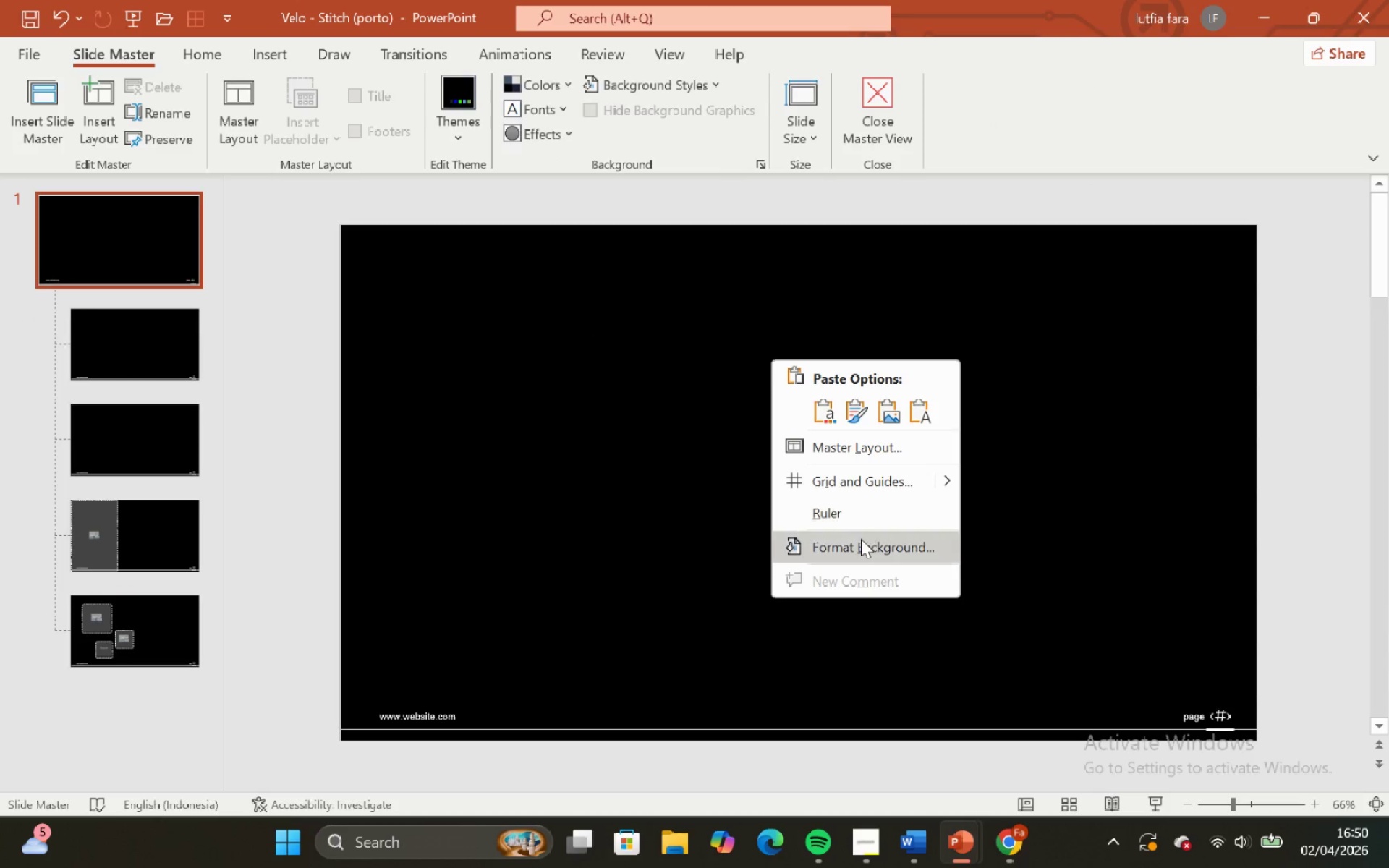 
left_click([870, 549])
 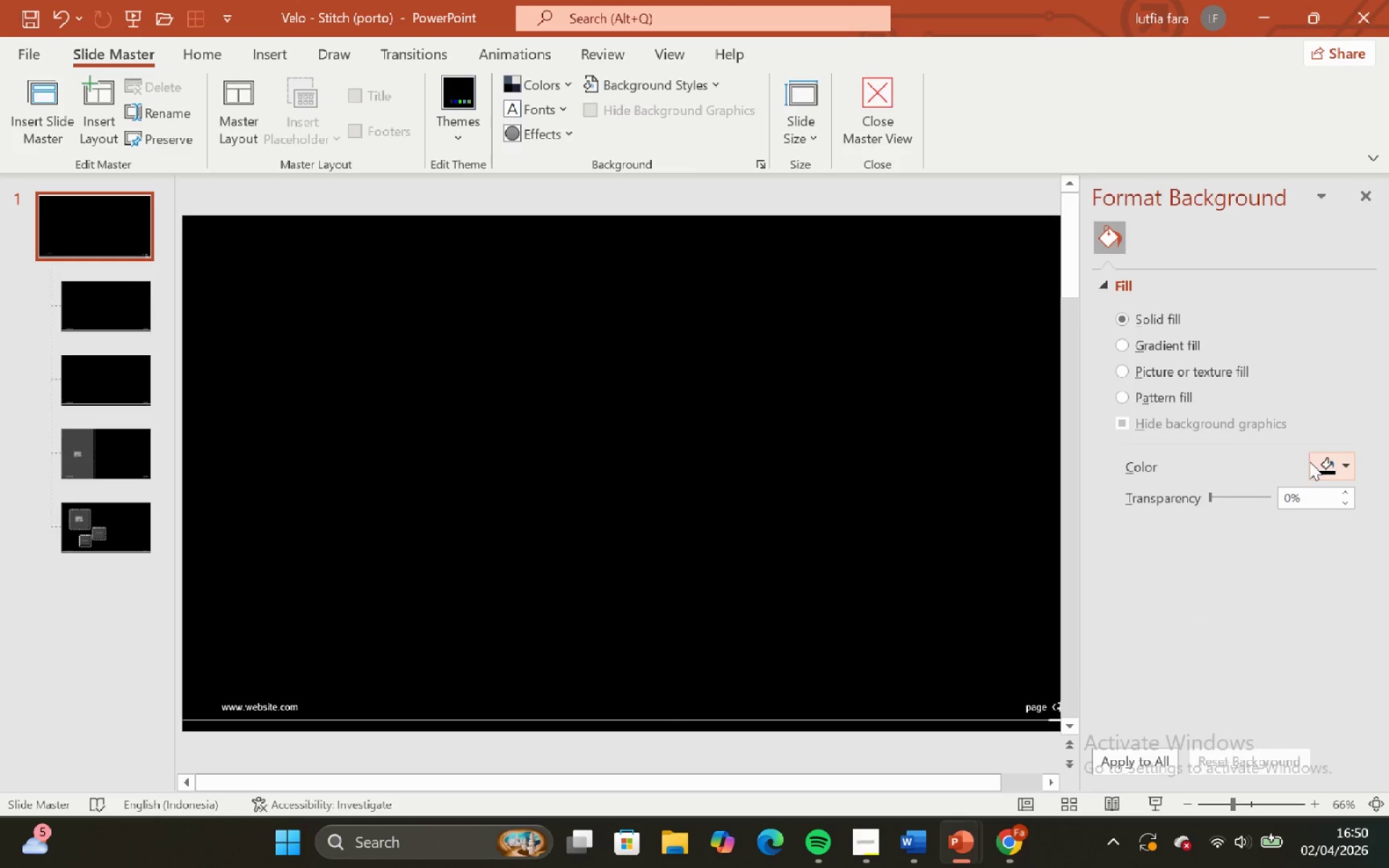 
left_click([1320, 471])
 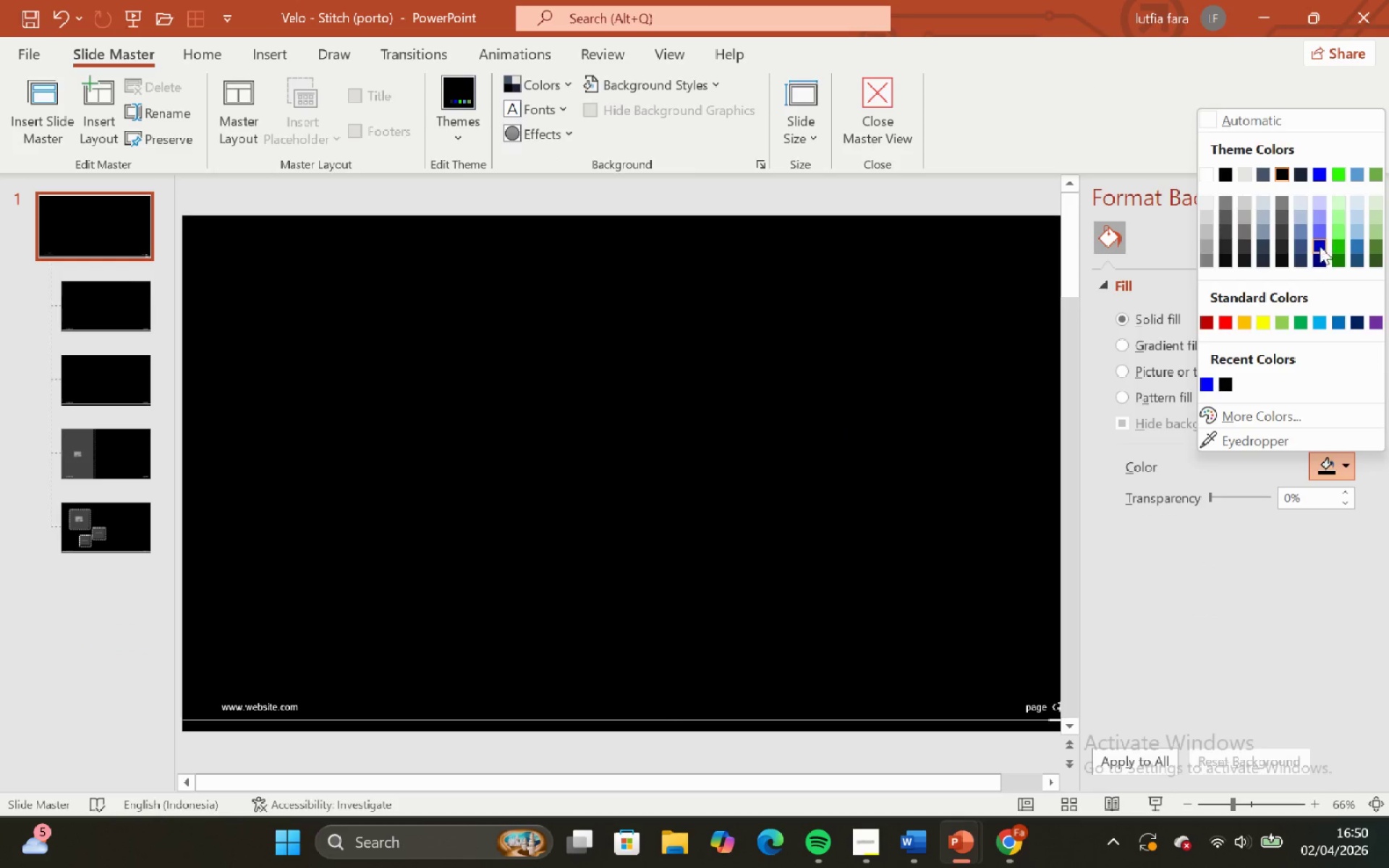 
left_click([1306, 263])
 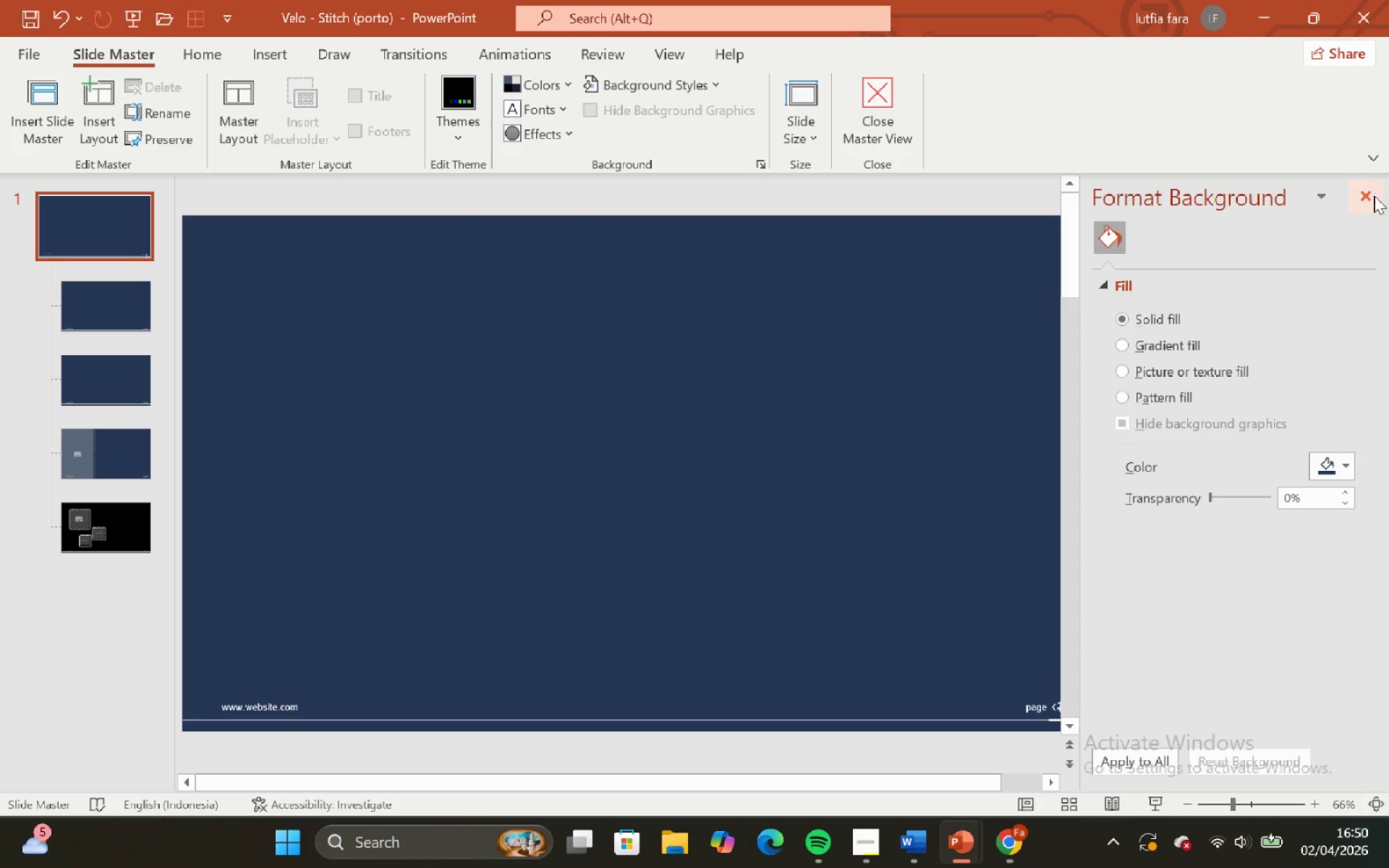 
left_click([1372, 196])
 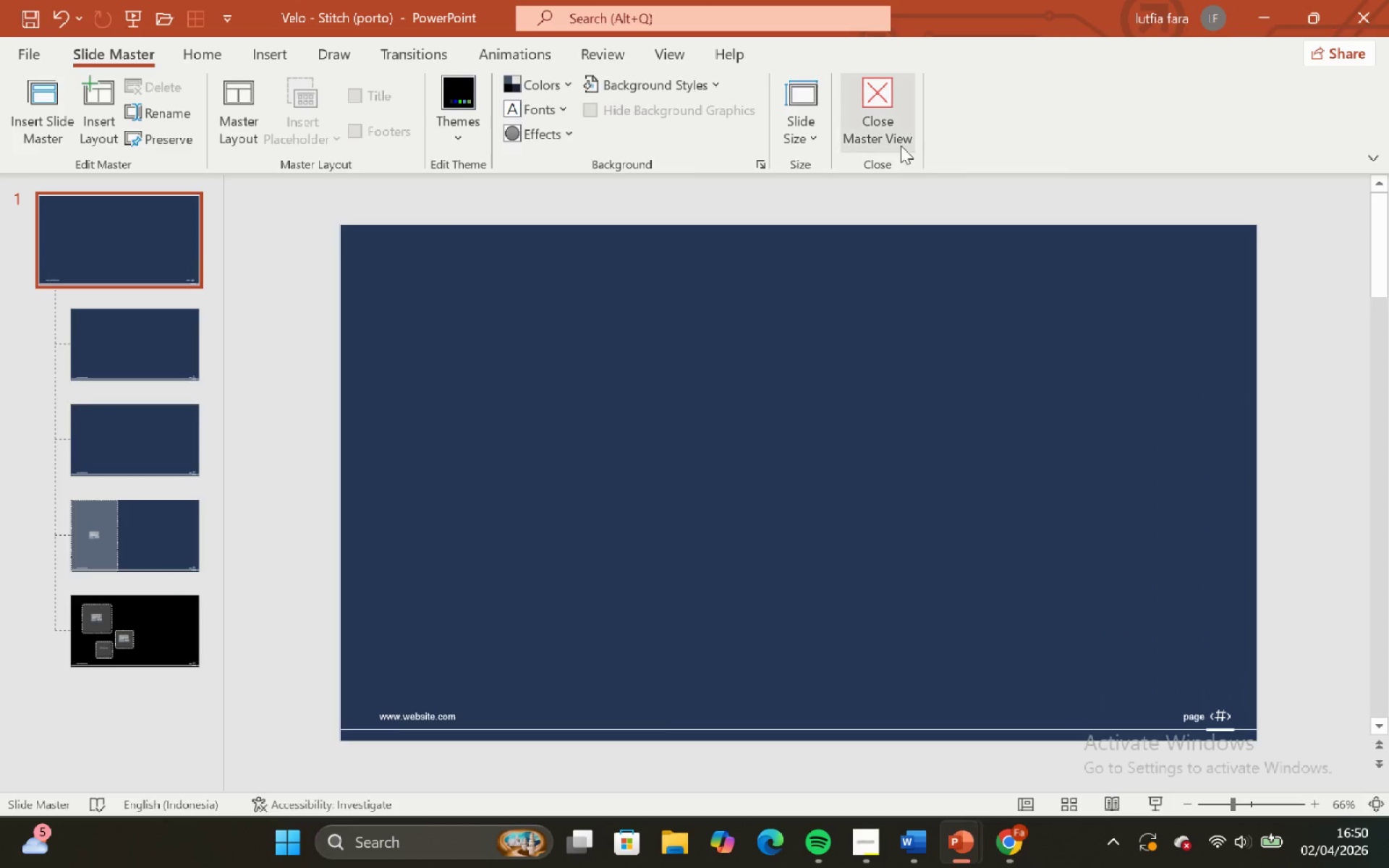 
left_click([844, 122])
 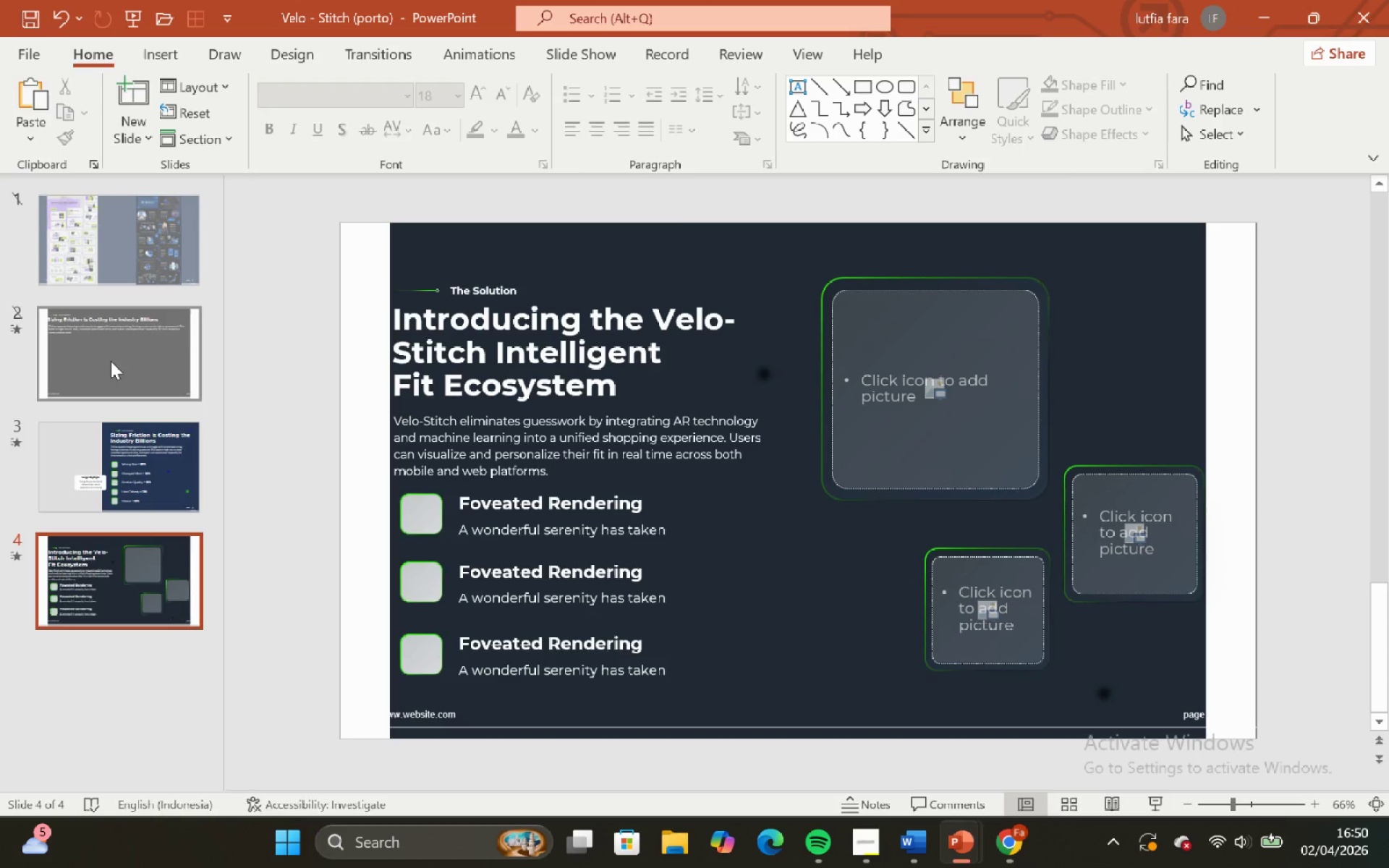 
left_click([134, 249])
 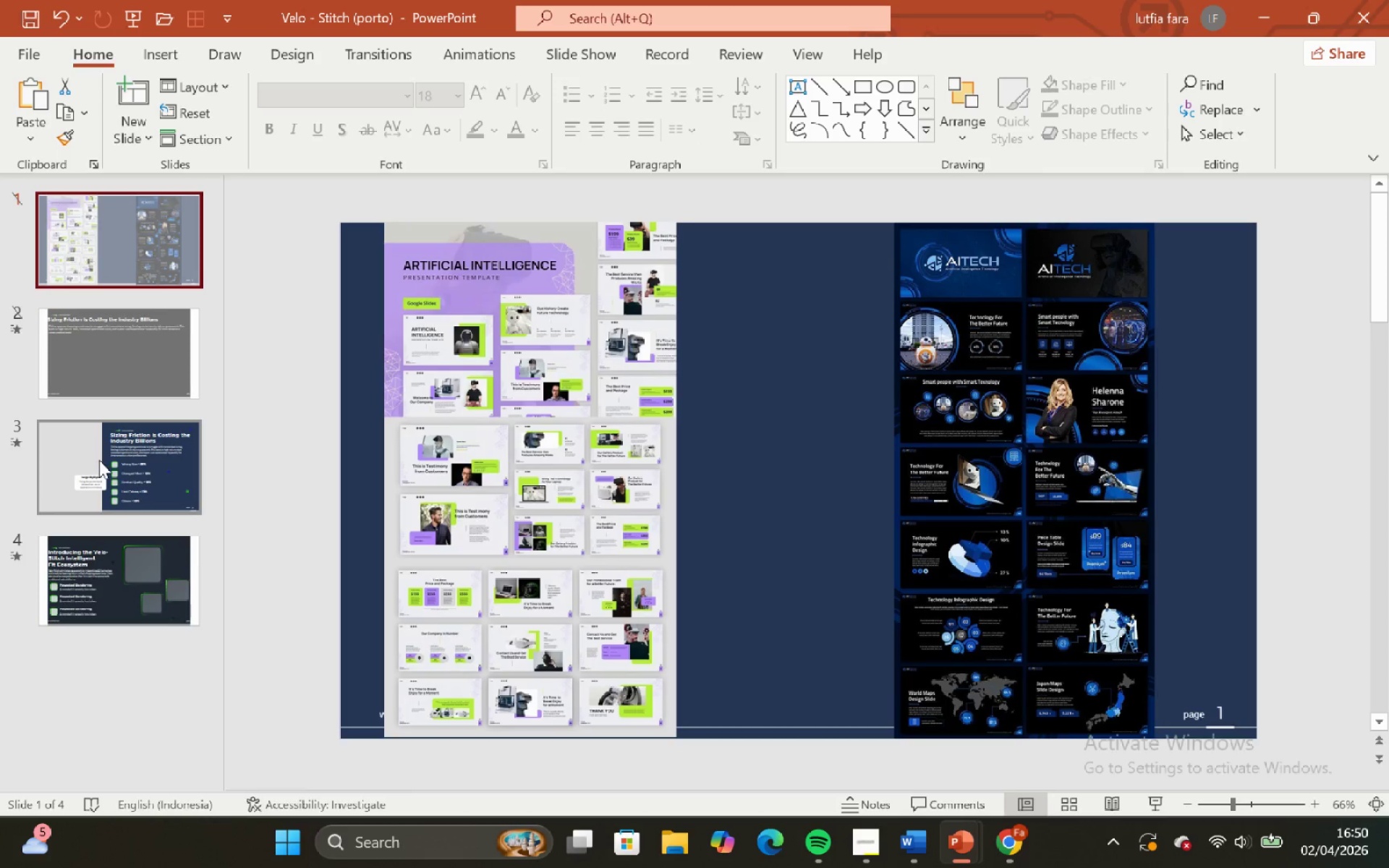 
left_click([99, 460])
 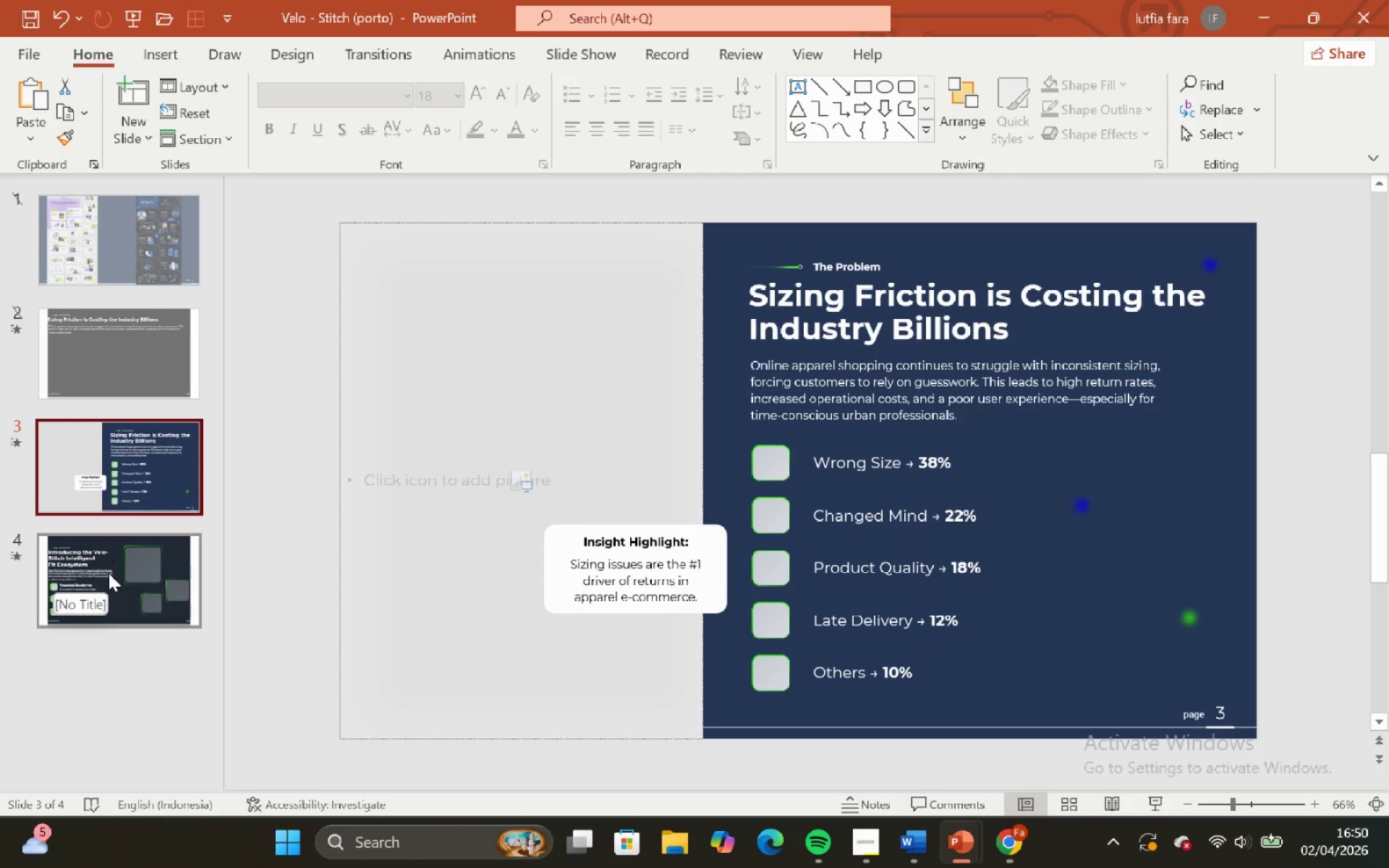 
left_click([109, 573])
 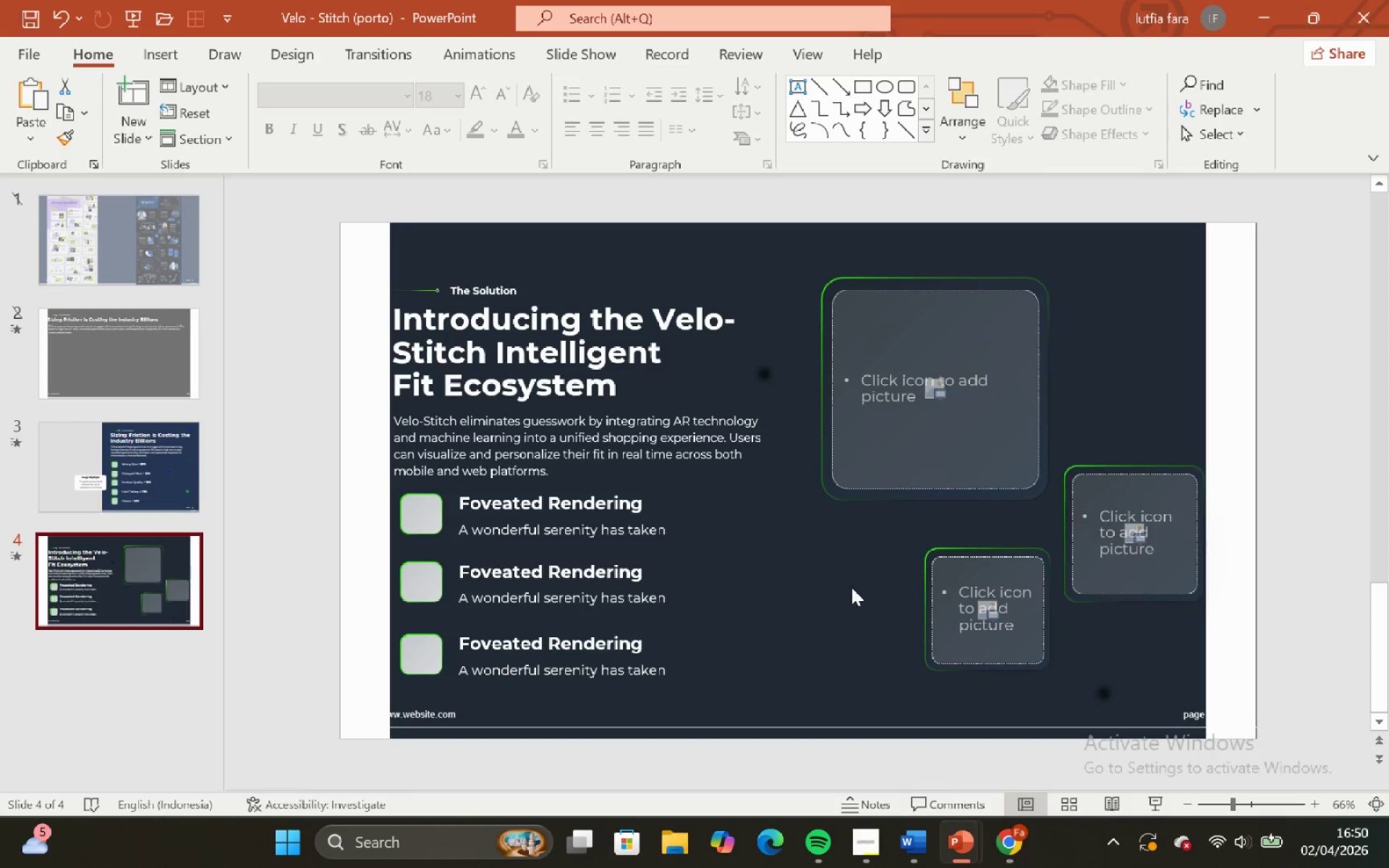 
left_click([825, 578])
 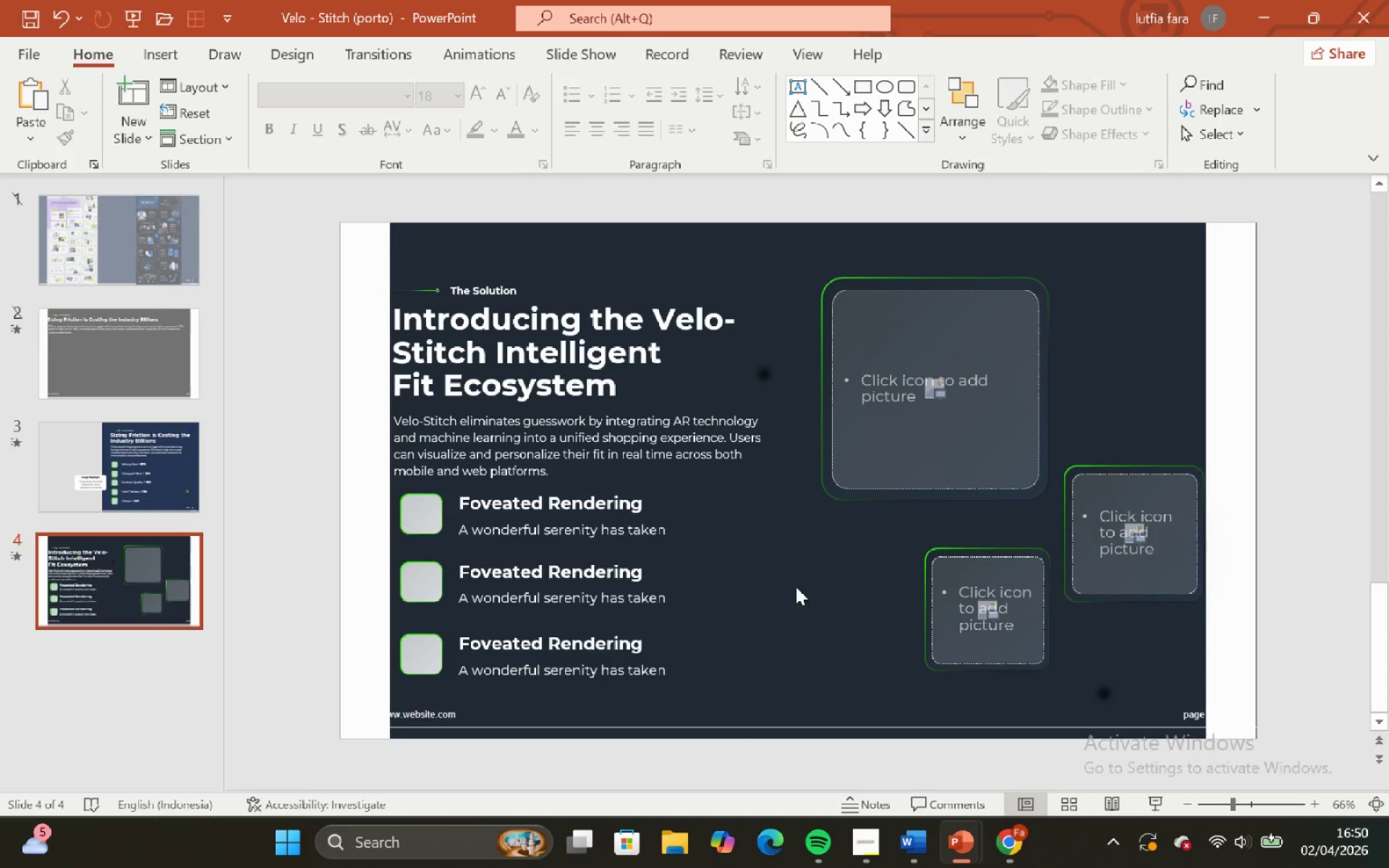 
right_click([796, 587])
 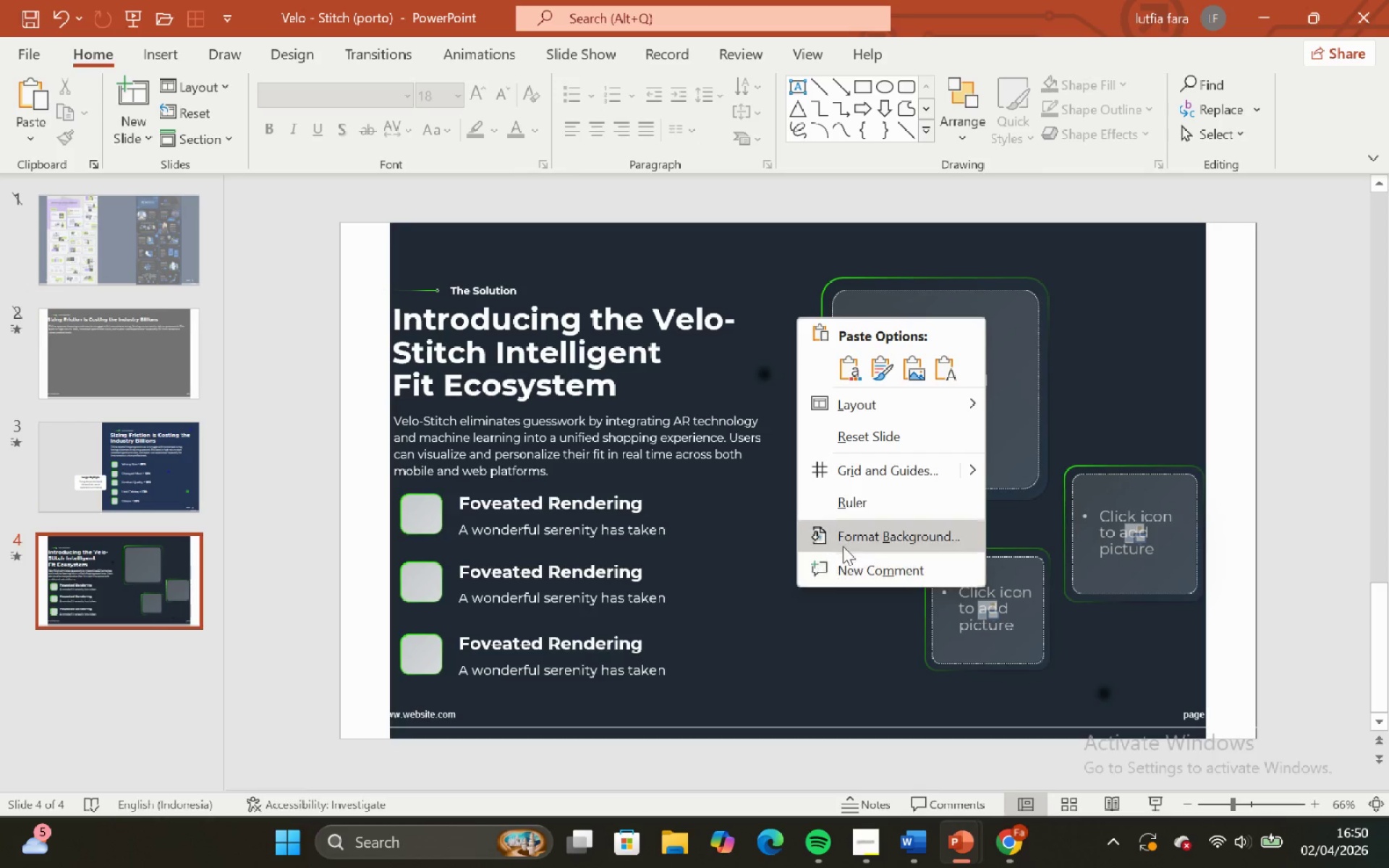 
left_click([844, 545])
 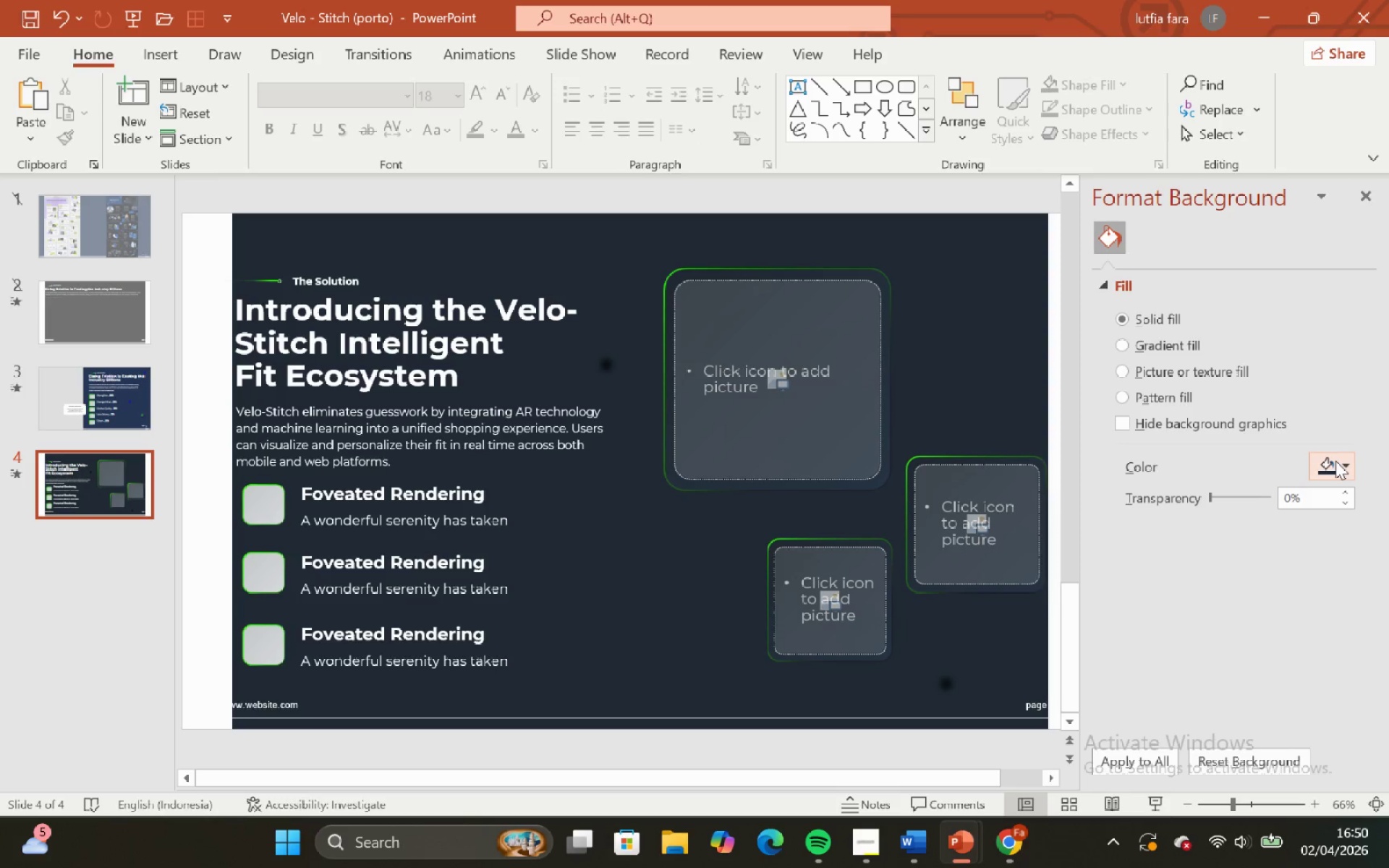 
left_click([1337, 464])
 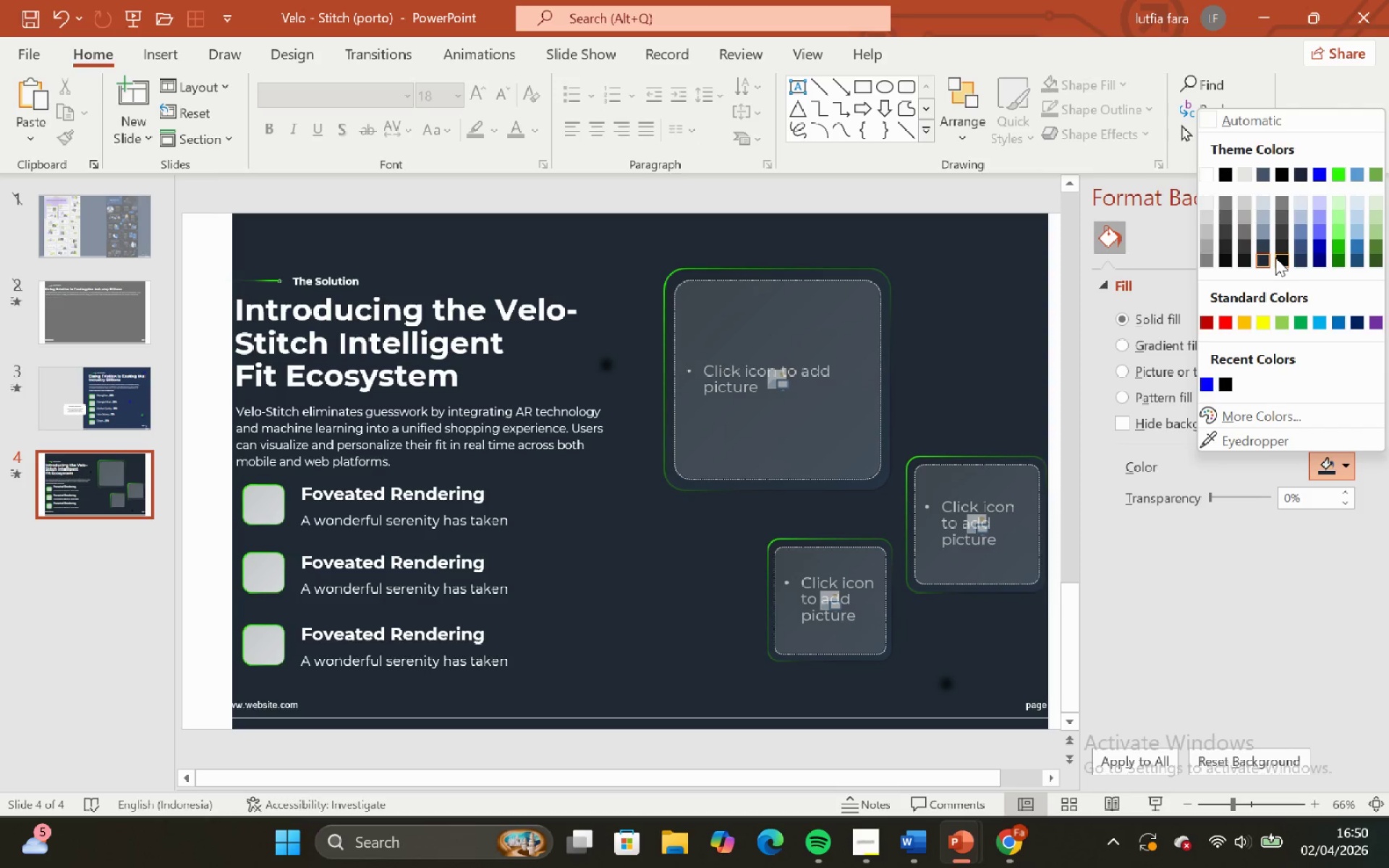 
left_click([1268, 258])
 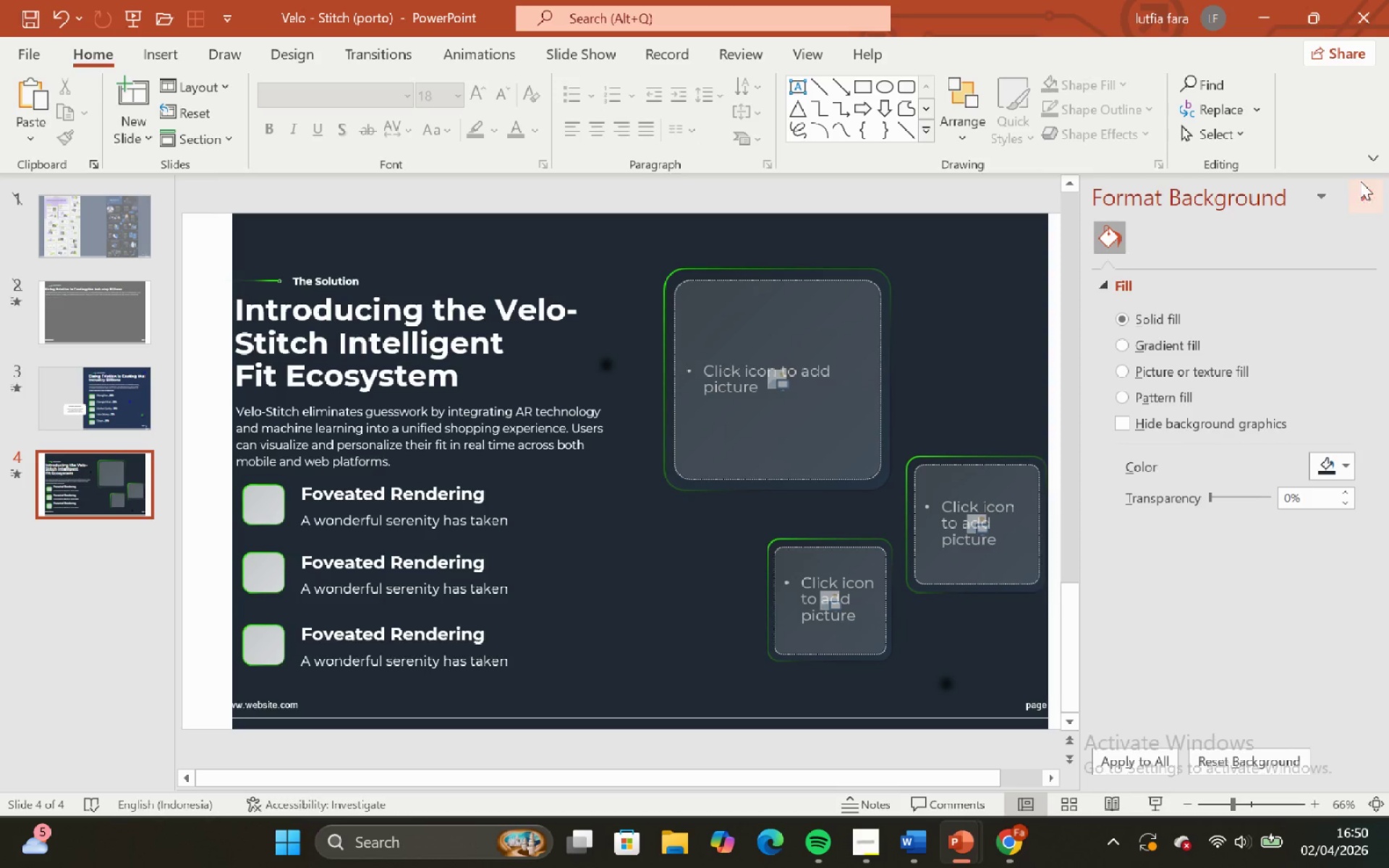 
left_click([1369, 189])
 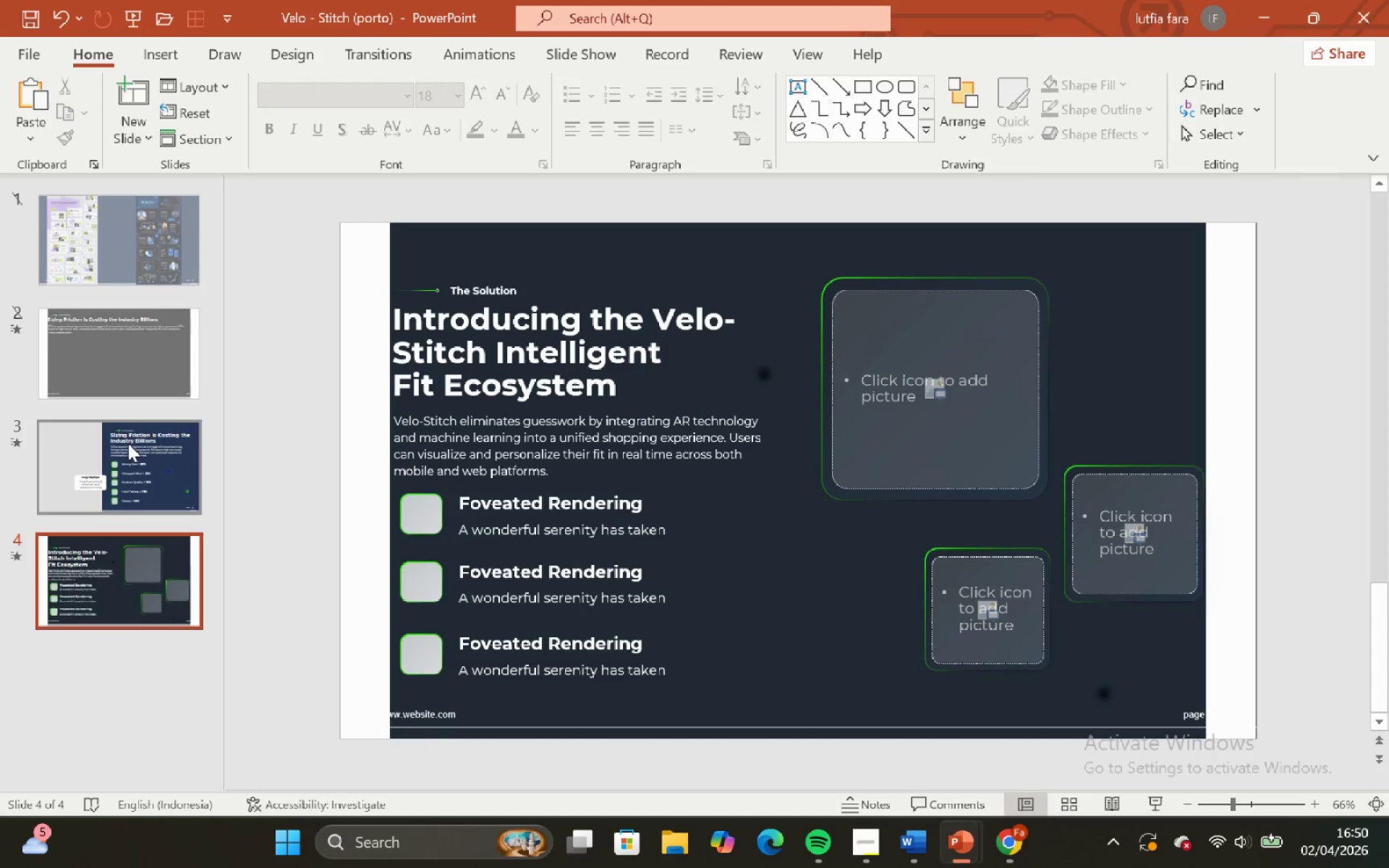 
left_click([132, 459])
 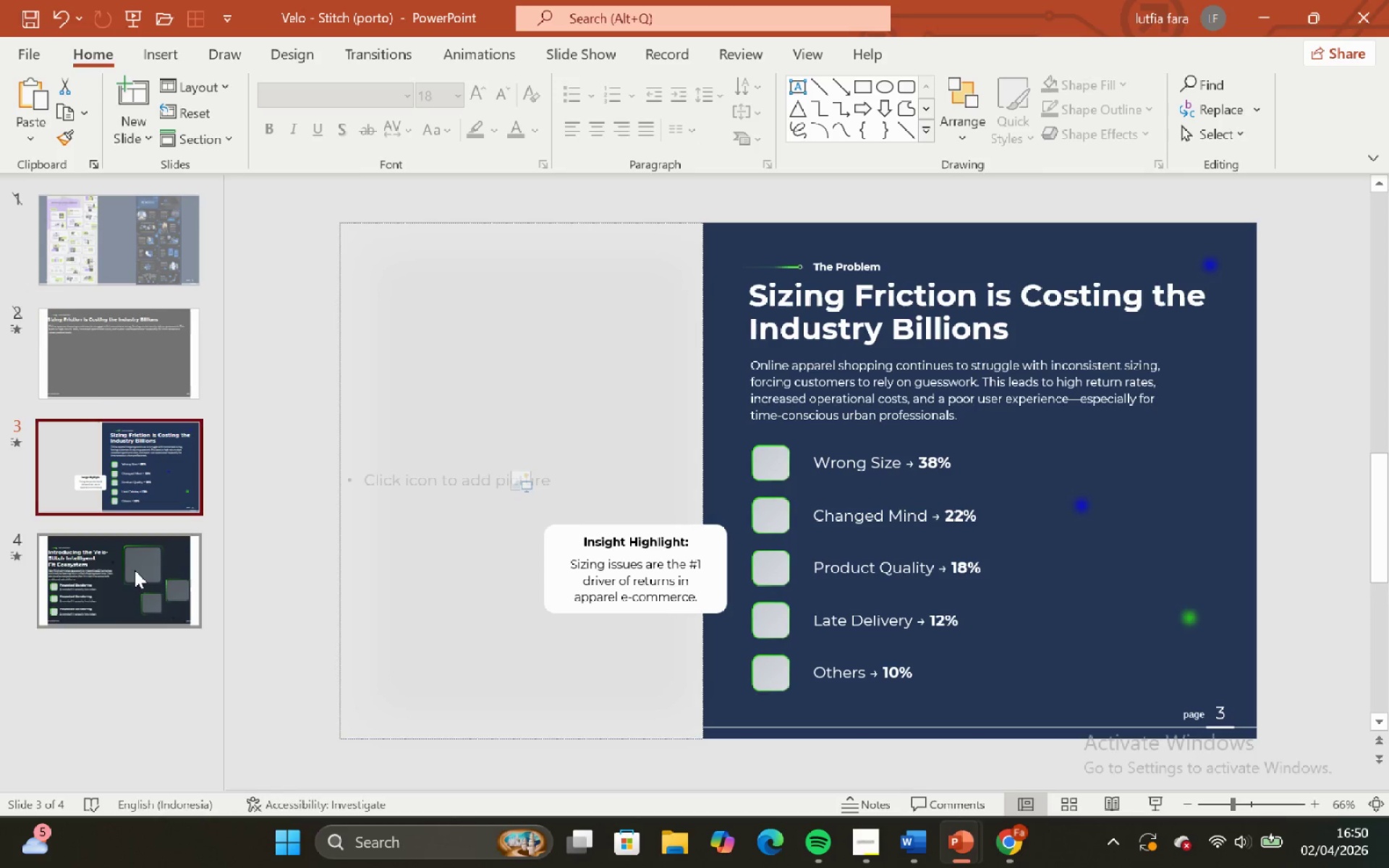 
left_click([135, 570])
 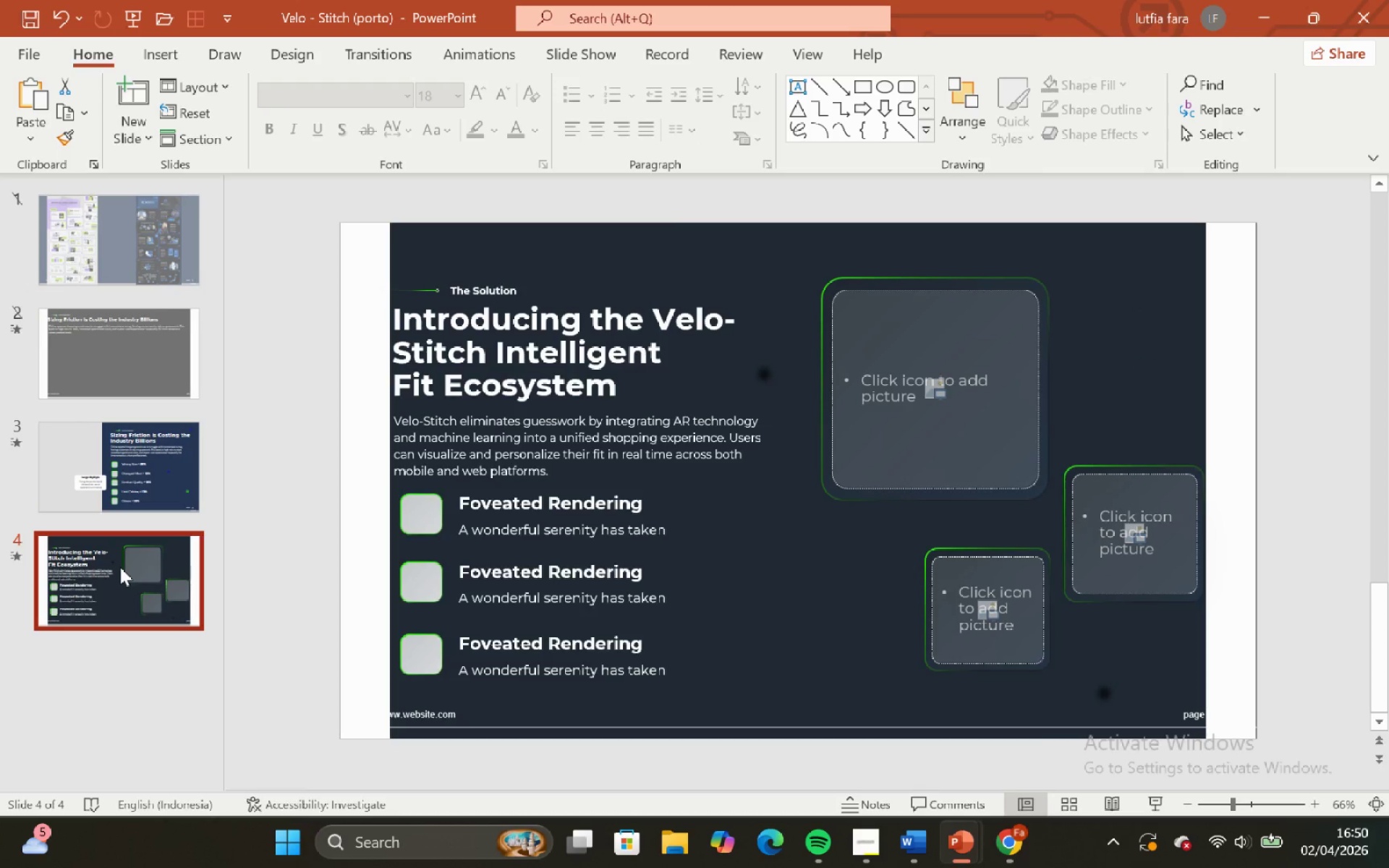 
key(Control+Shift+D)
 